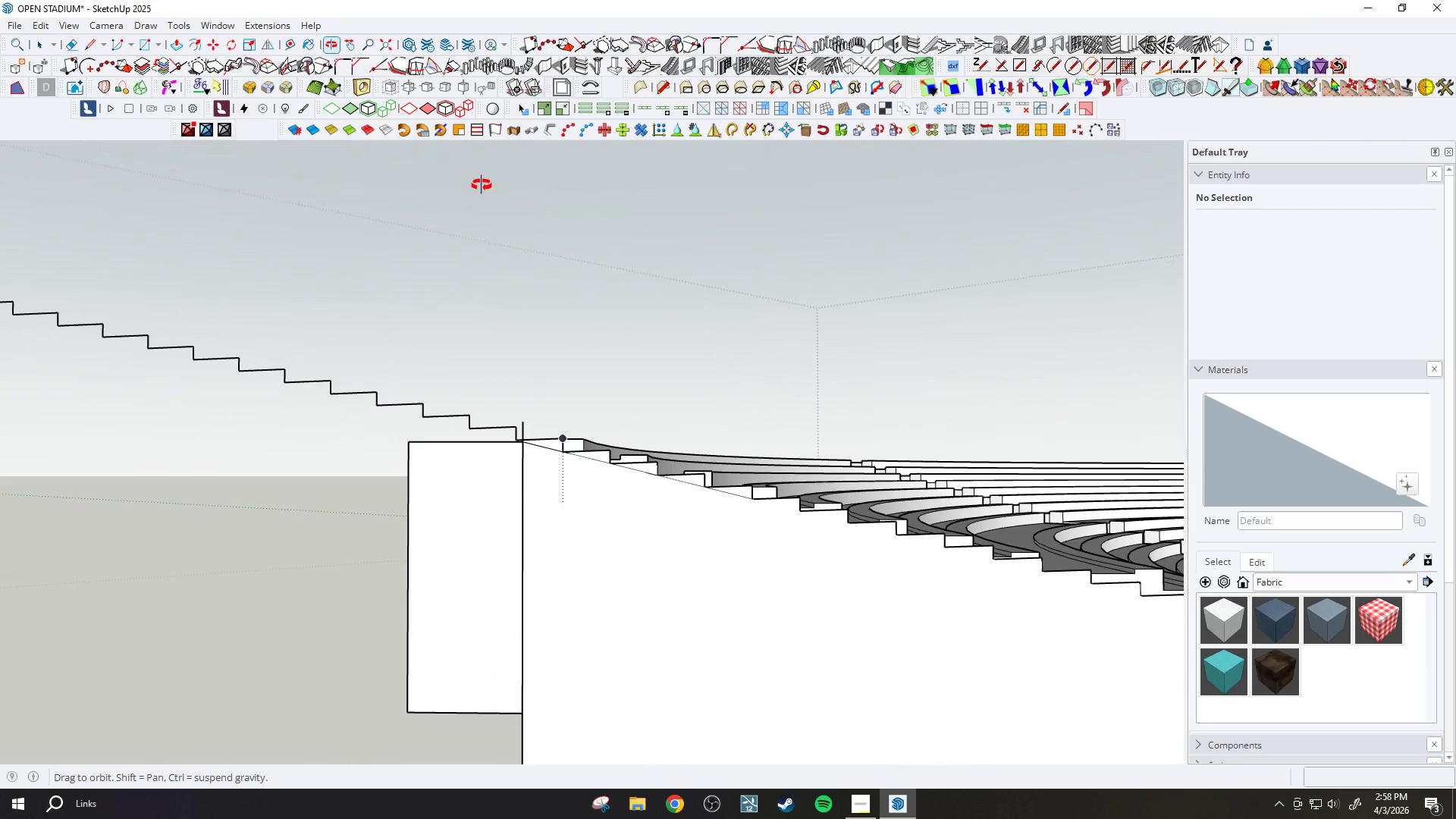 
scroll: coordinate [536, 441], scroll_direction: up, amount: 9.0
 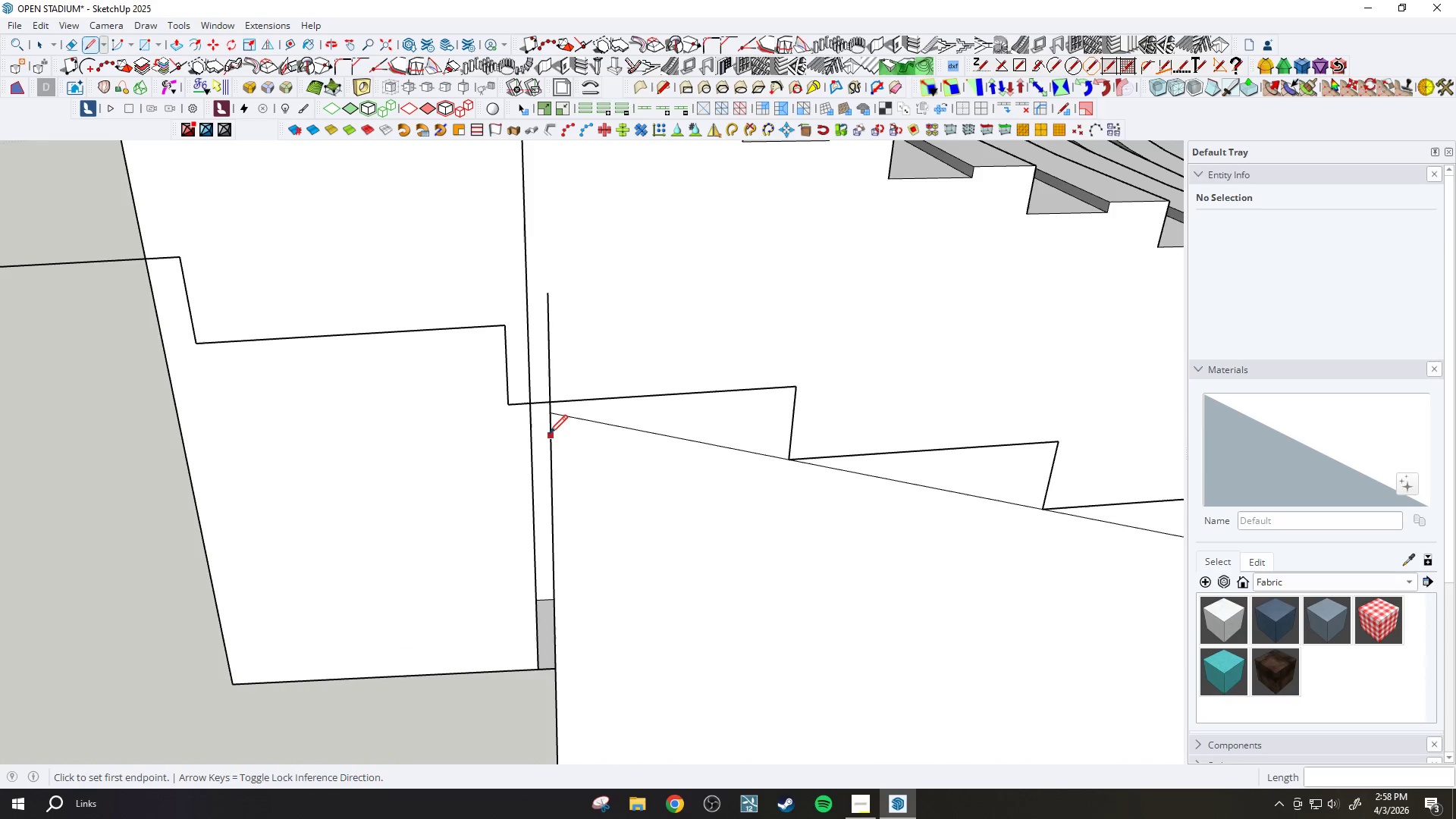 
scroll: coordinate [573, 428], scroll_direction: down, amount: 13.0
 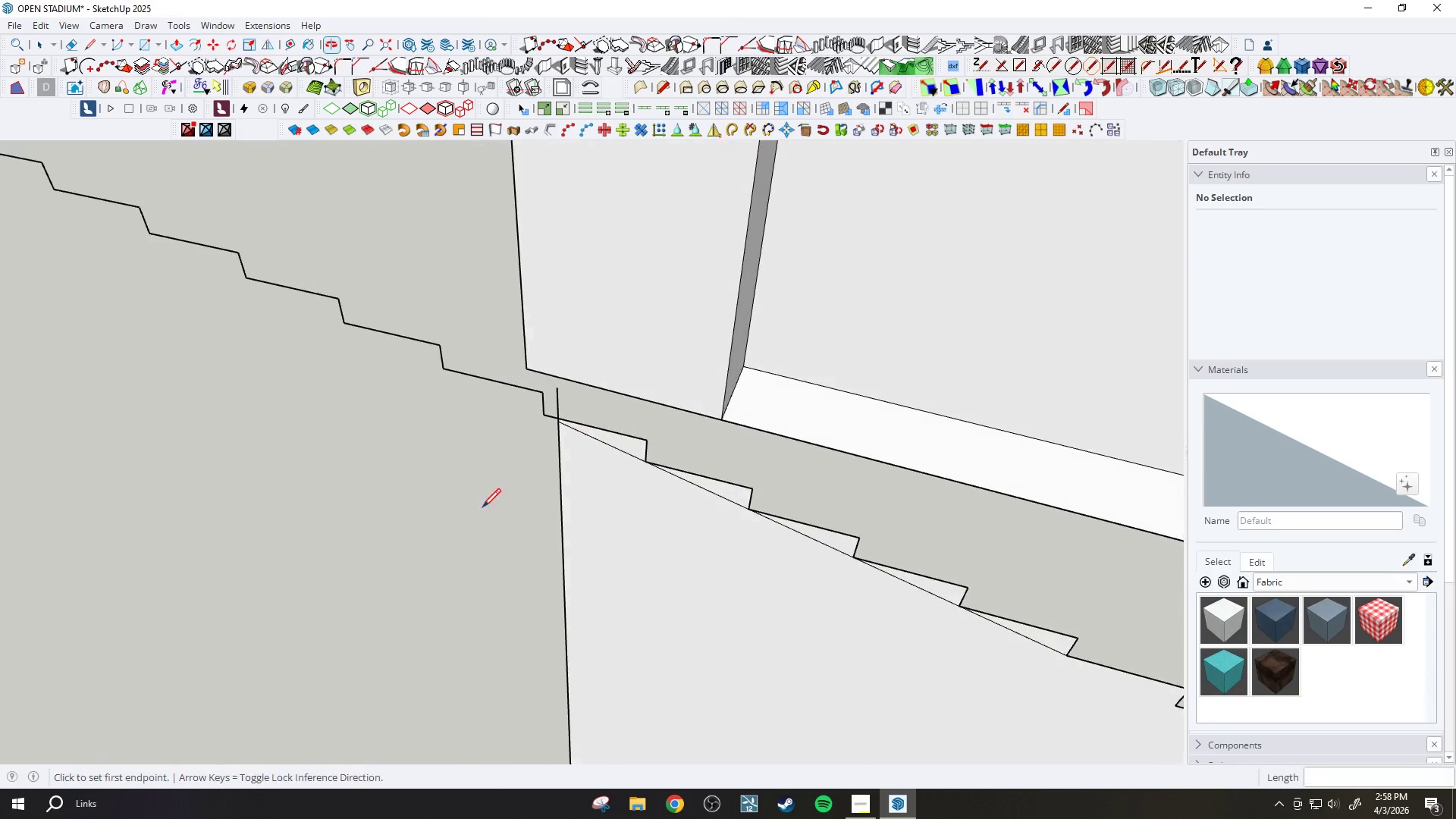 
key(E)
 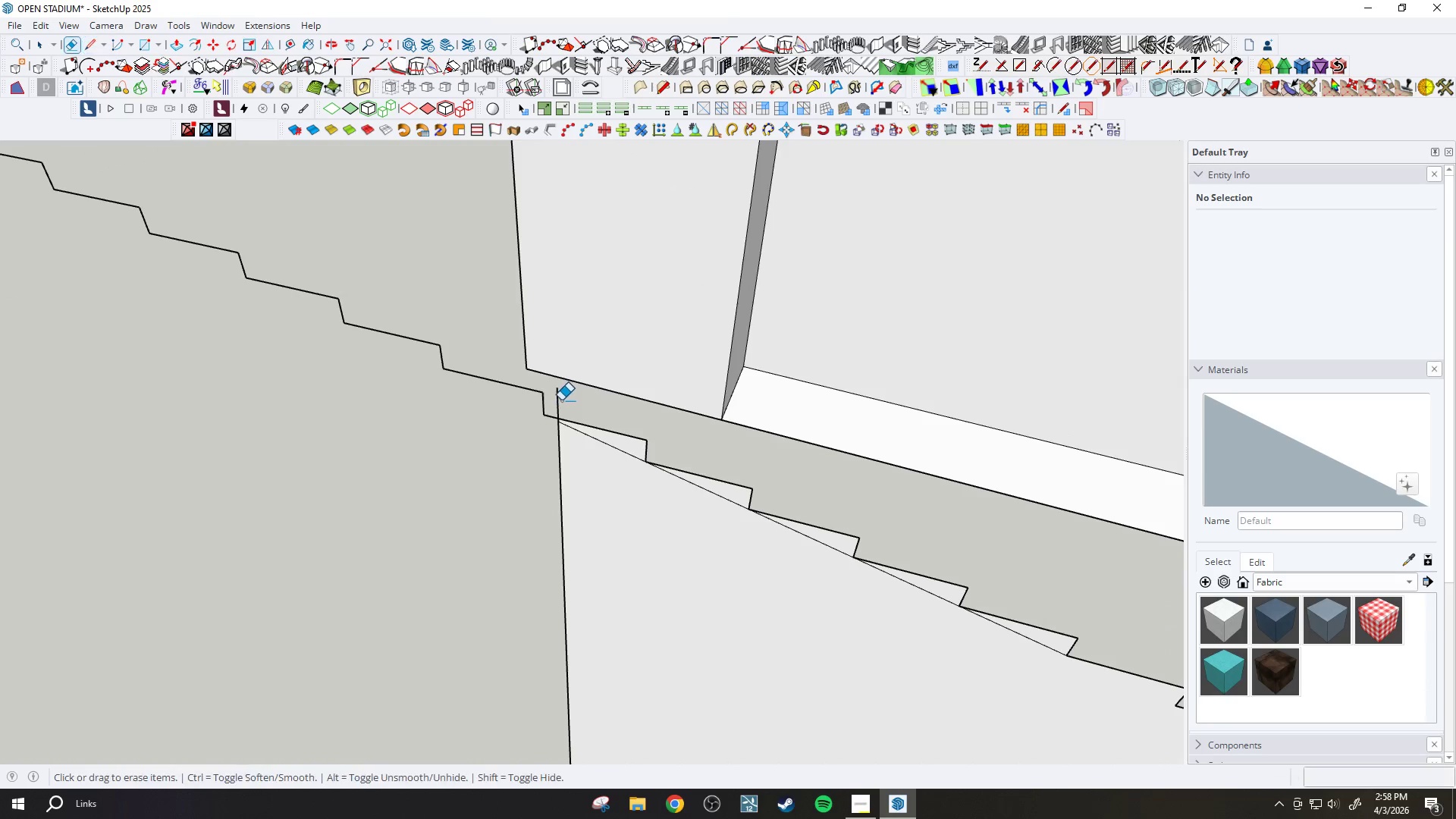 
left_click_drag(start_coordinate=[561, 400], to_coordinate=[557, 400])
 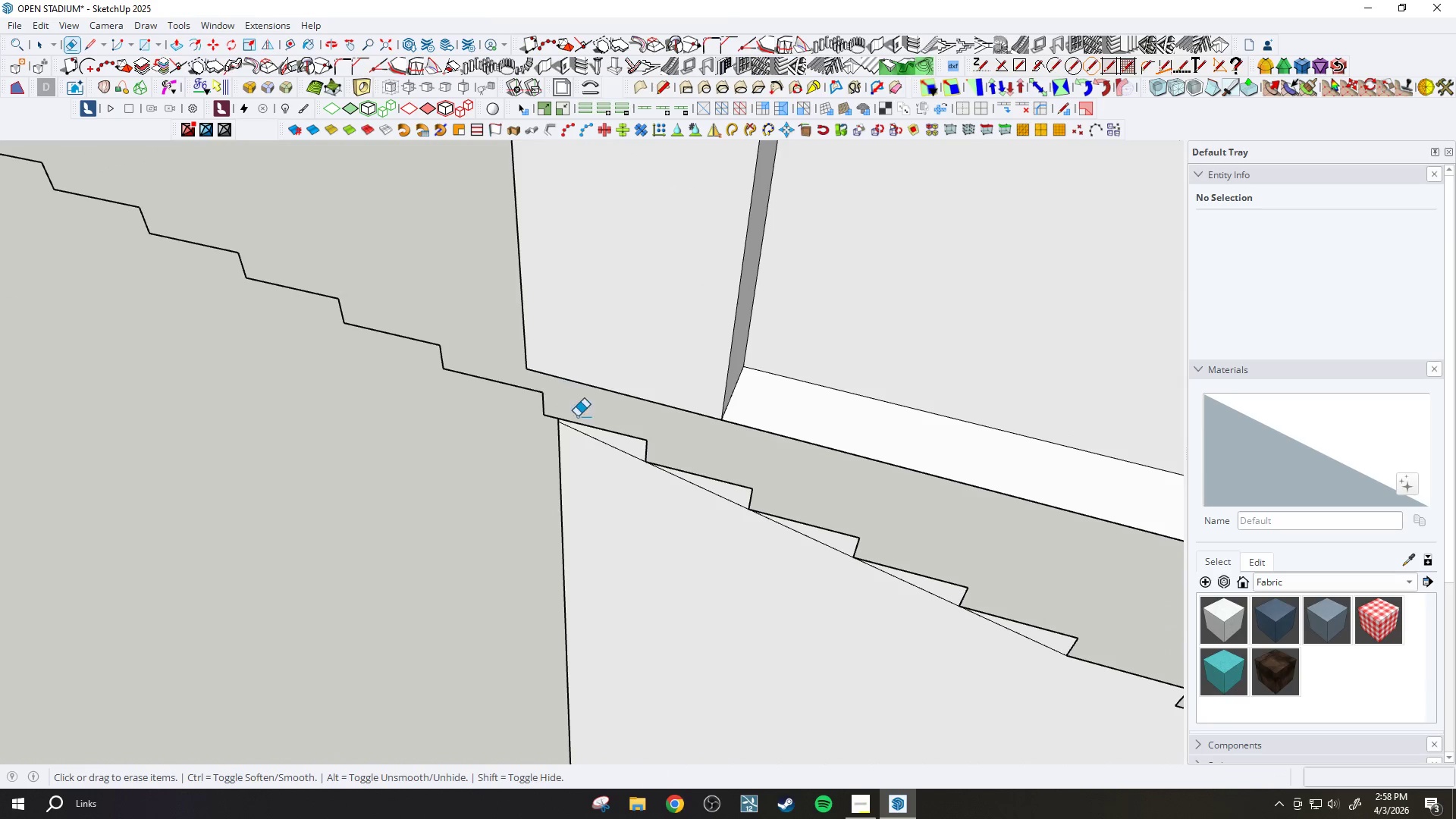 
scroll: coordinate [582, 425], scroll_direction: none, amount: 0.0
 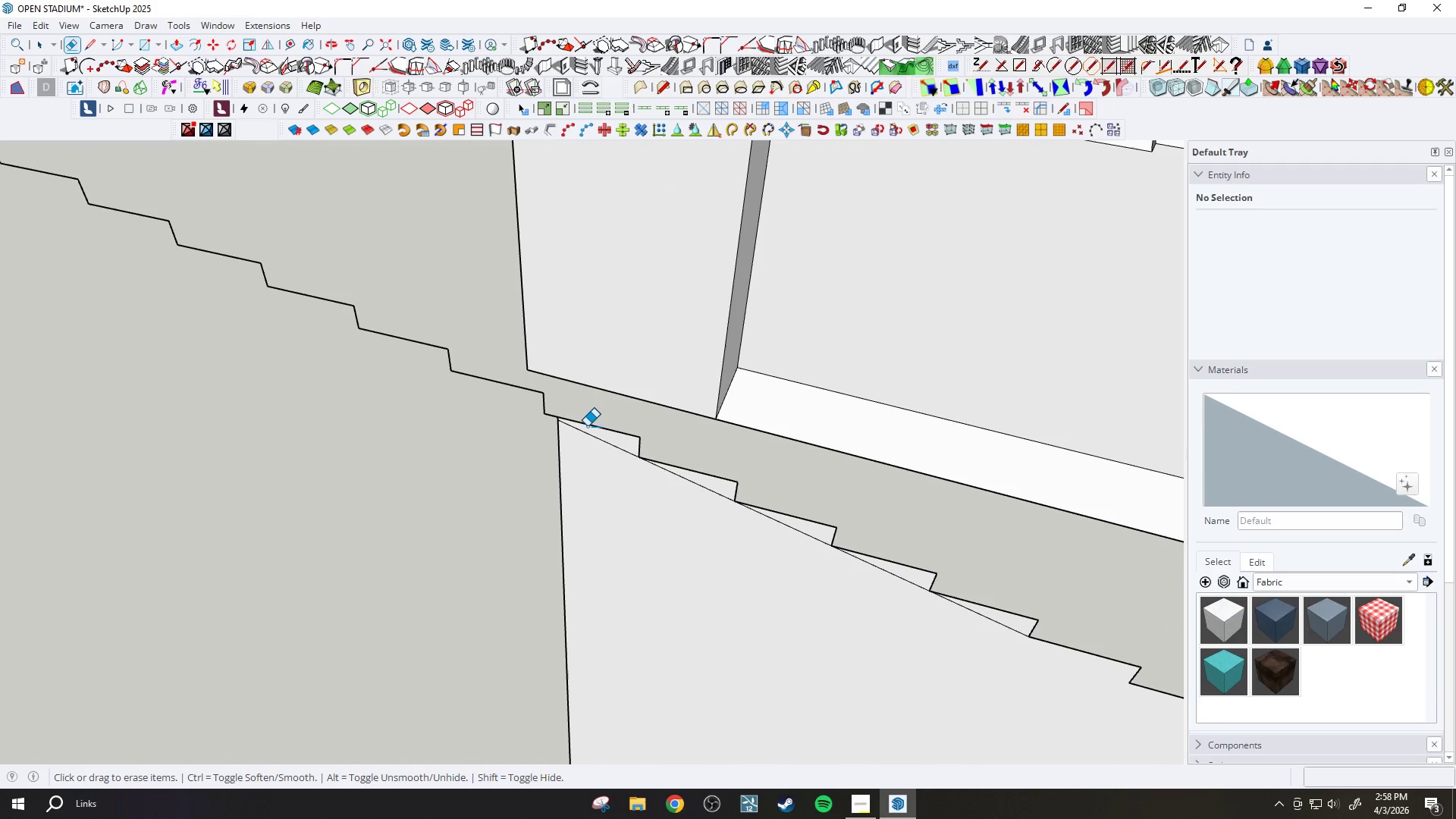 
scroll: coordinate [585, 422], scroll_direction: down, amount: 5.0
 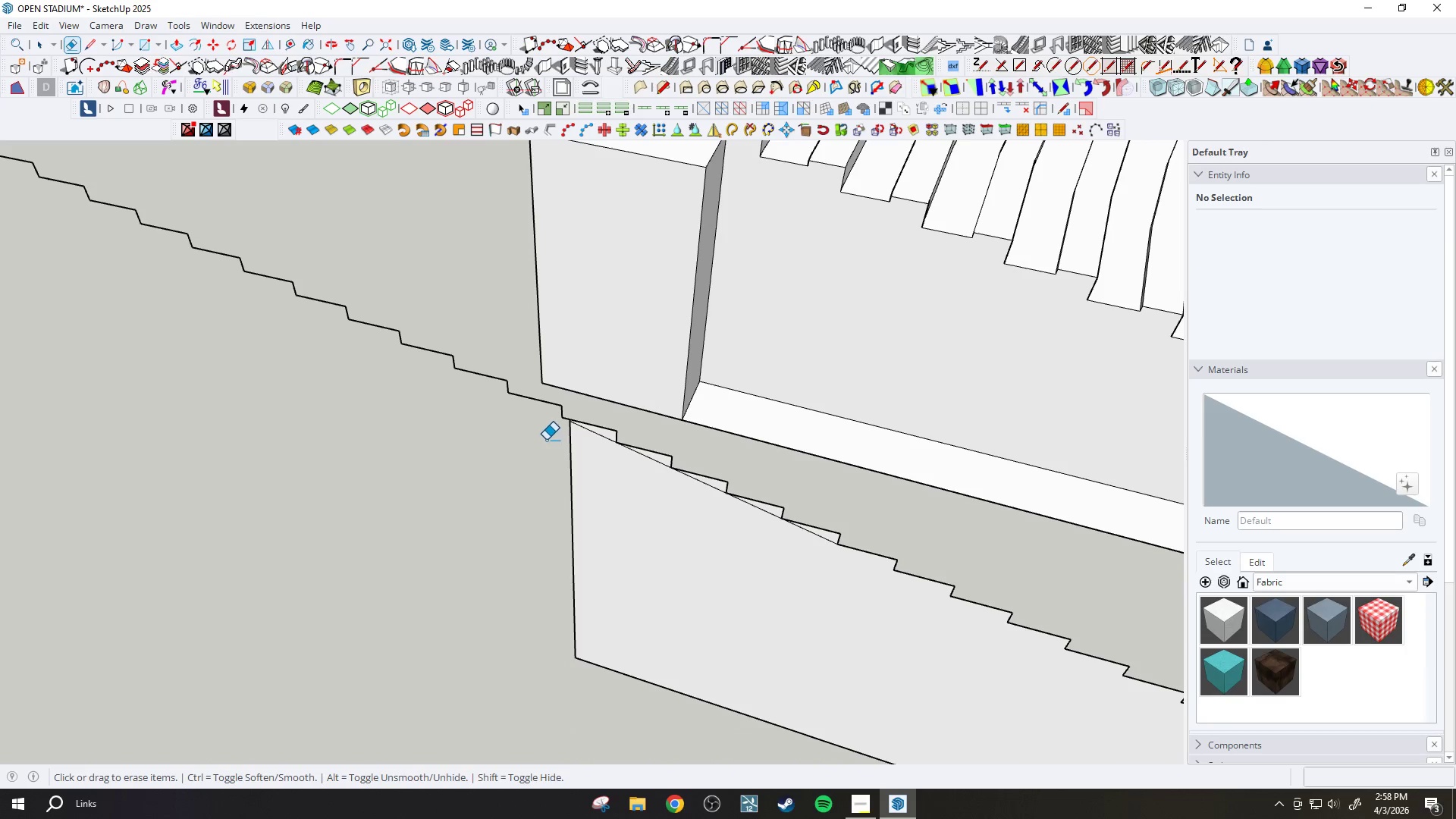 
key(L)
 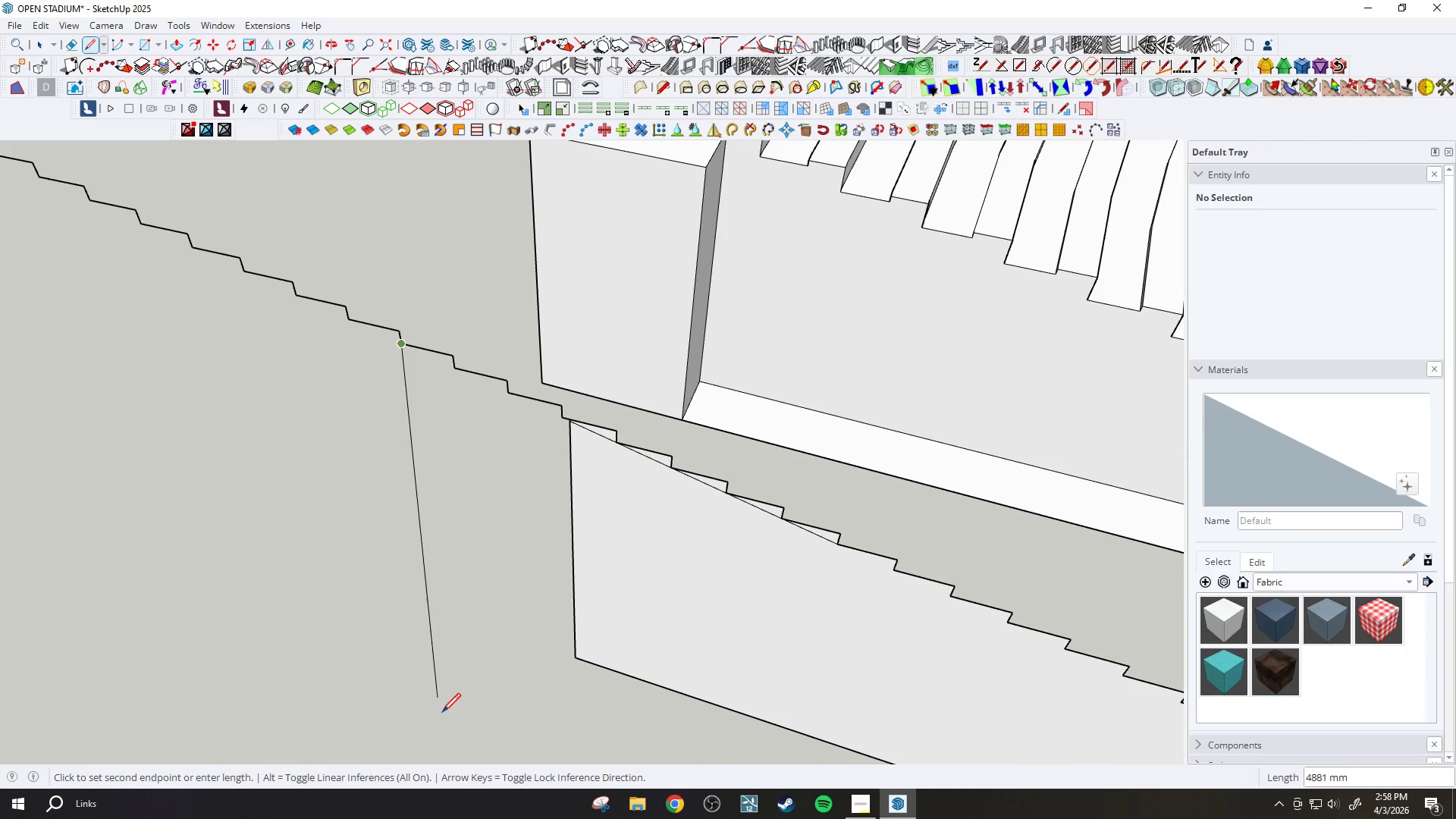 
key(Escape)
 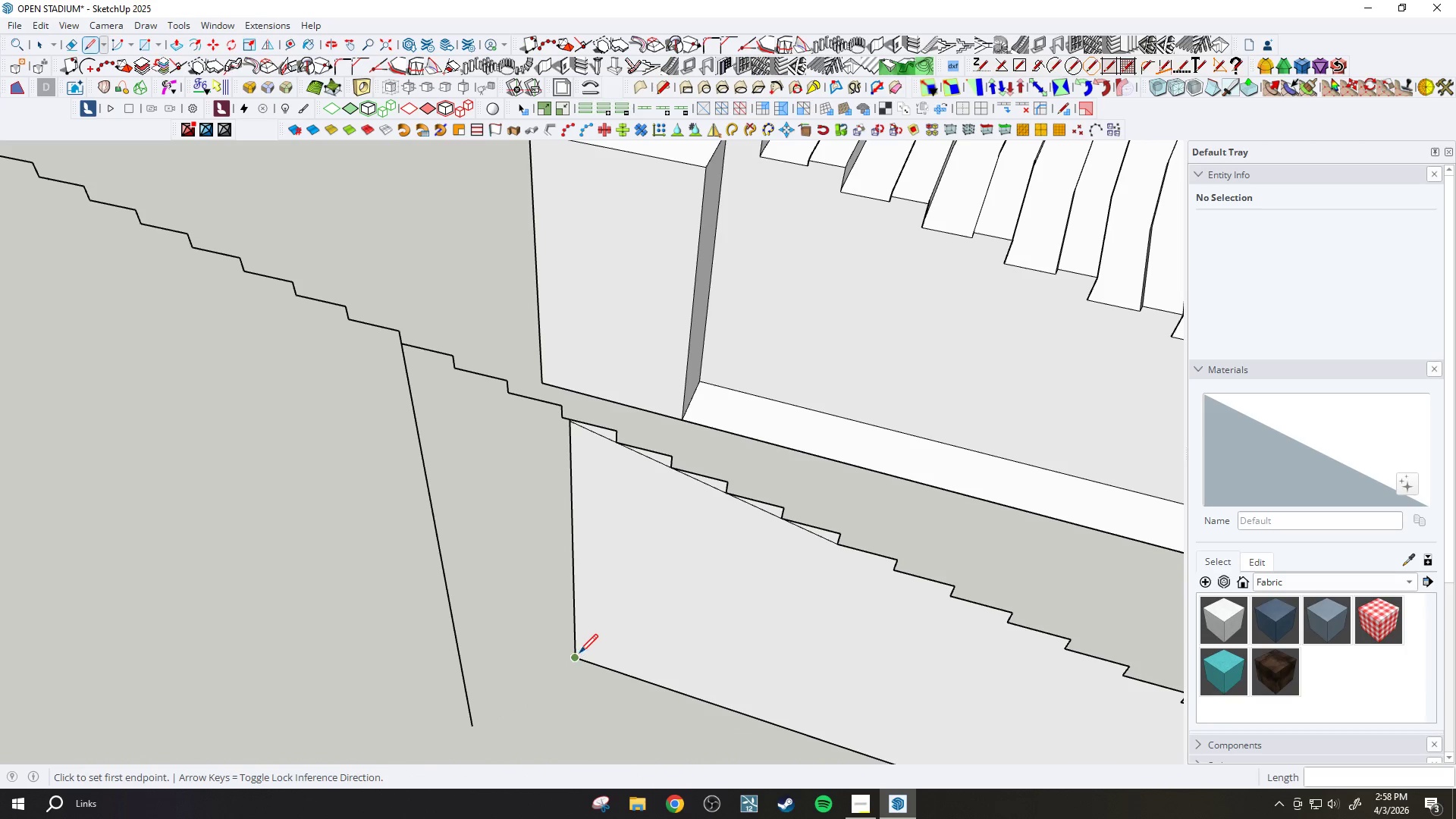 
left_click_drag(start_coordinate=[578, 656], to_coordinate=[573, 654])
 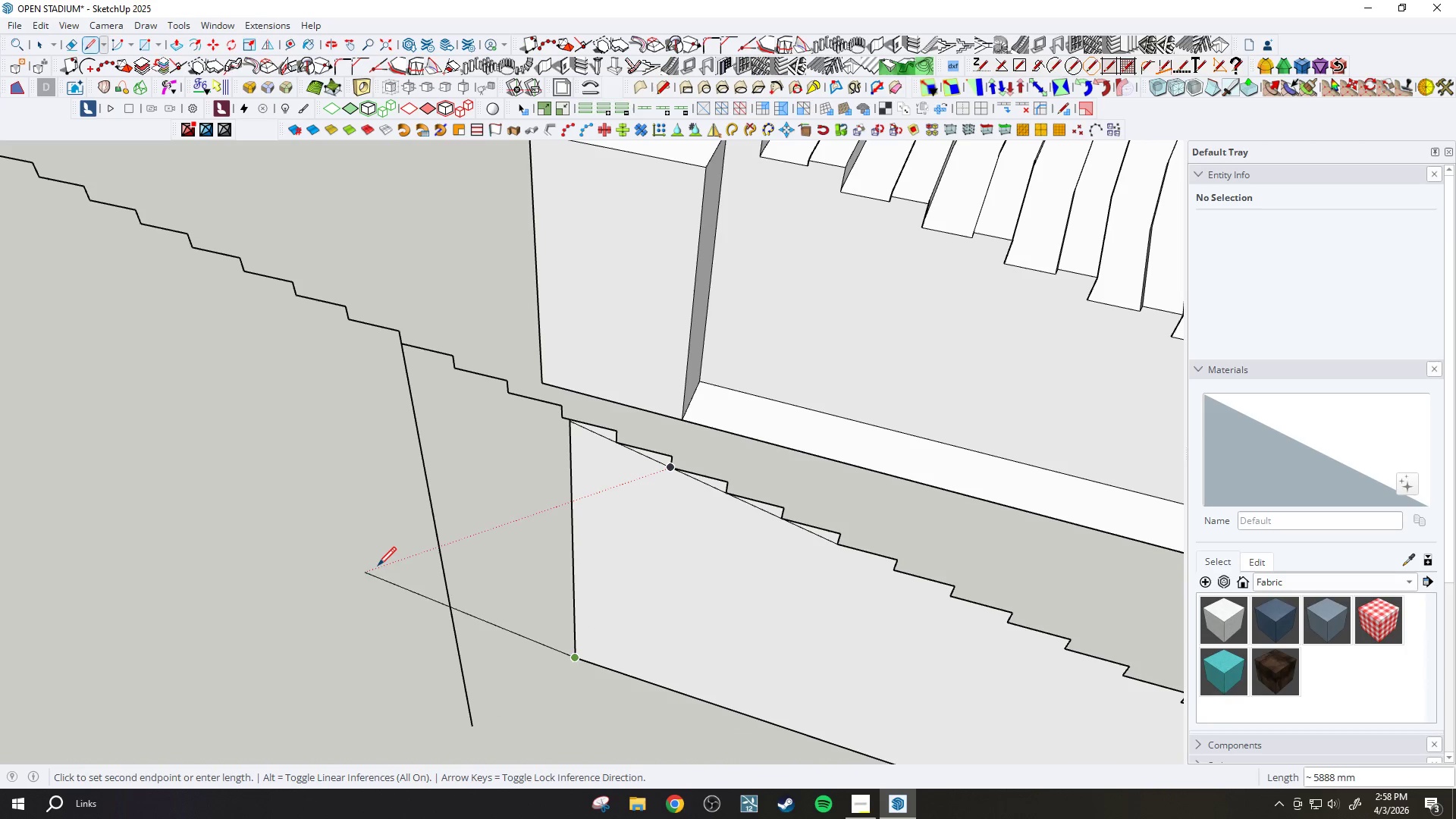 
left_click([381, 564])
 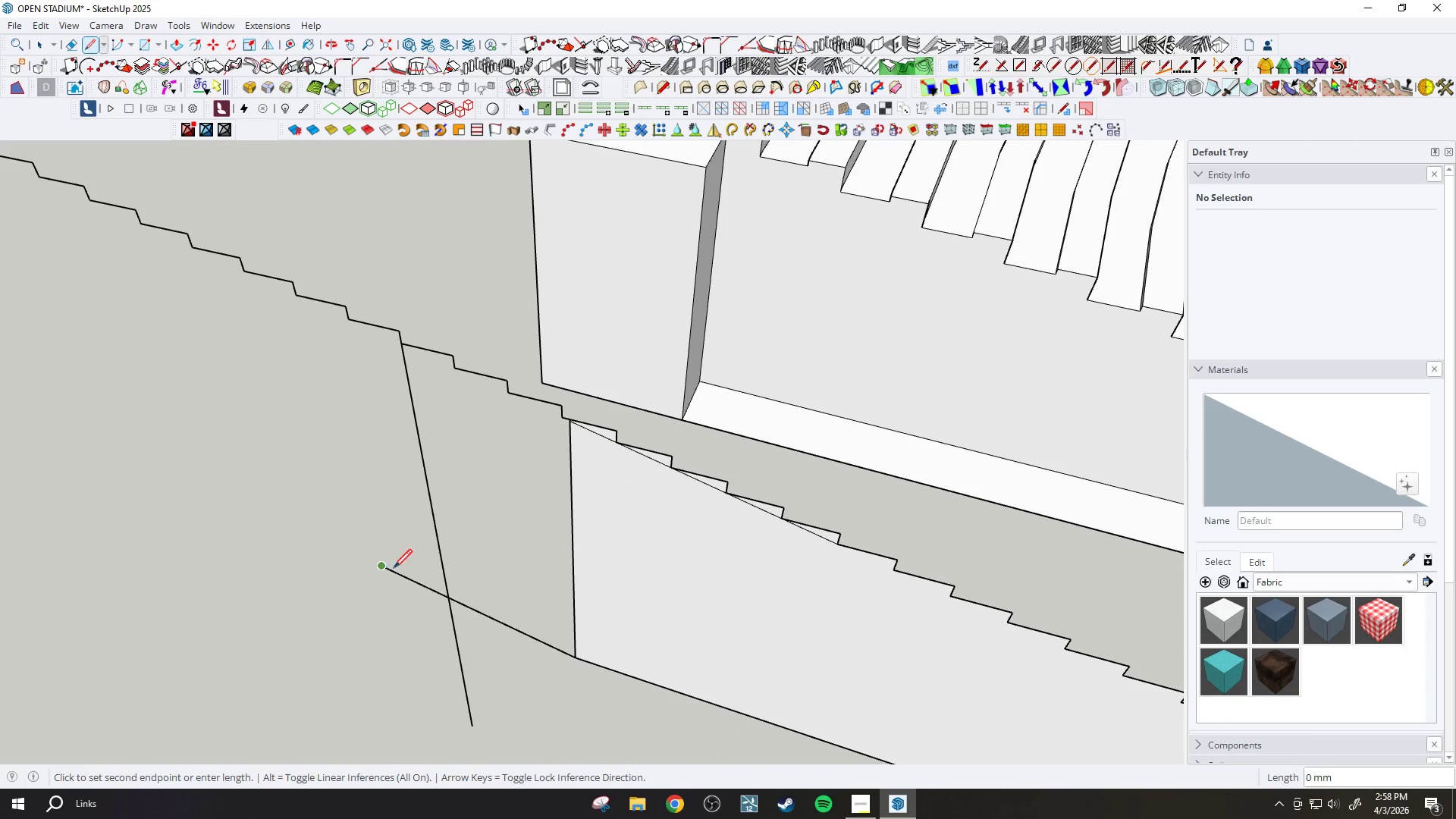 
key(Control+Z)
 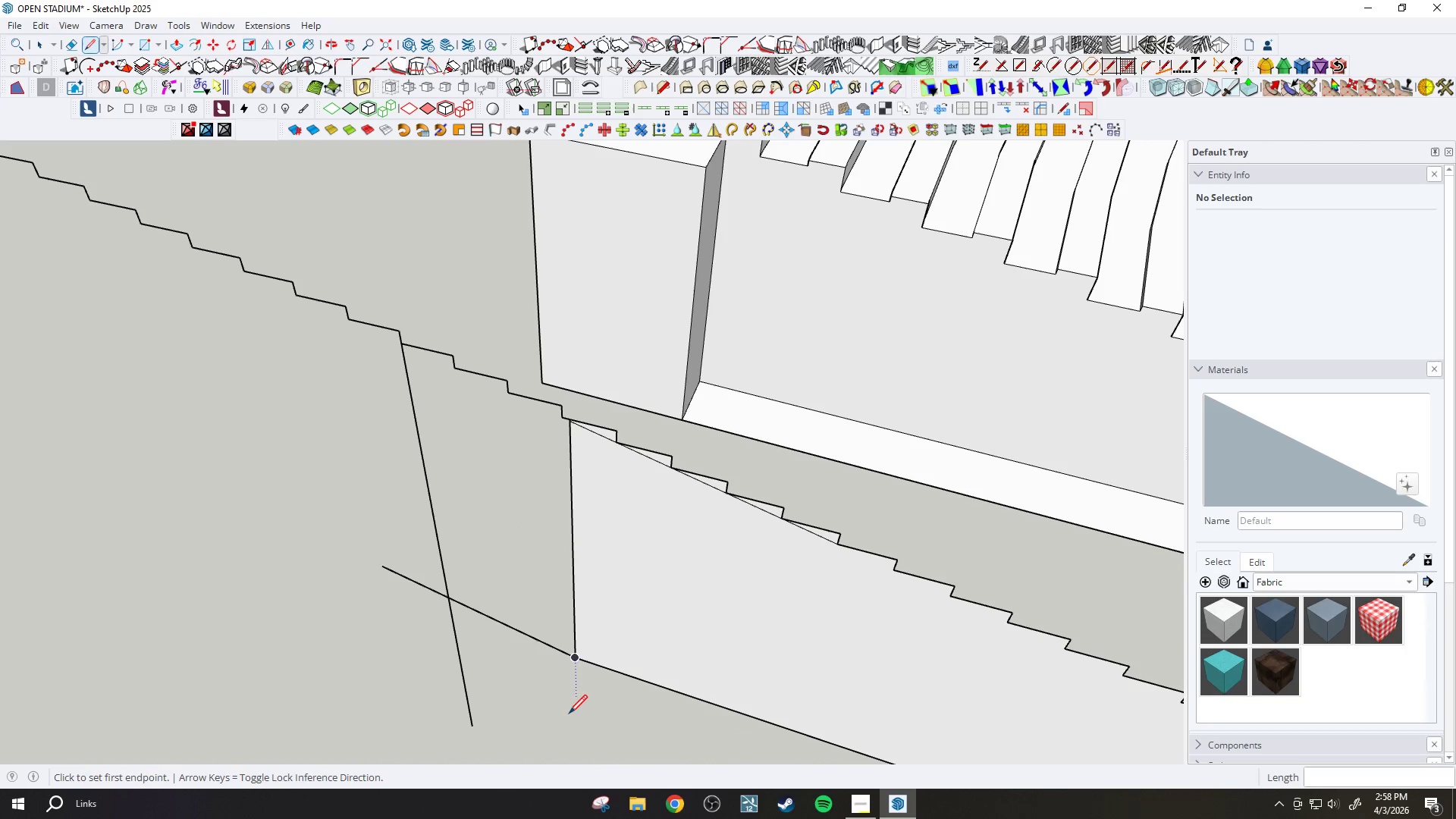 
key(Control+Z)
 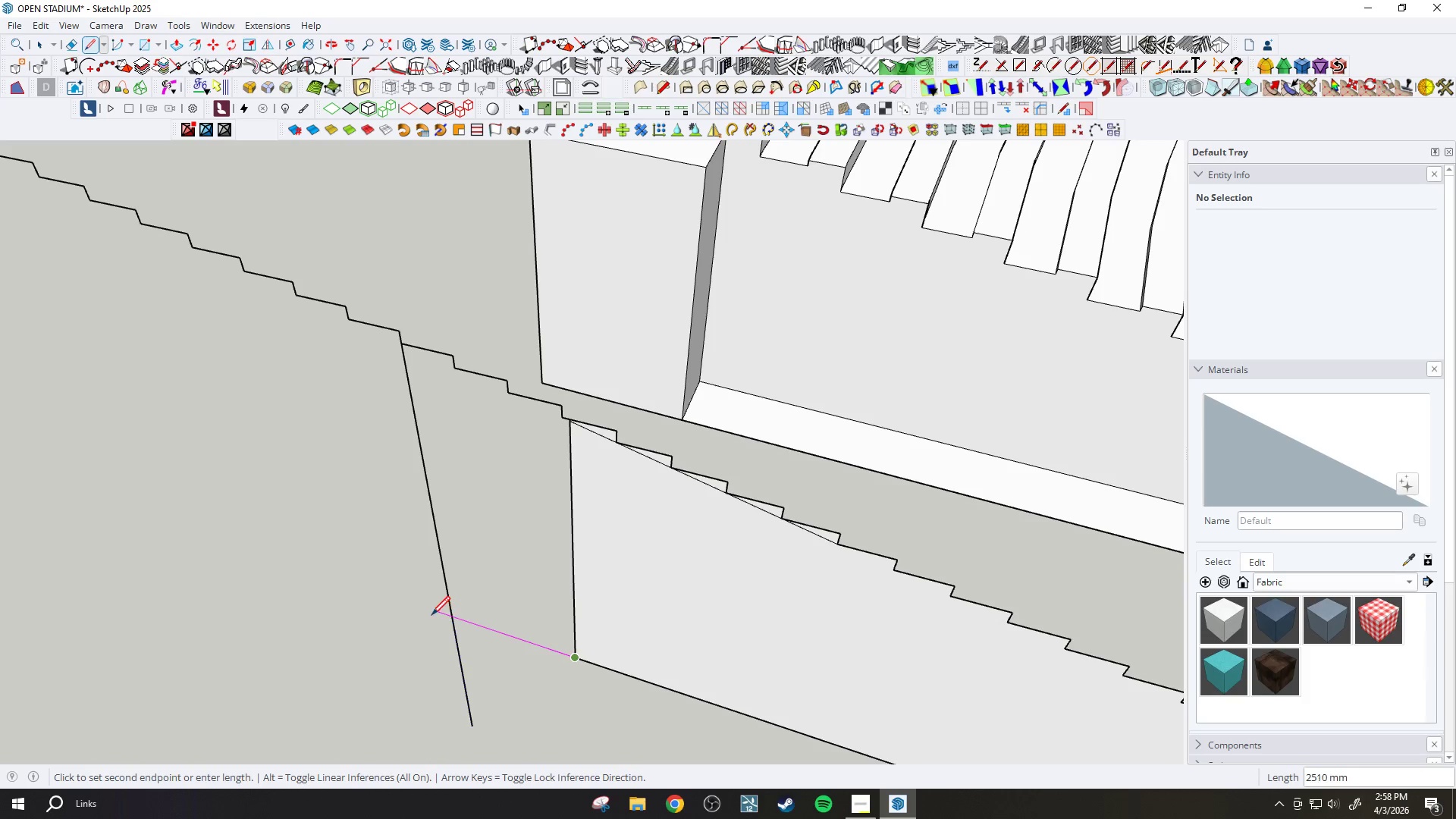 
key(E)
 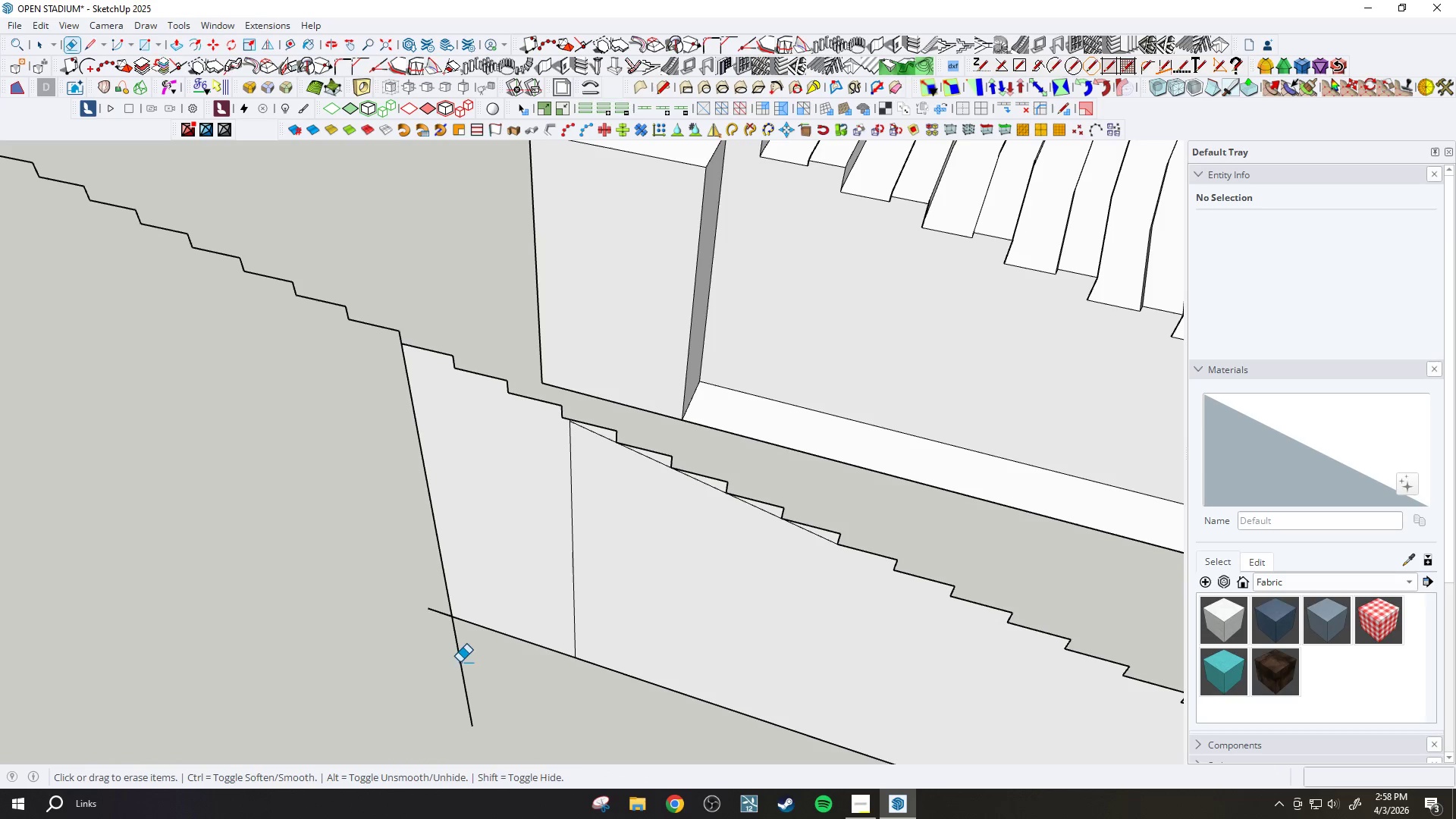 
left_click_drag(start_coordinate=[459, 668], to_coordinate=[444, 674])
 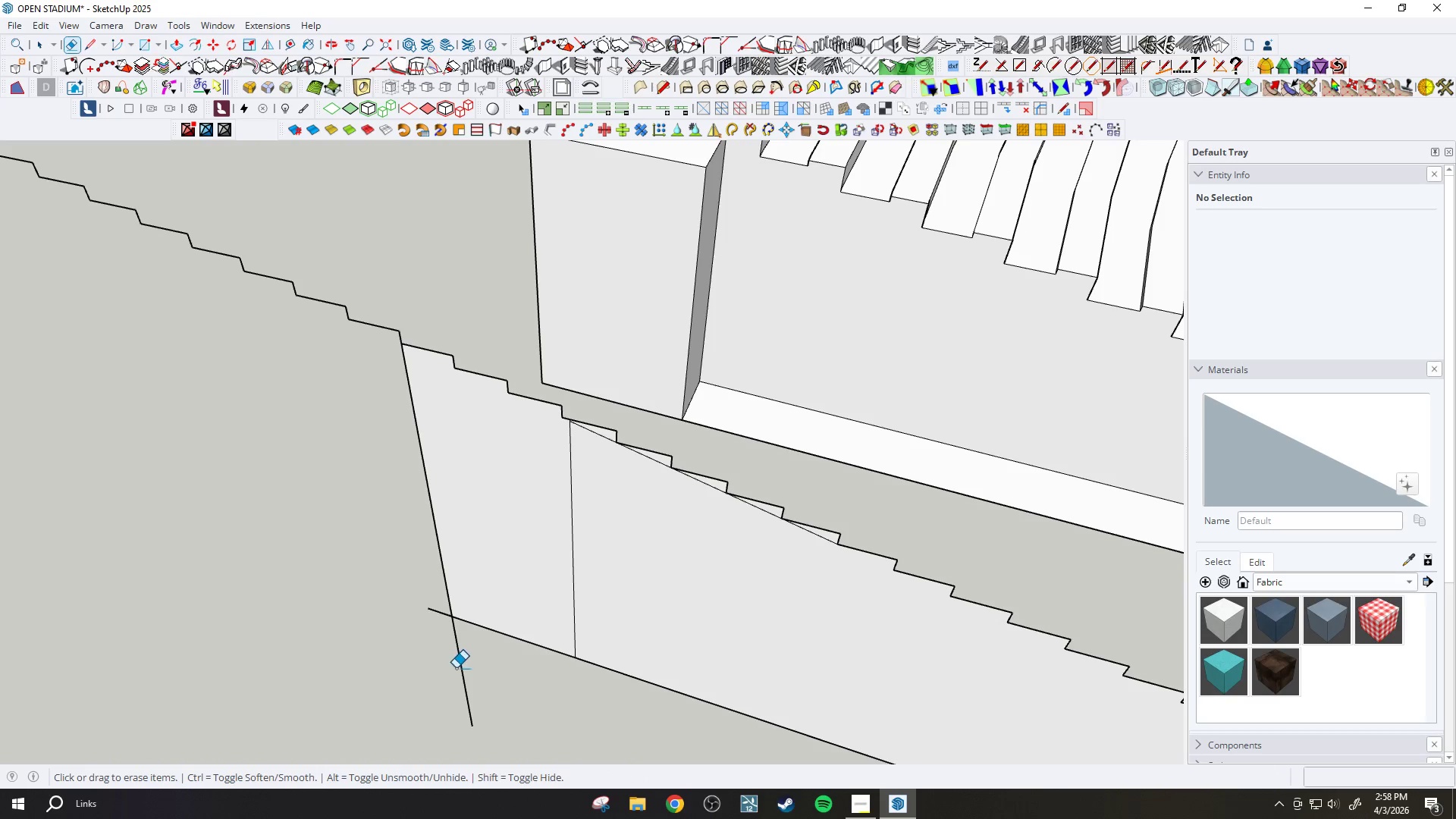 
left_click_drag(start_coordinate=[456, 668], to_coordinate=[466, 658])
 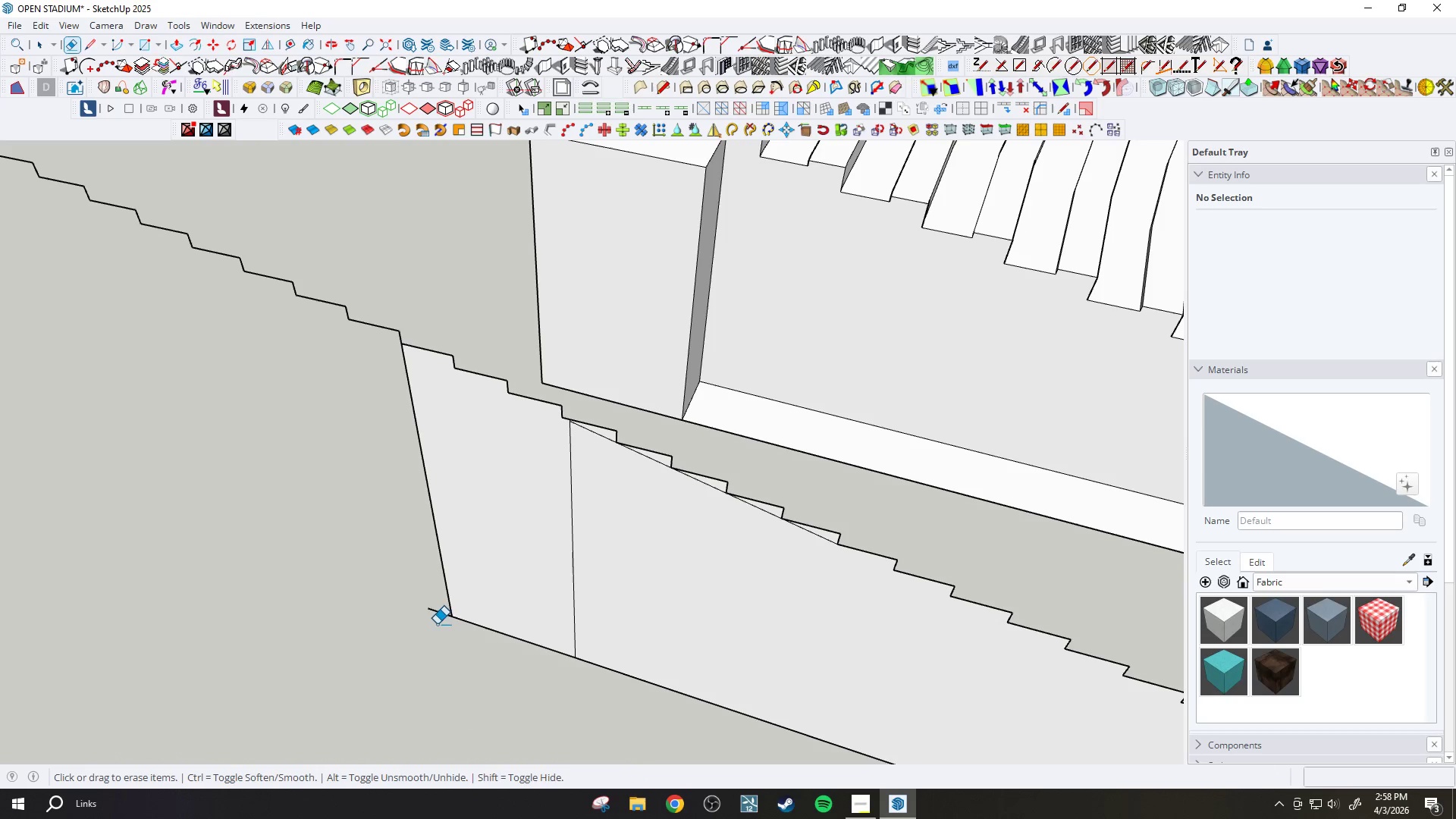 
left_click_drag(start_coordinate=[435, 623], to_coordinate=[429, 599])
 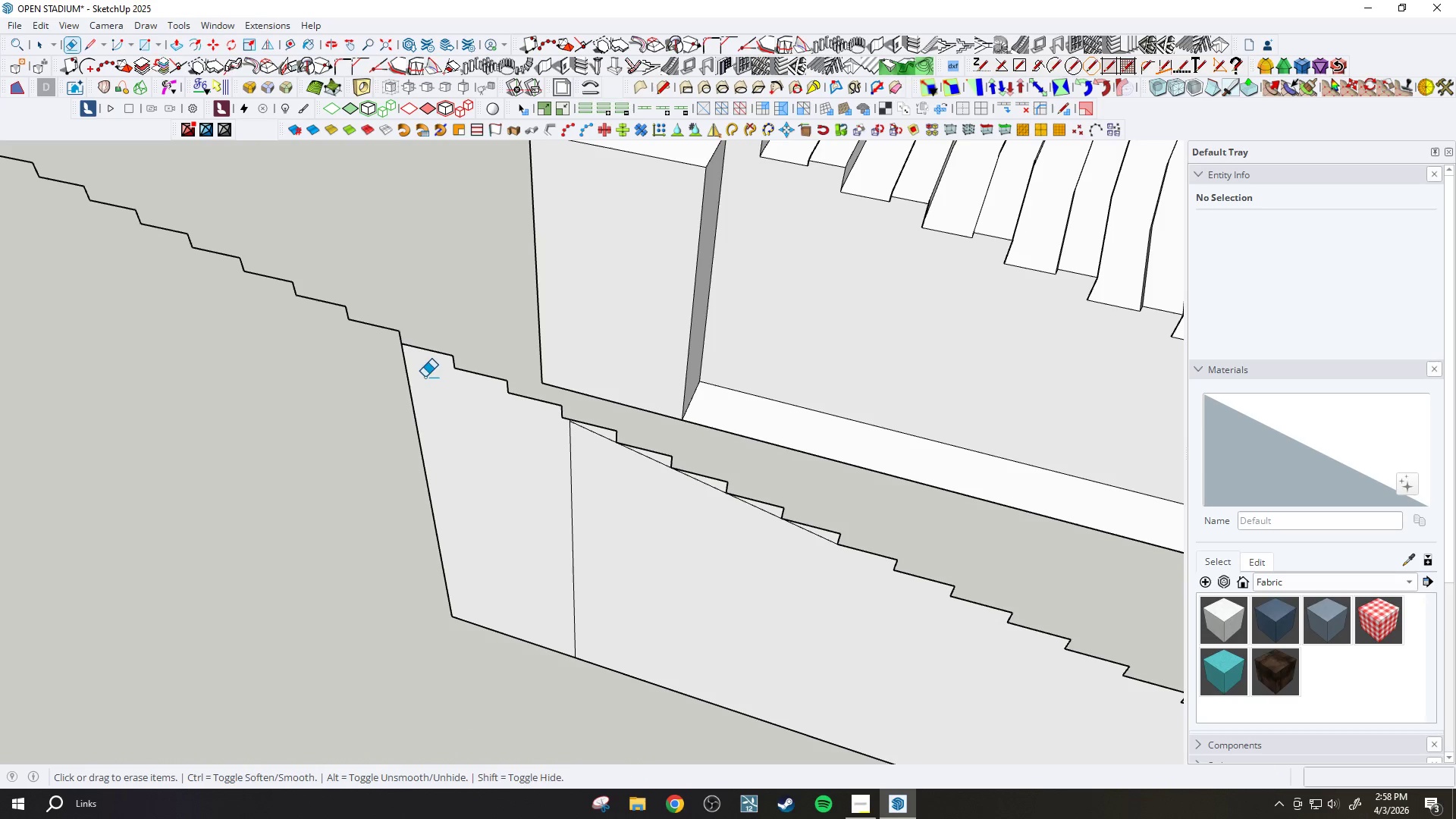 
left_click_drag(start_coordinate=[400, 324], to_coordinate=[357, 366])
 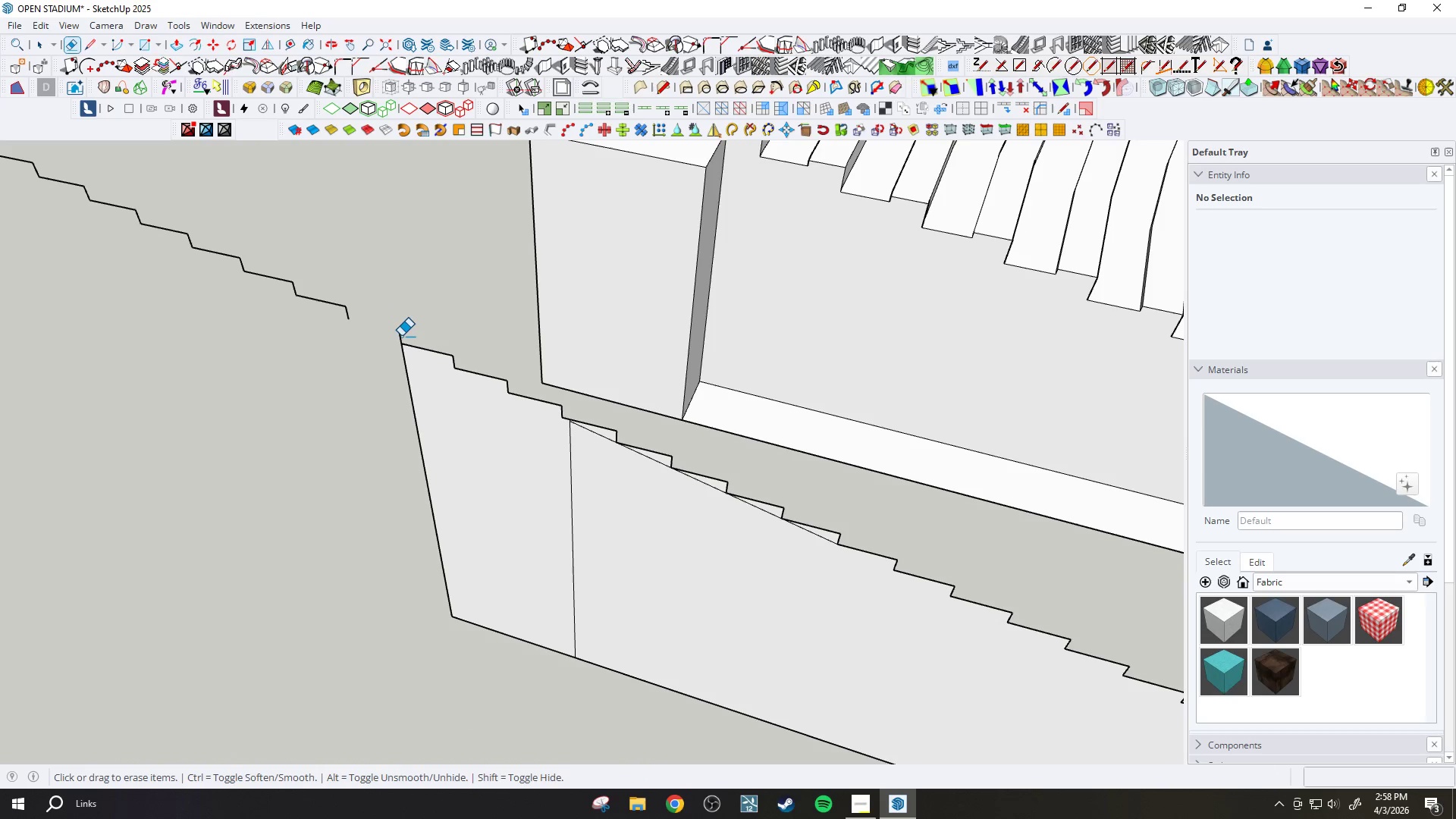 
left_click_drag(start_coordinate=[401, 336], to_coordinate=[404, 329])
 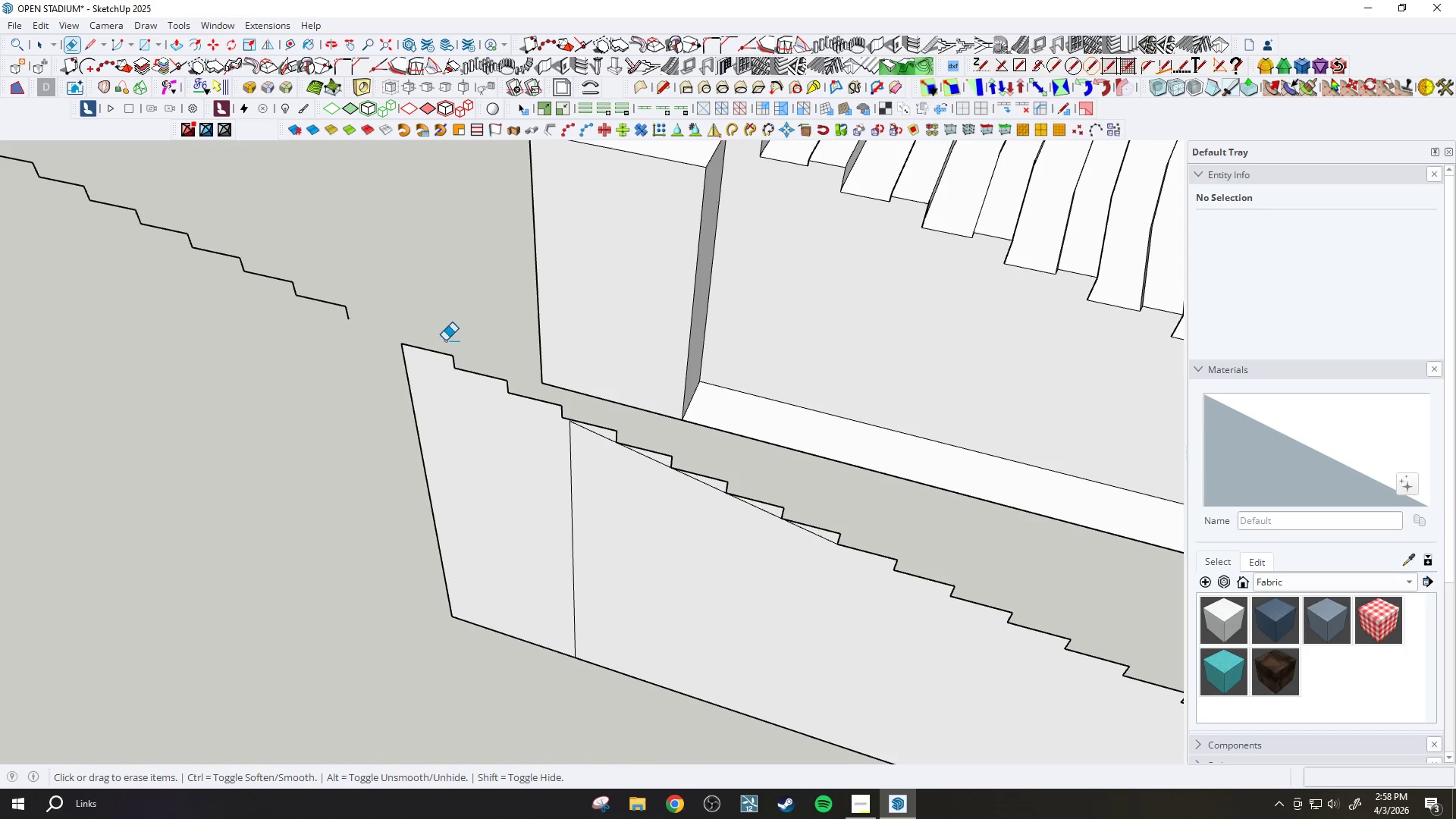 
key(H)
 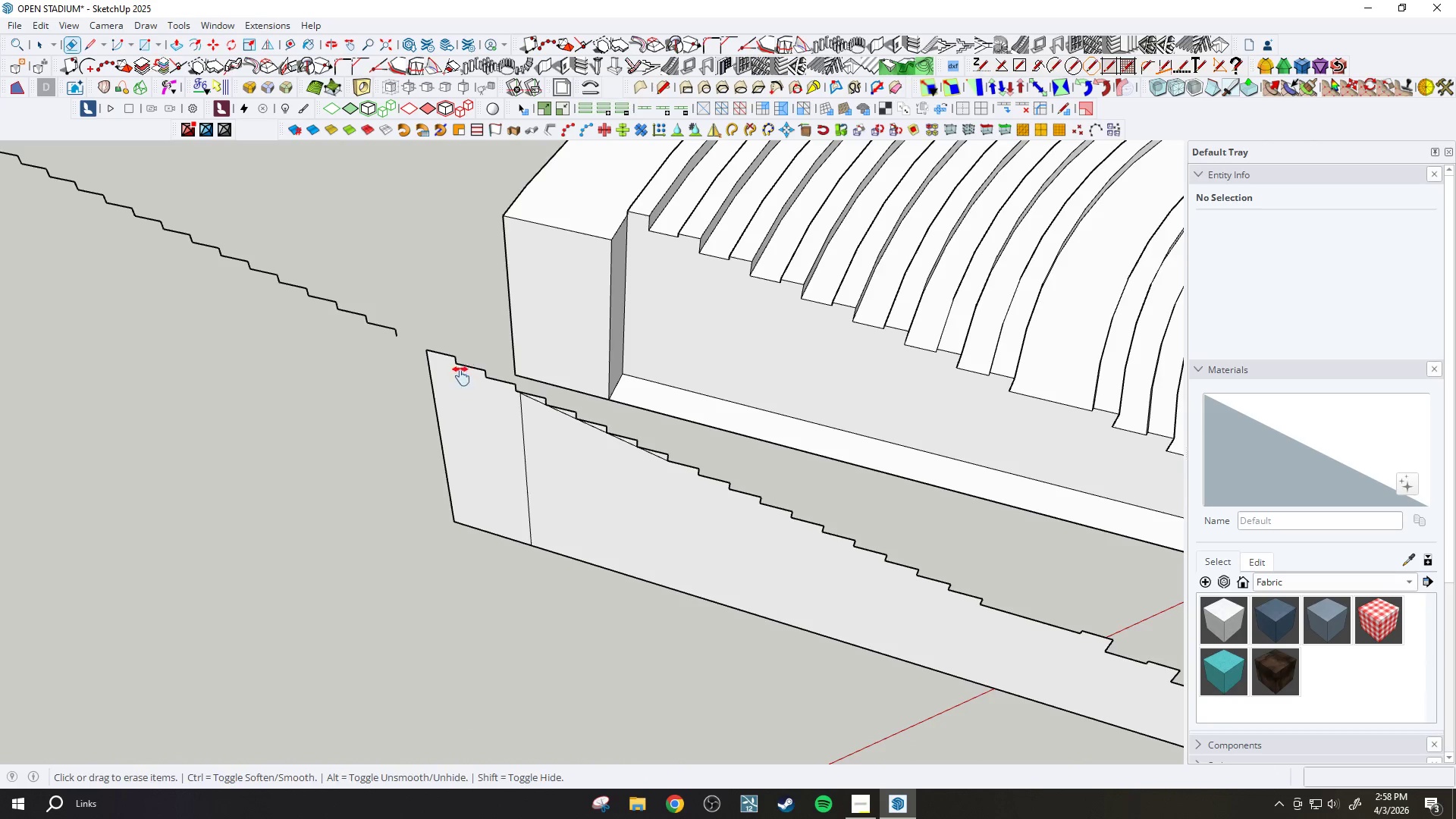 
left_click_drag(start_coordinate=[464, 375], to_coordinate=[679, 560])
 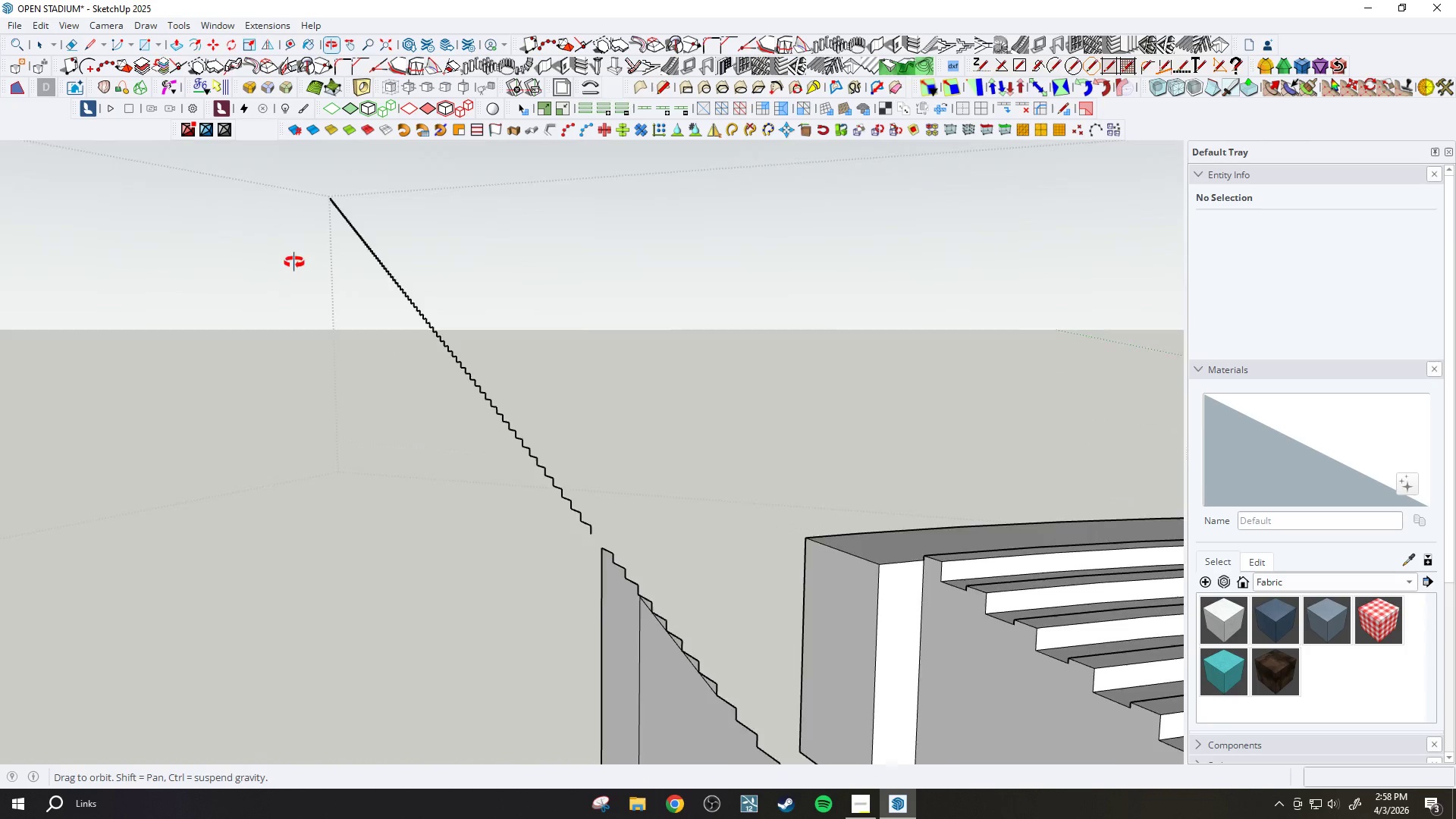 
scroll: coordinate [459, 359], scroll_direction: down, amount: 4.0
 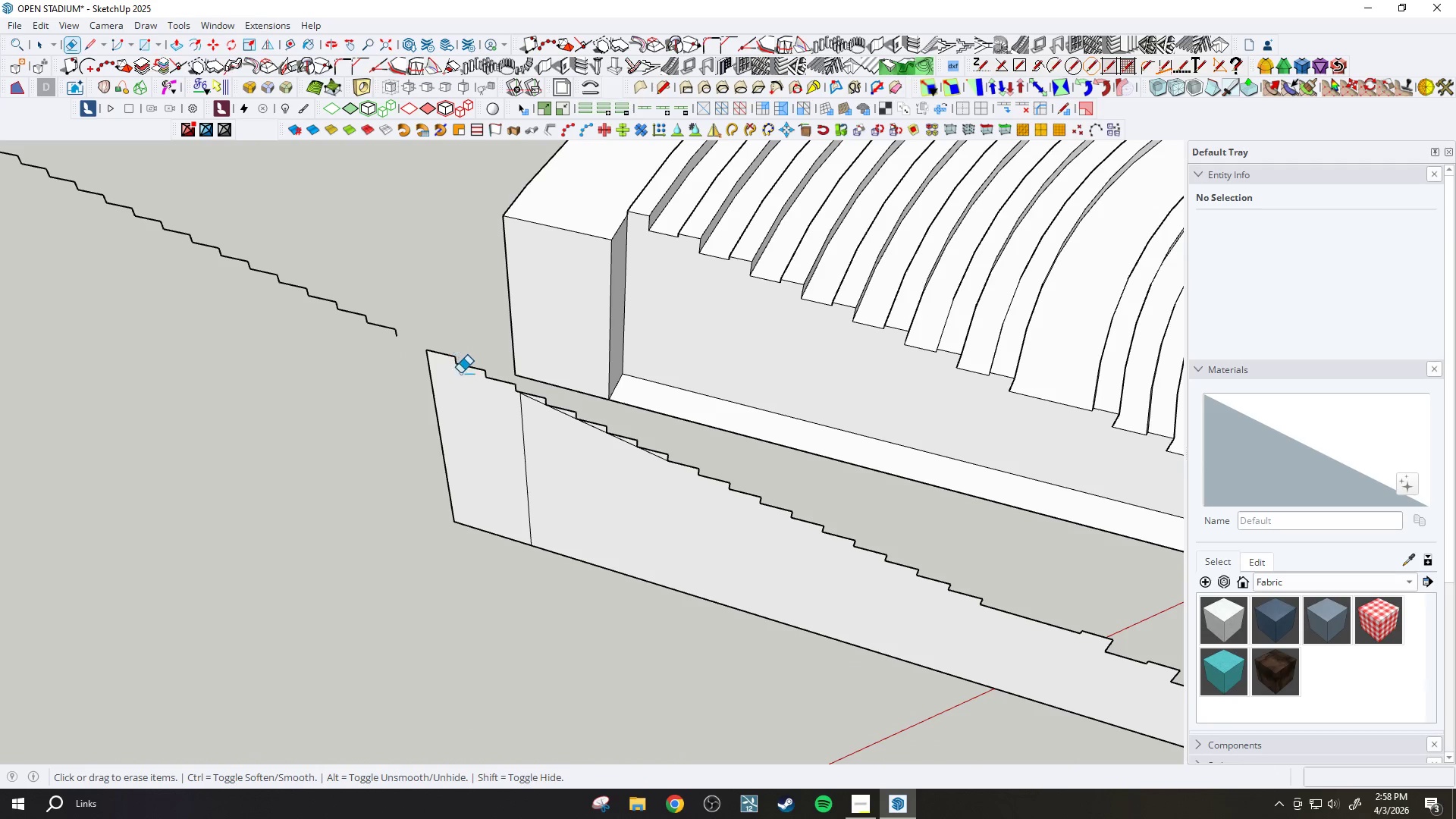 
key(Space)
 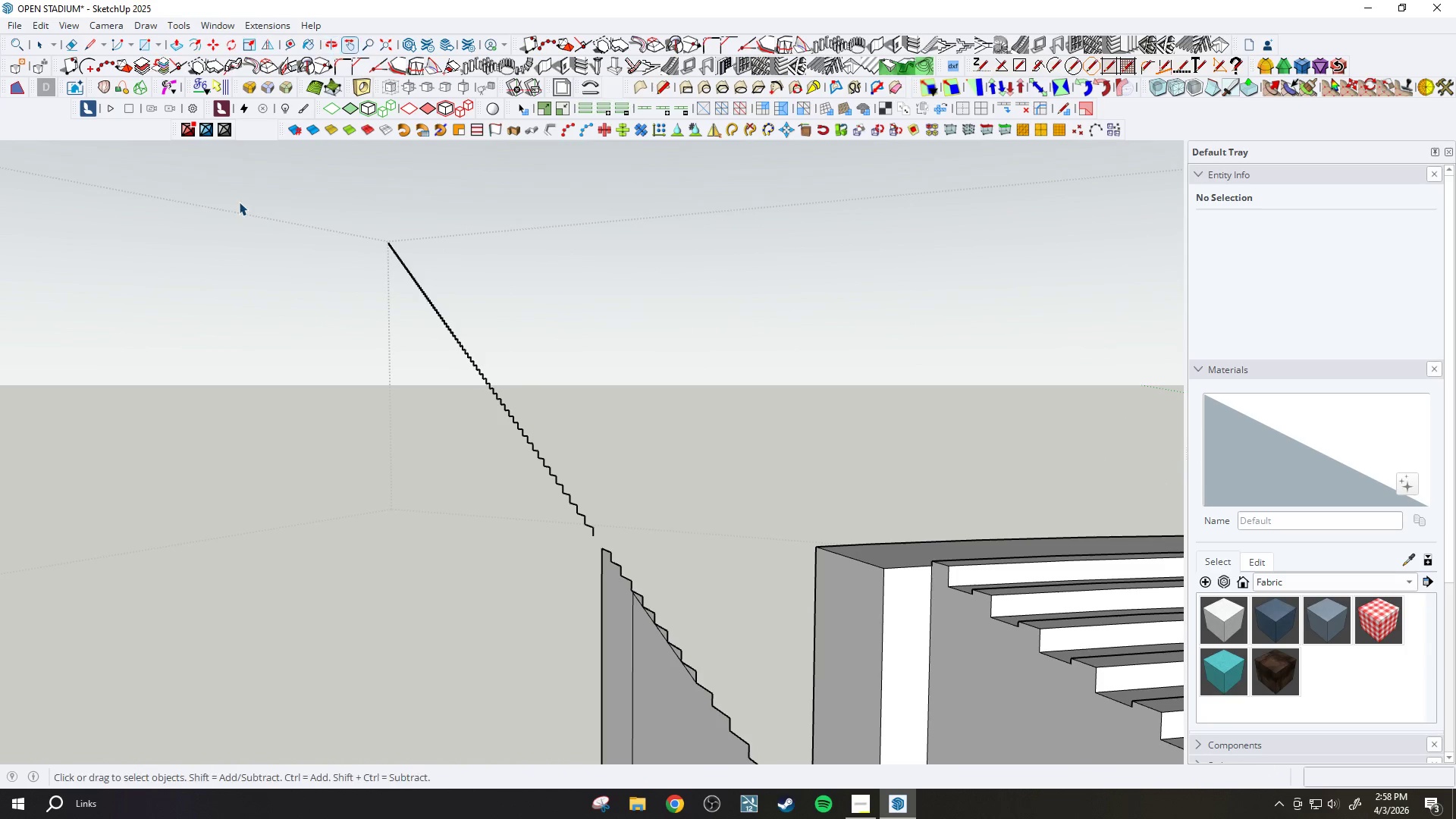 
left_click_drag(start_coordinate=[239, 202], to_coordinate=[601, 537])
 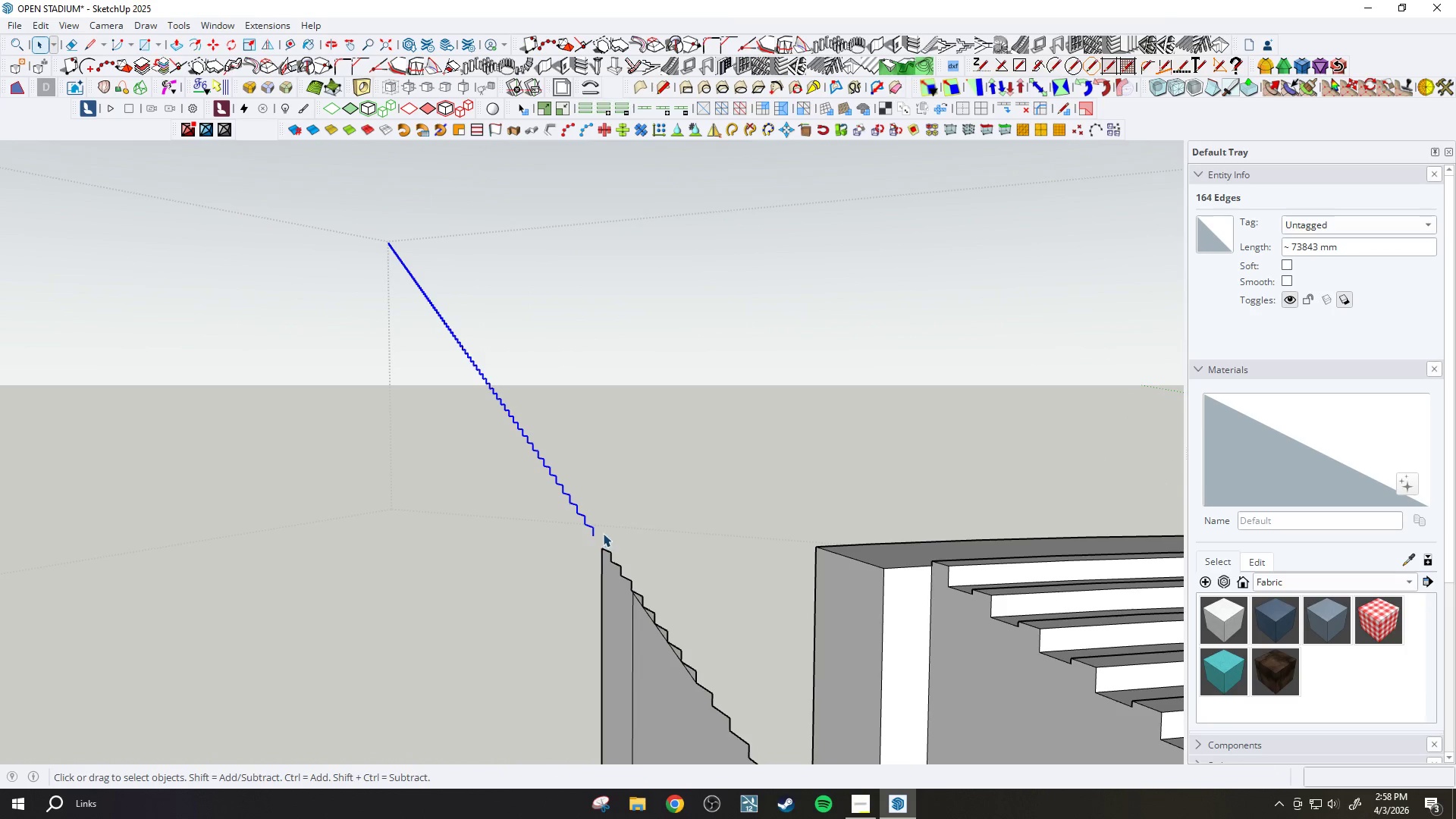 
key(Delete)
 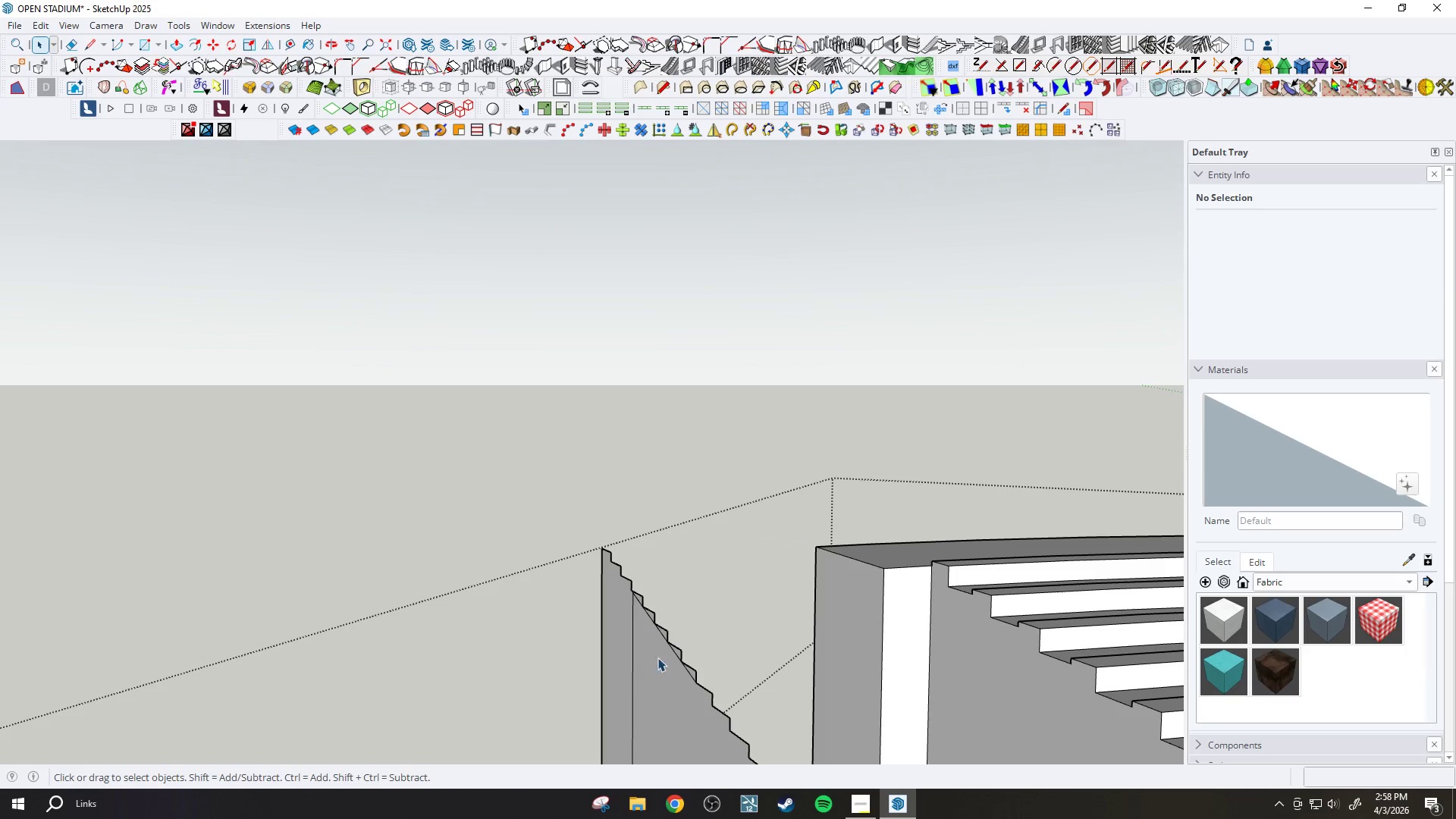 
type(he)
 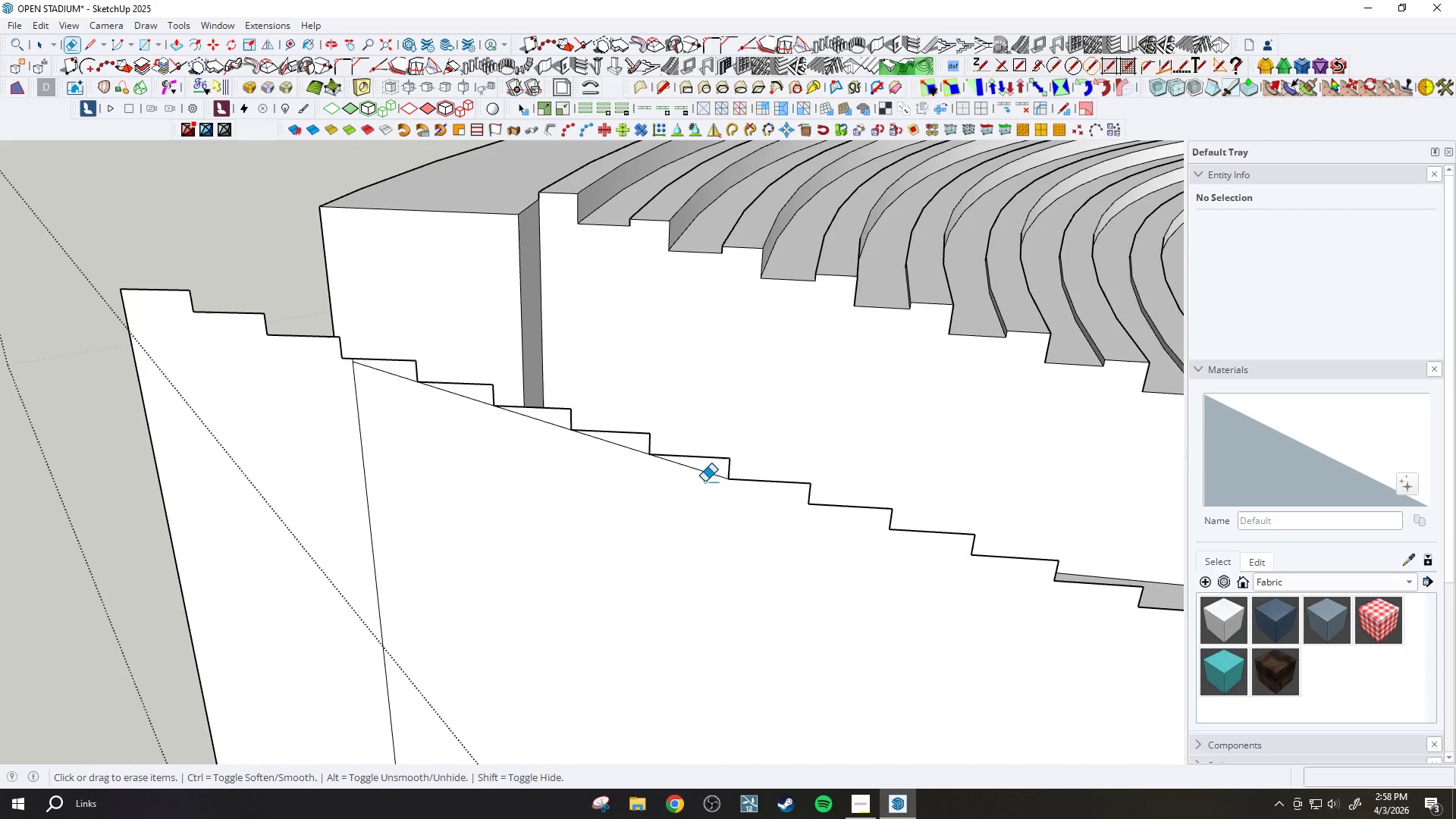 
left_click_drag(start_coordinate=[700, 667], to_coordinate=[579, 447])
 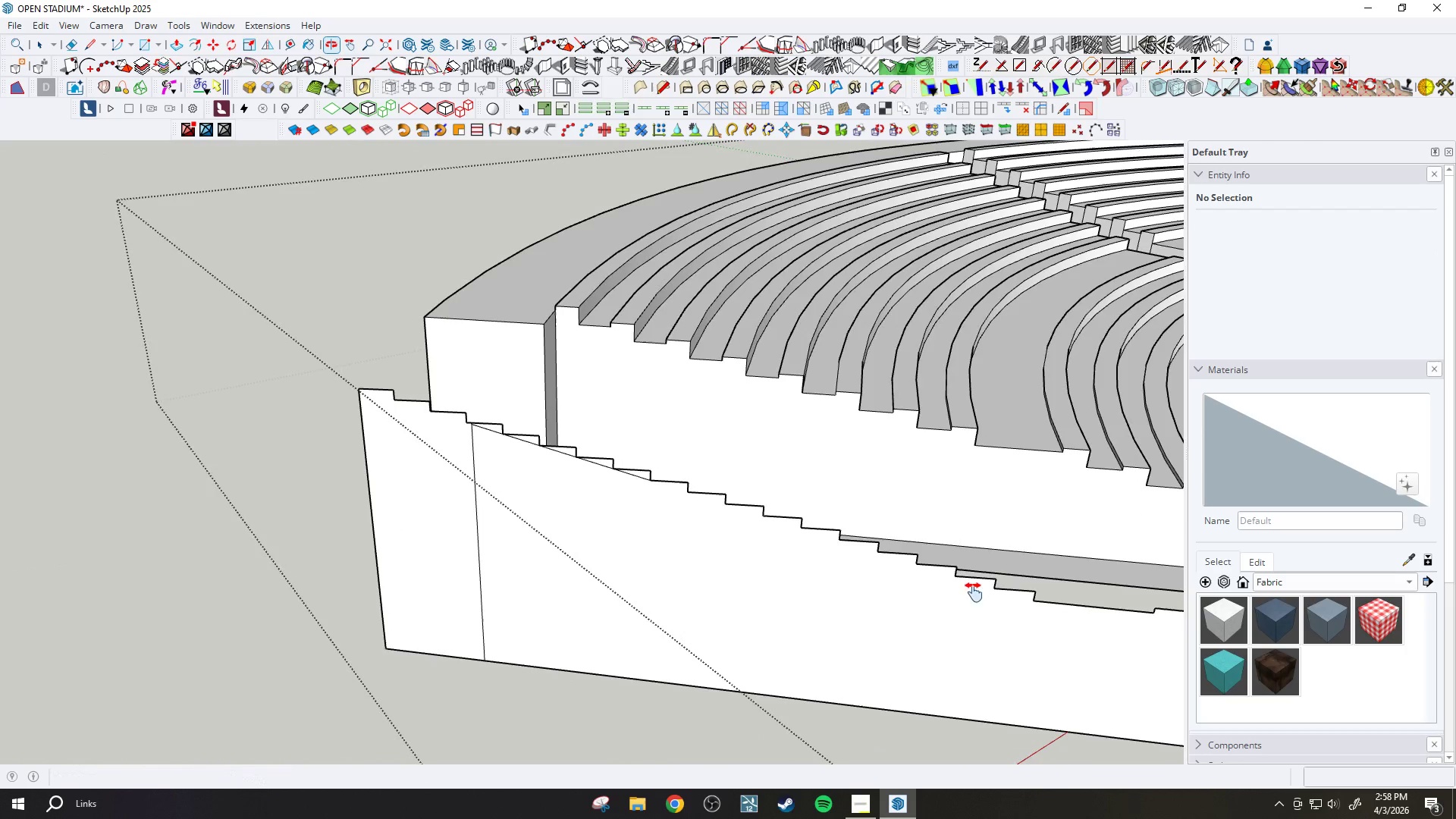 
scroll: coordinate [495, 422], scroll_direction: up, amount: 8.0
 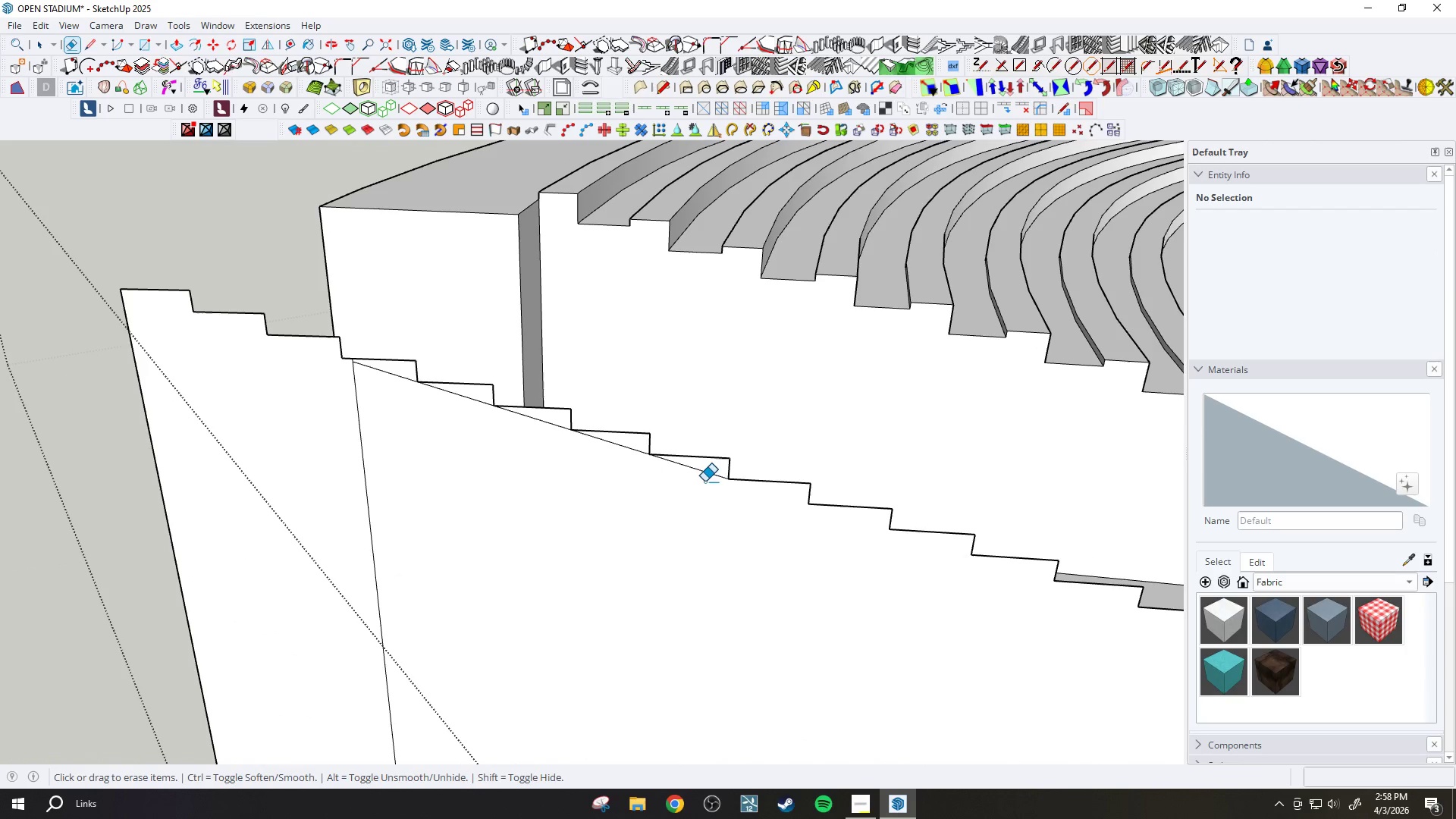 
left_click_drag(start_coordinate=[697, 472], to_coordinate=[691, 468])
 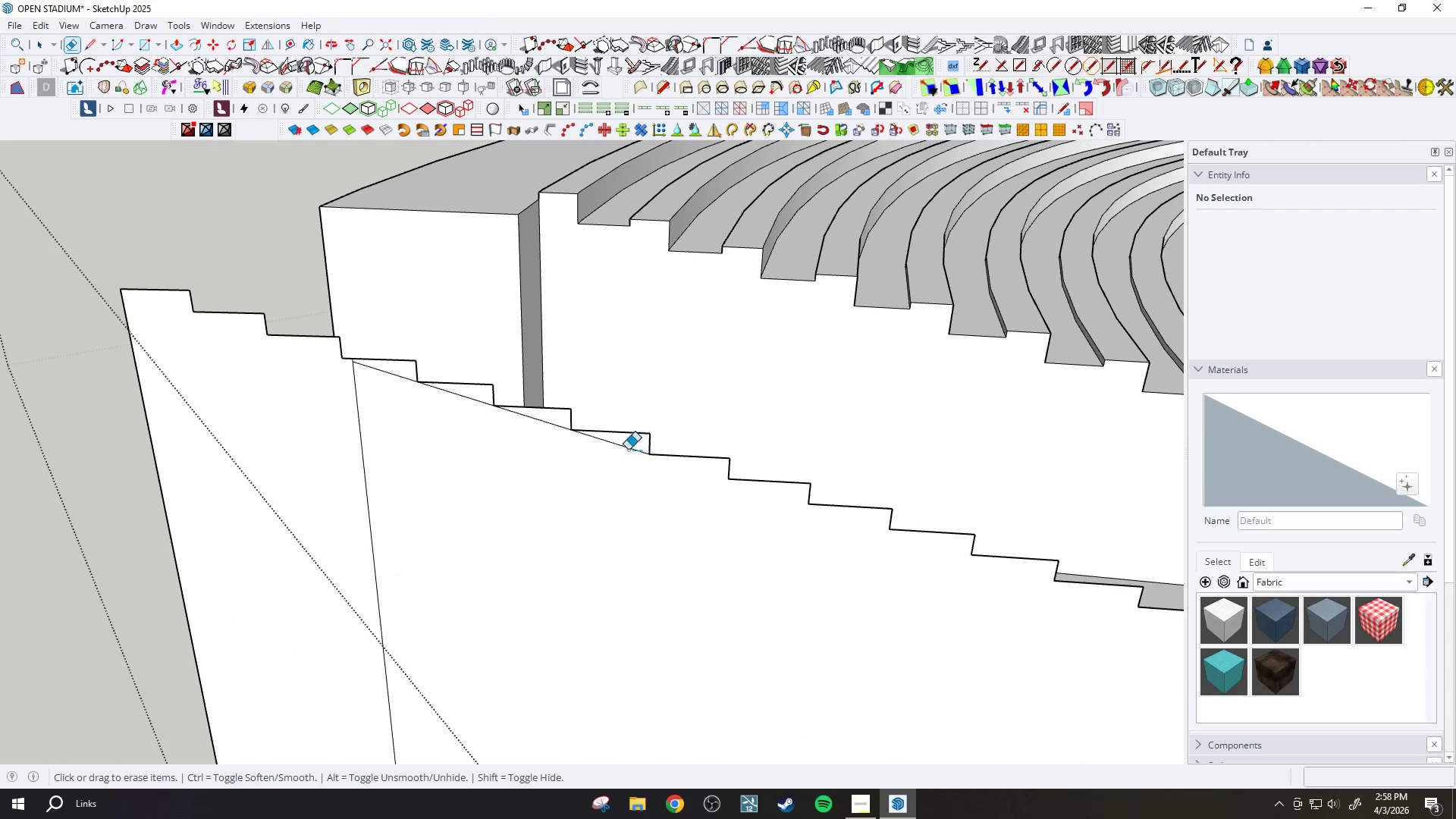 
left_click_drag(start_coordinate=[623, 447], to_coordinate=[618, 447])
 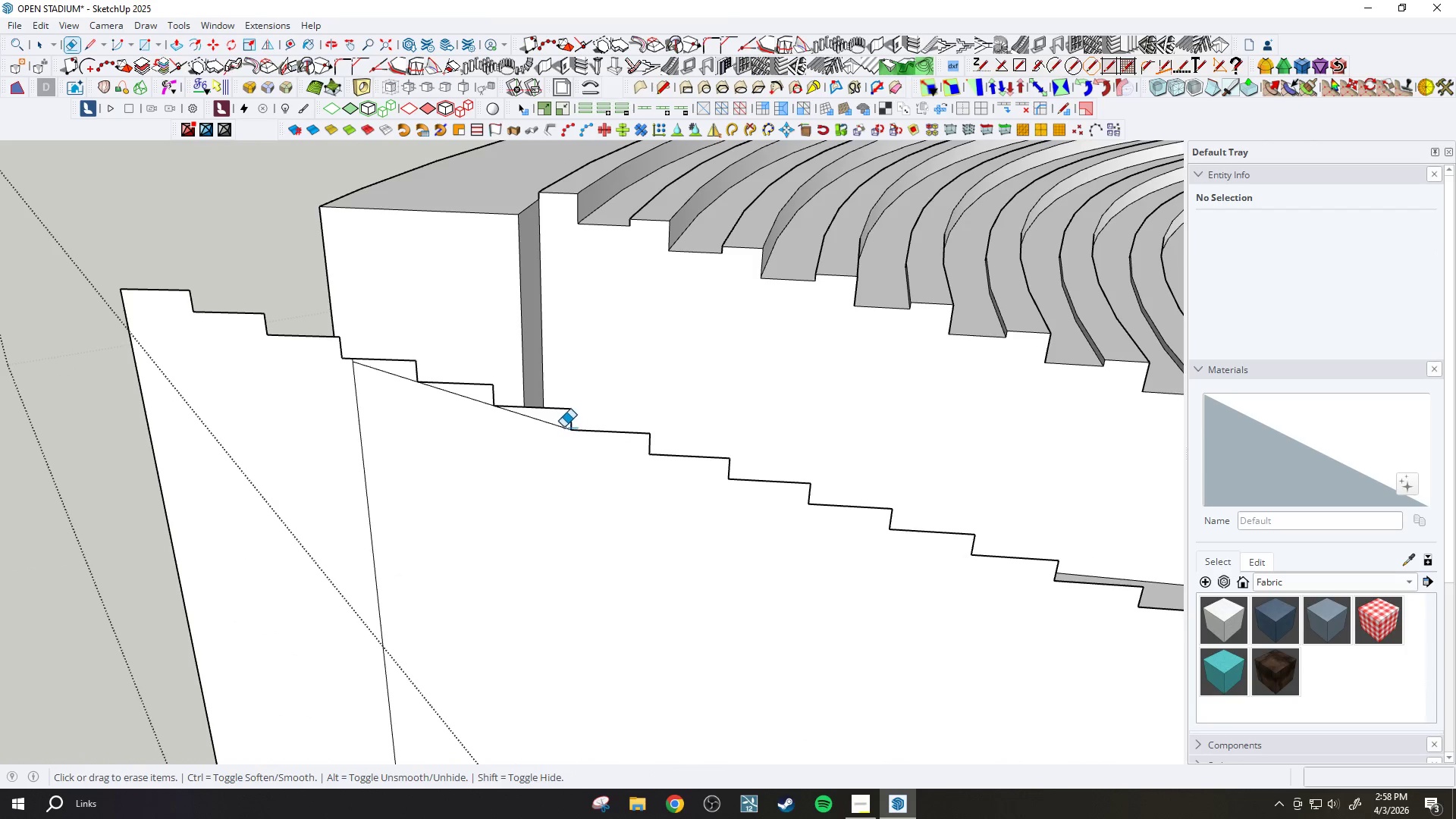 
left_click_drag(start_coordinate=[563, 426], to_coordinate=[551, 421])
 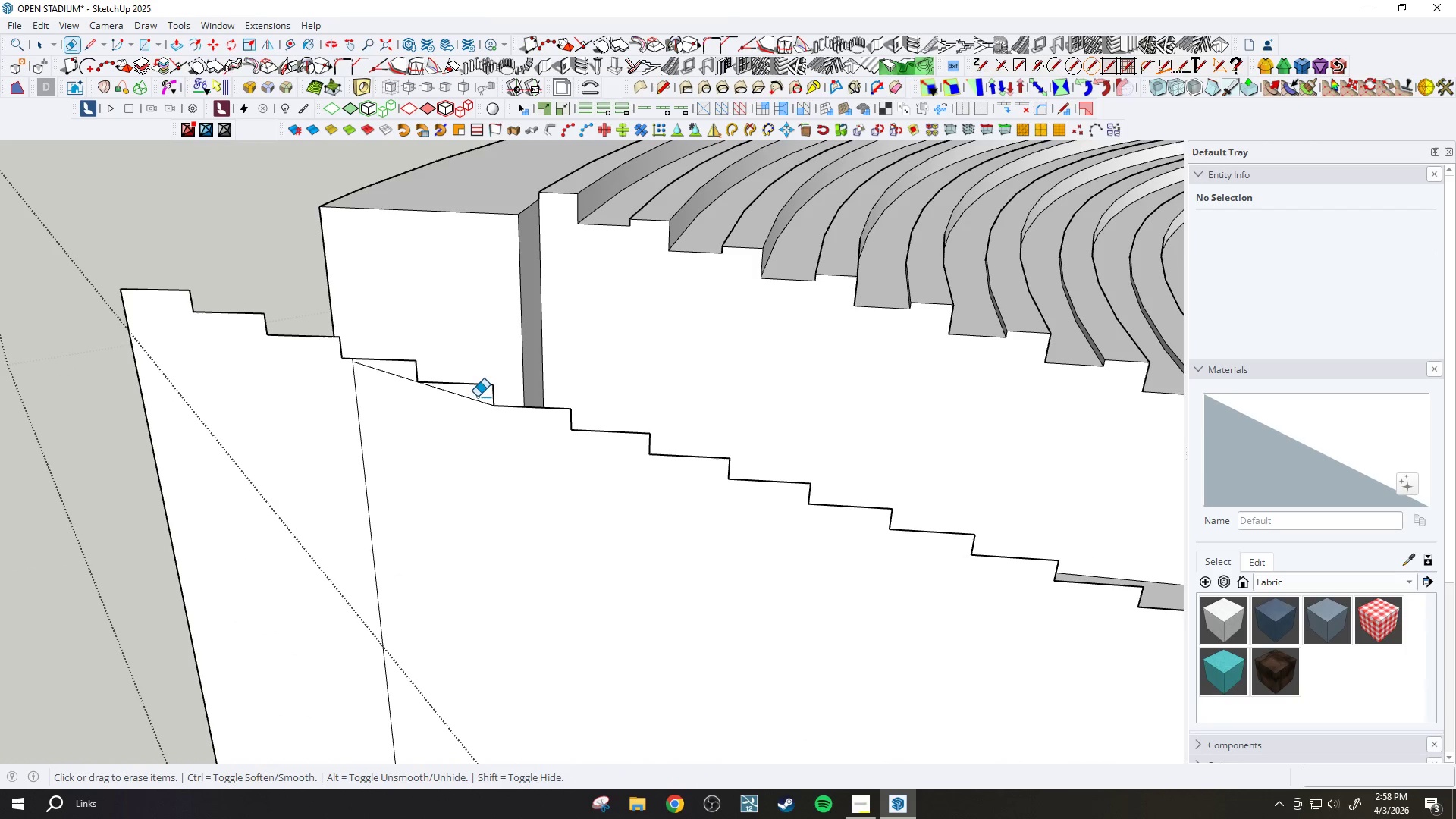 
left_click_drag(start_coordinate=[474, 394], to_coordinate=[447, 397])
 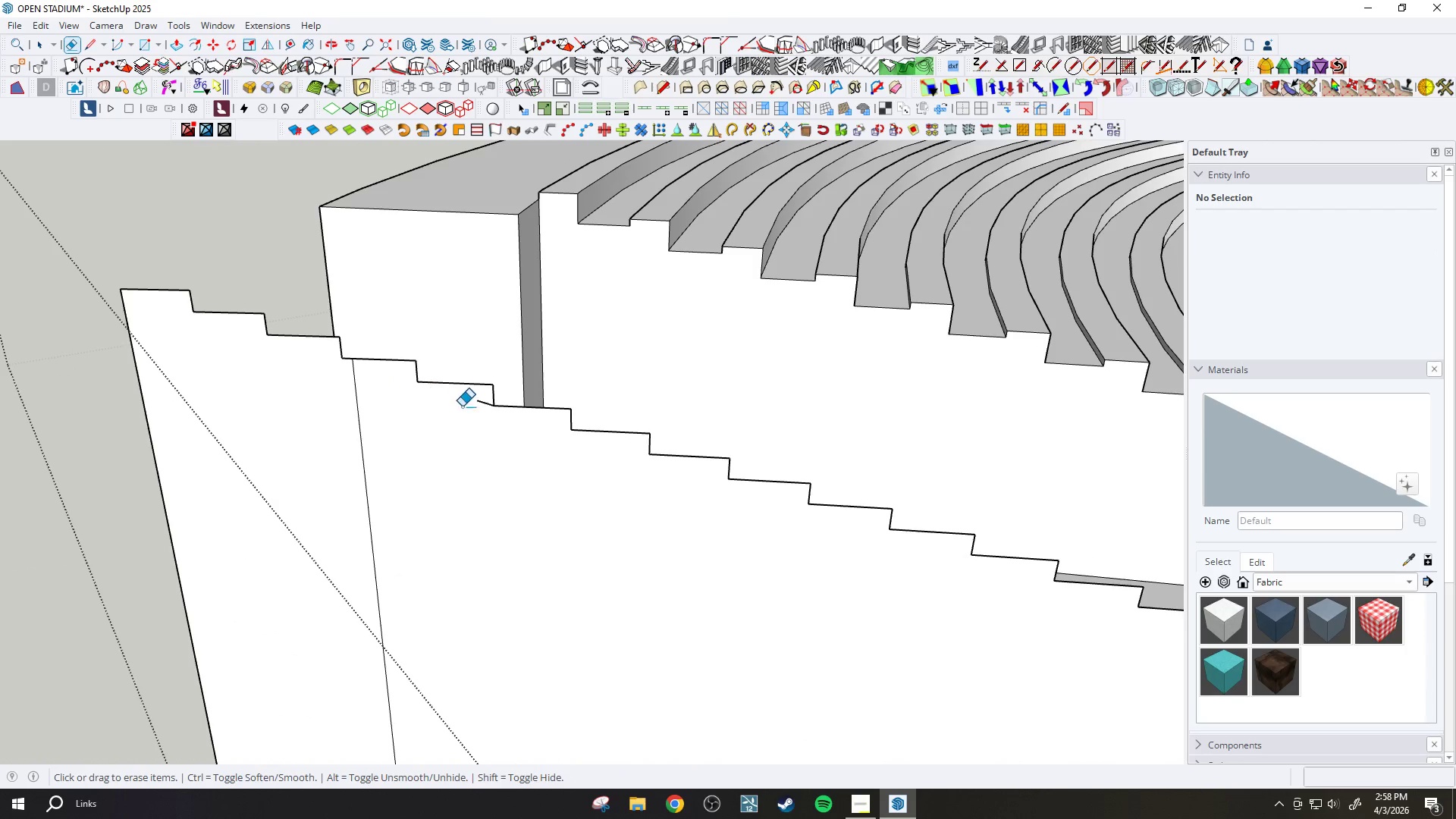 
left_click_drag(start_coordinate=[479, 401], to_coordinate=[482, 402])
 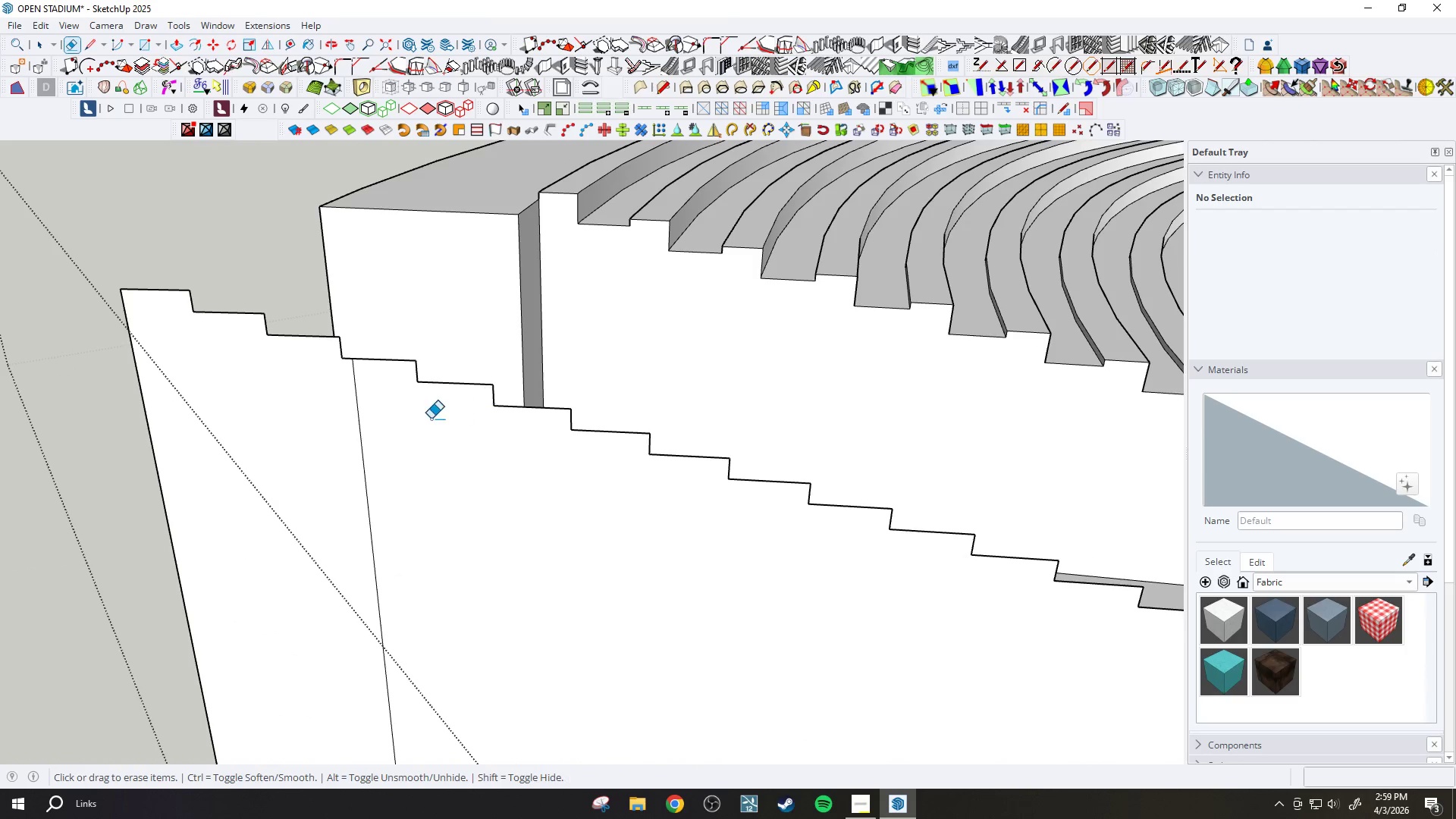 
left_click_drag(start_coordinate=[431, 419], to_coordinate=[322, 422])
 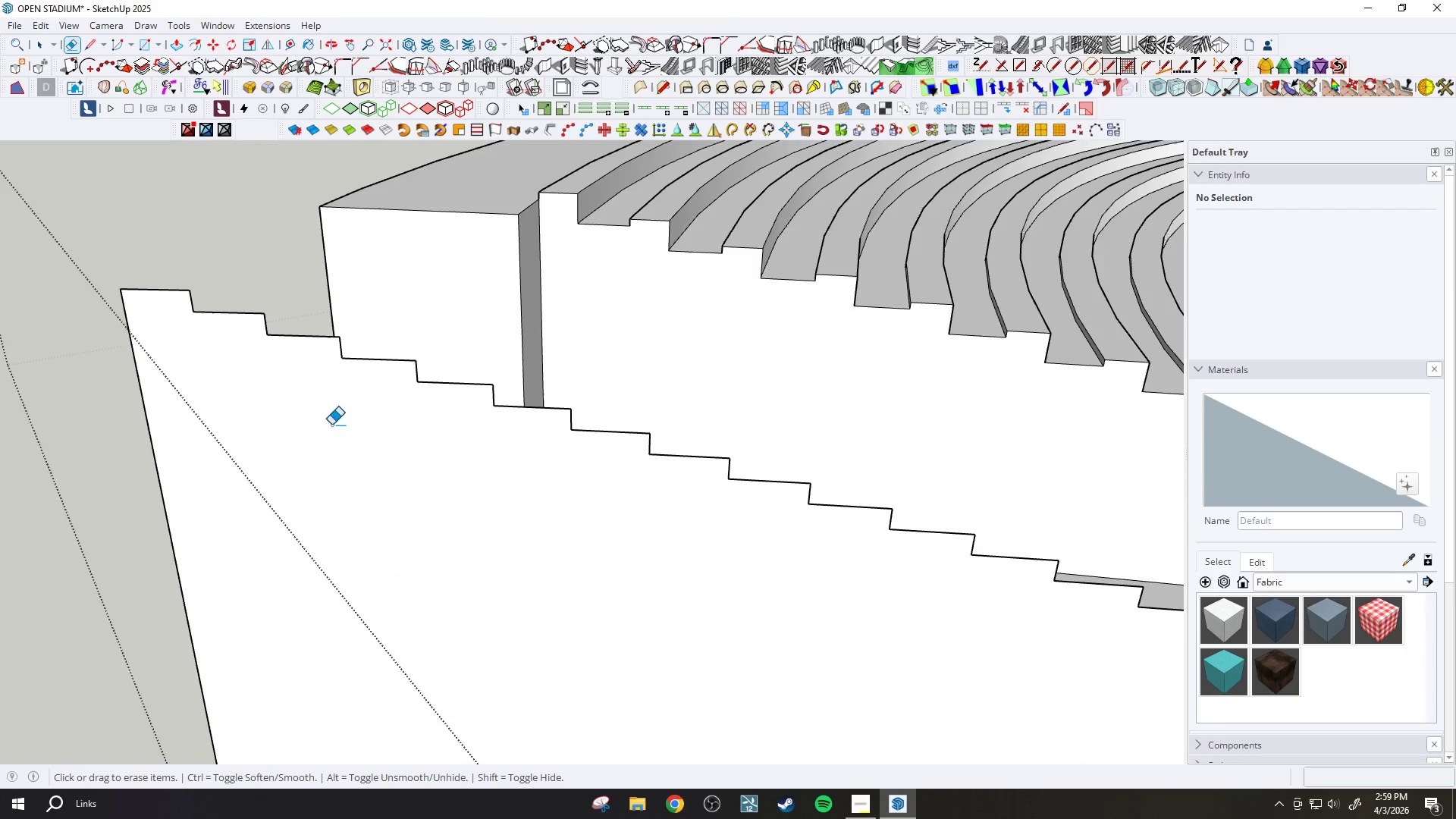 
left_click_drag(start_coordinate=[325, 500], to_coordinate=[286, 542])
 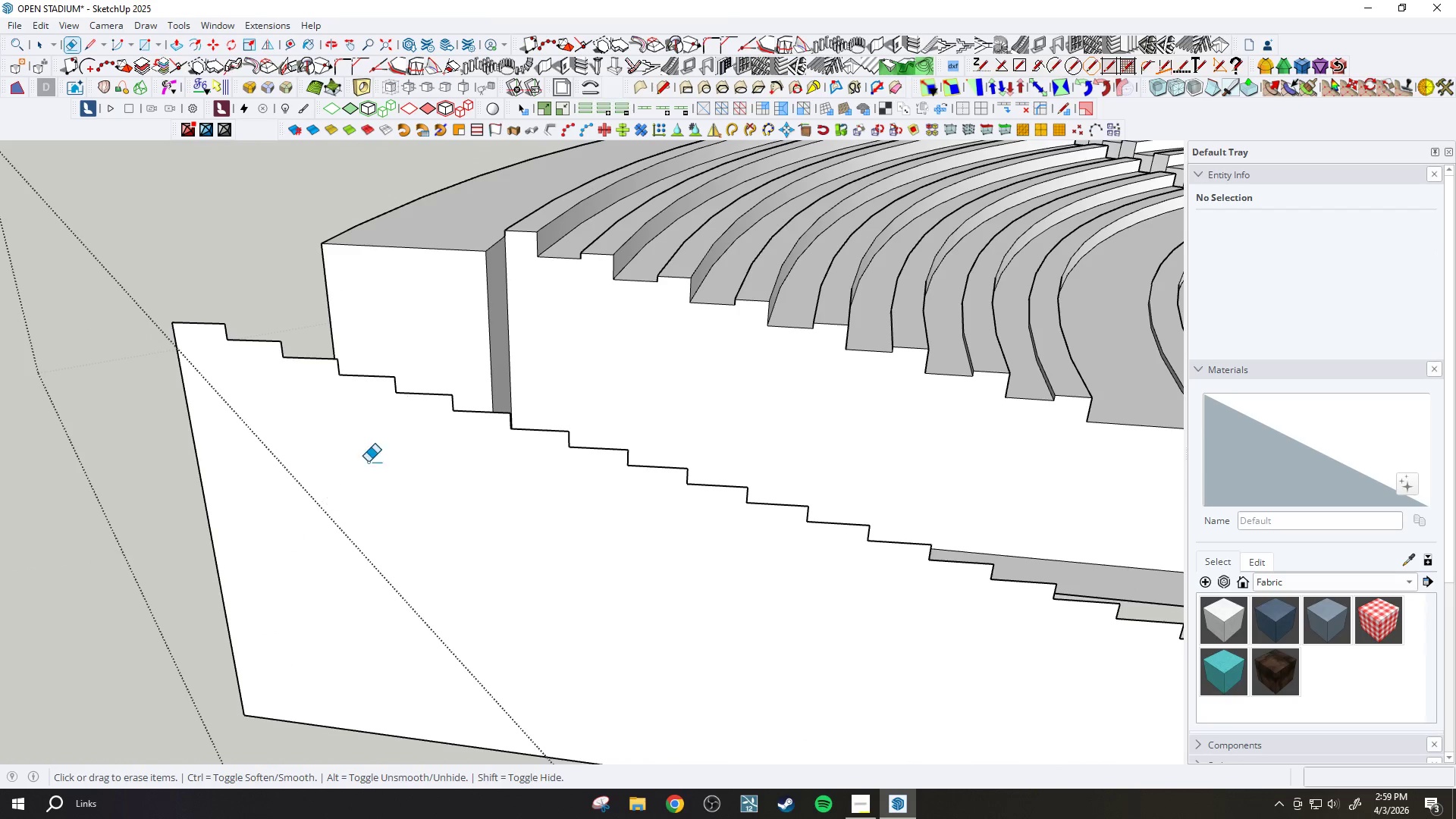 
scroll: coordinate [372, 488], scroll_direction: down, amount: 15.0
 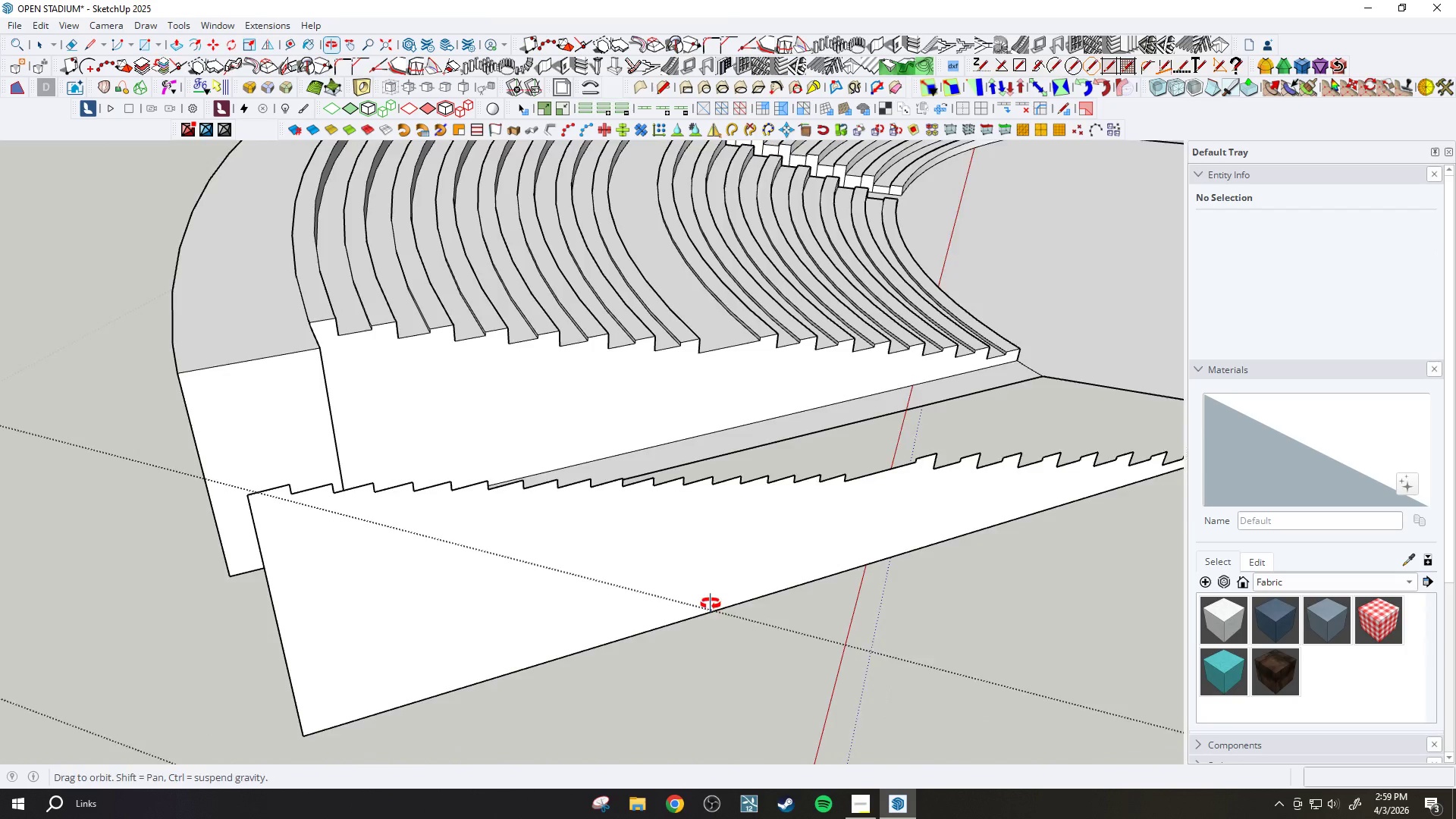 
scroll: coordinate [938, 486], scroll_direction: up, amount: 11.0
 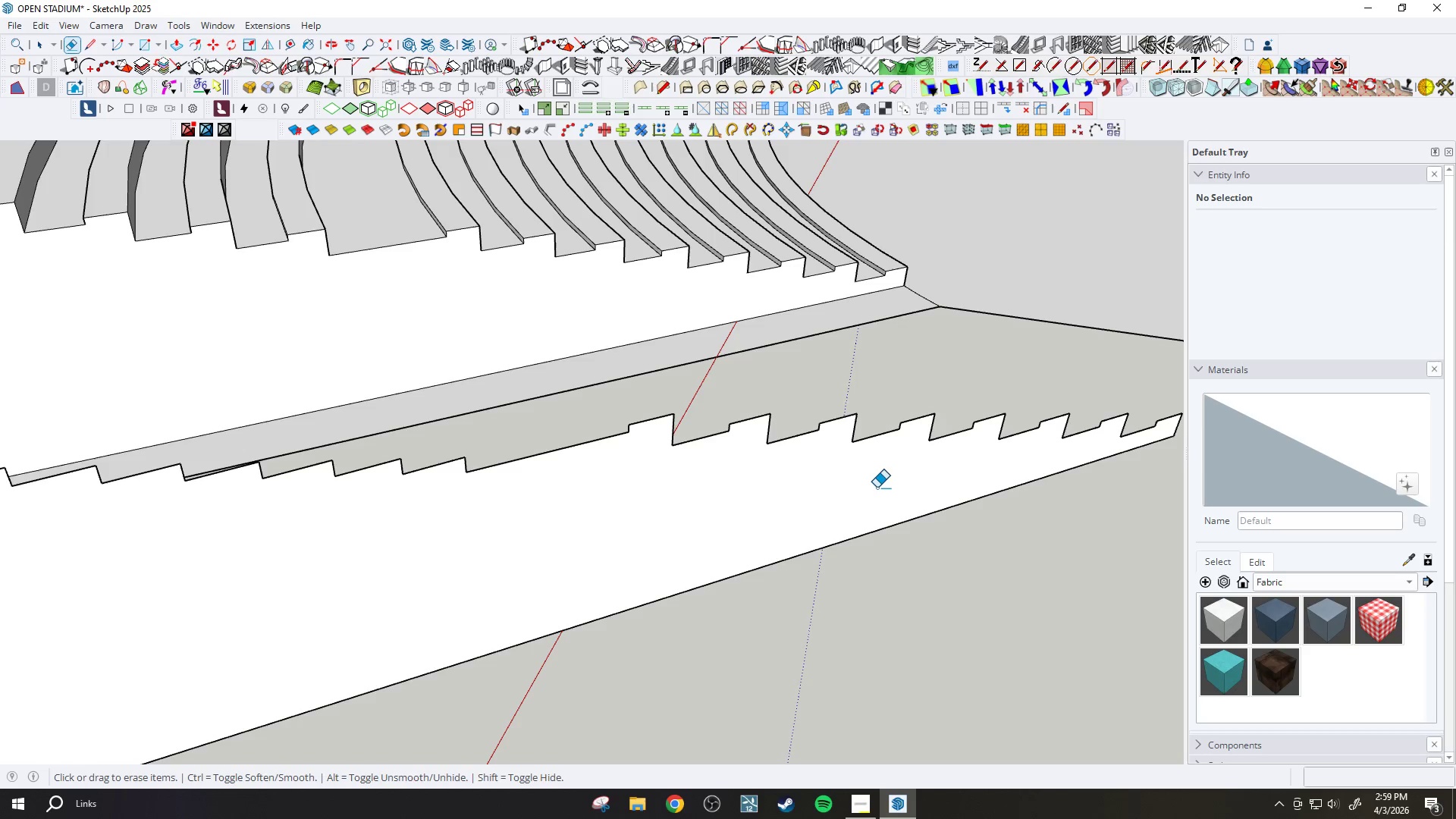 
key(L)
 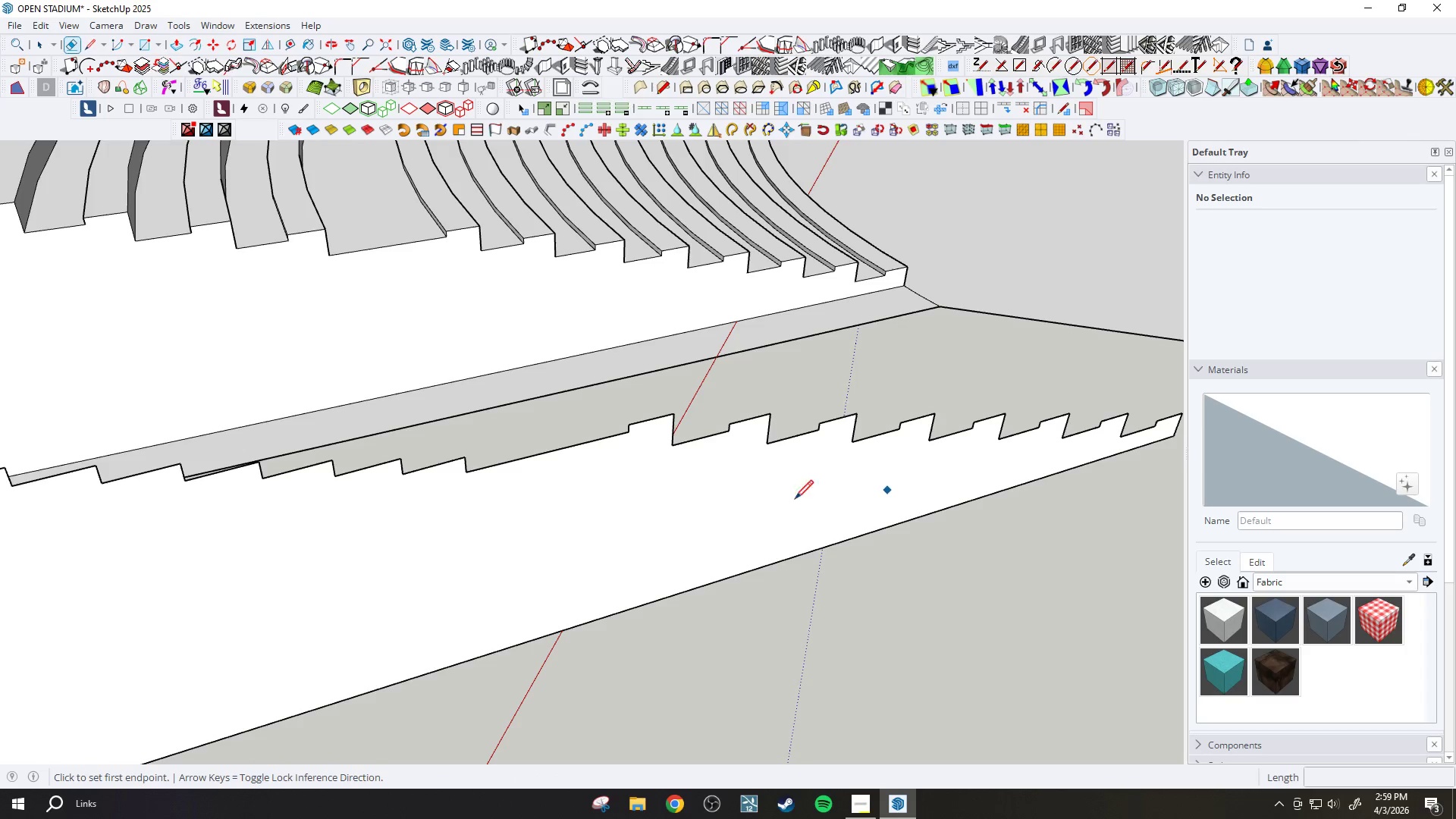 
scroll: coordinate [1023, 455], scroll_direction: up, amount: 2.0
 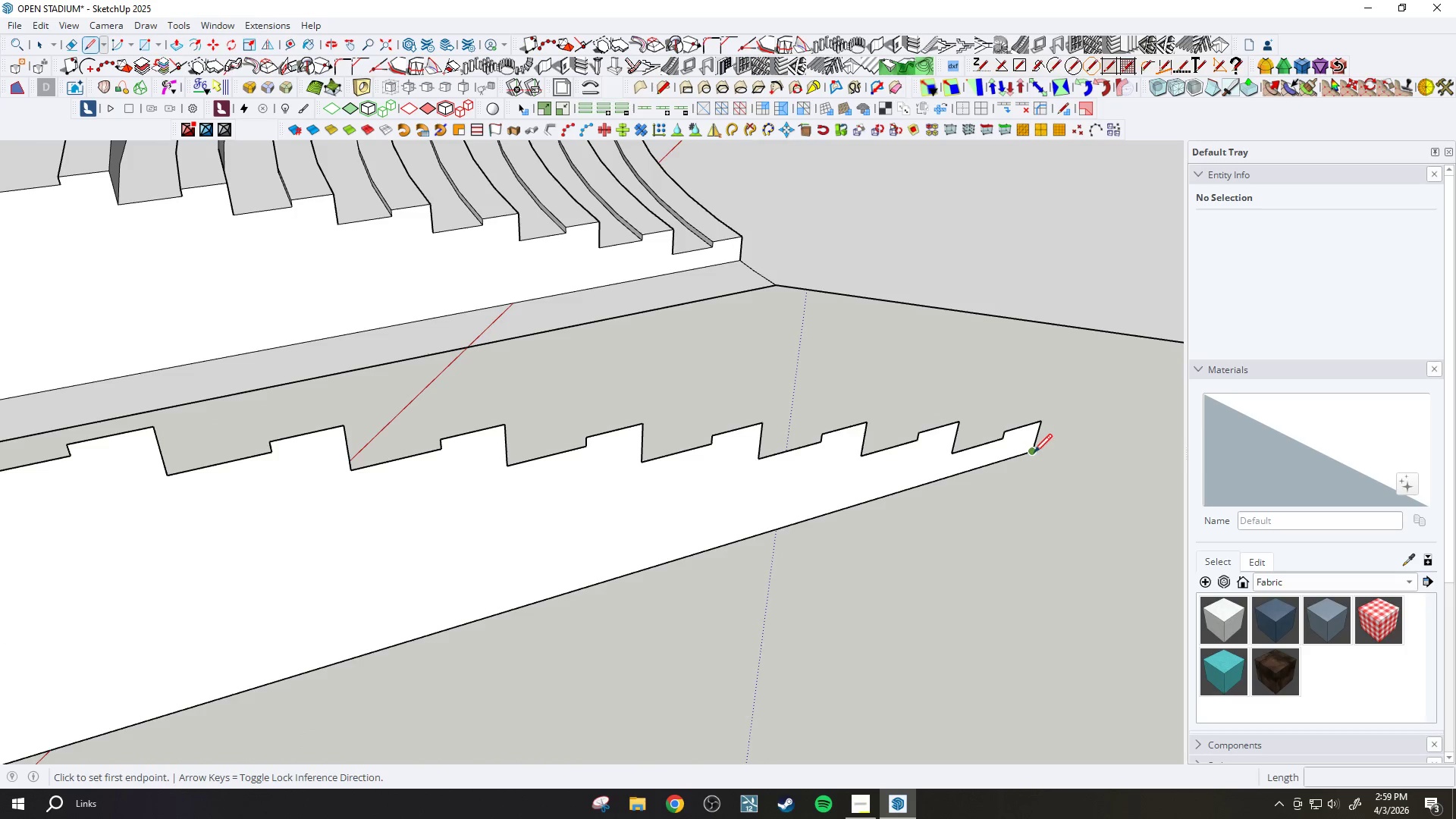 
left_click([1034, 454])
 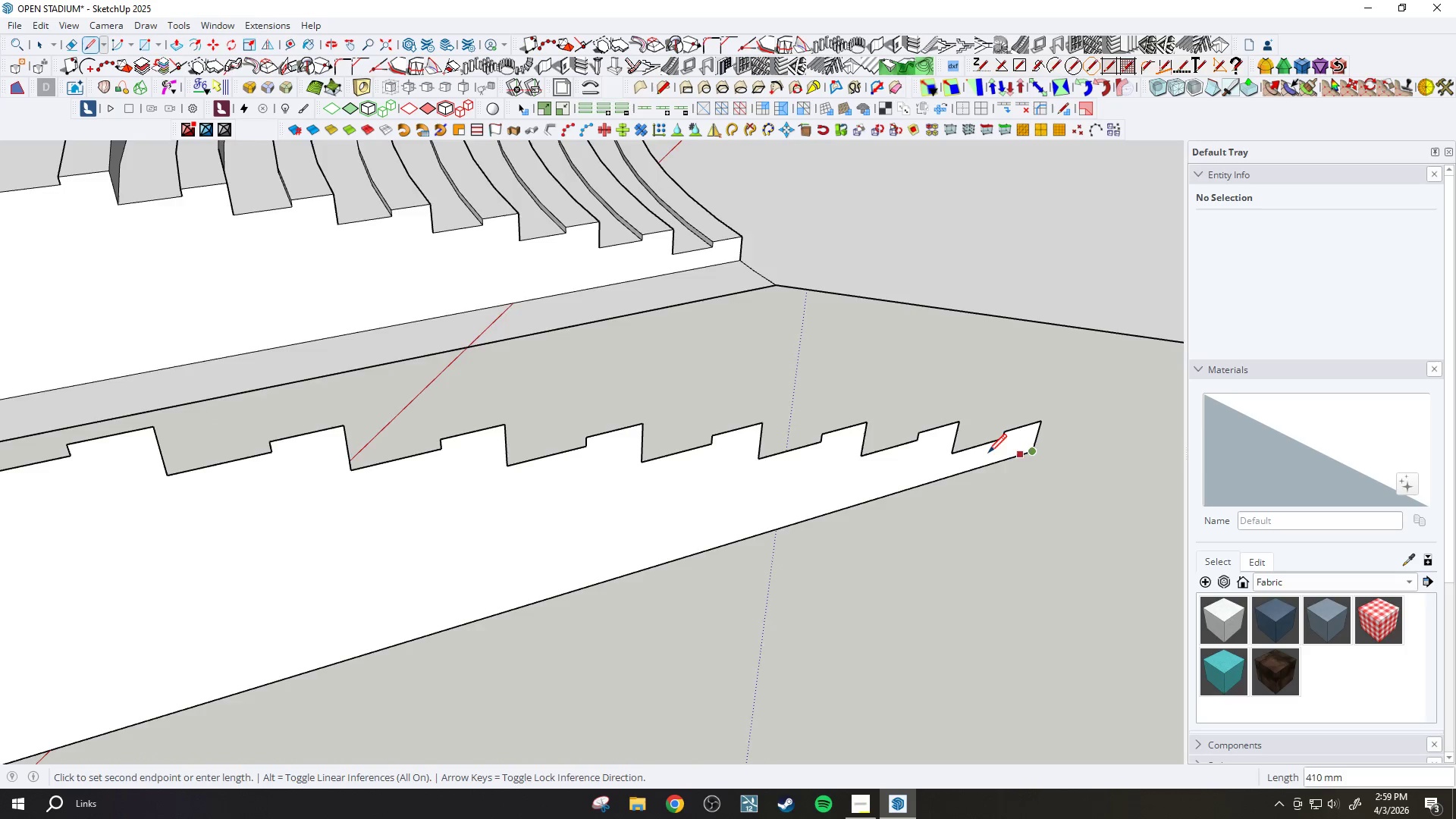 
scroll: coordinate [968, 453], scroll_direction: down, amount: 4.0
 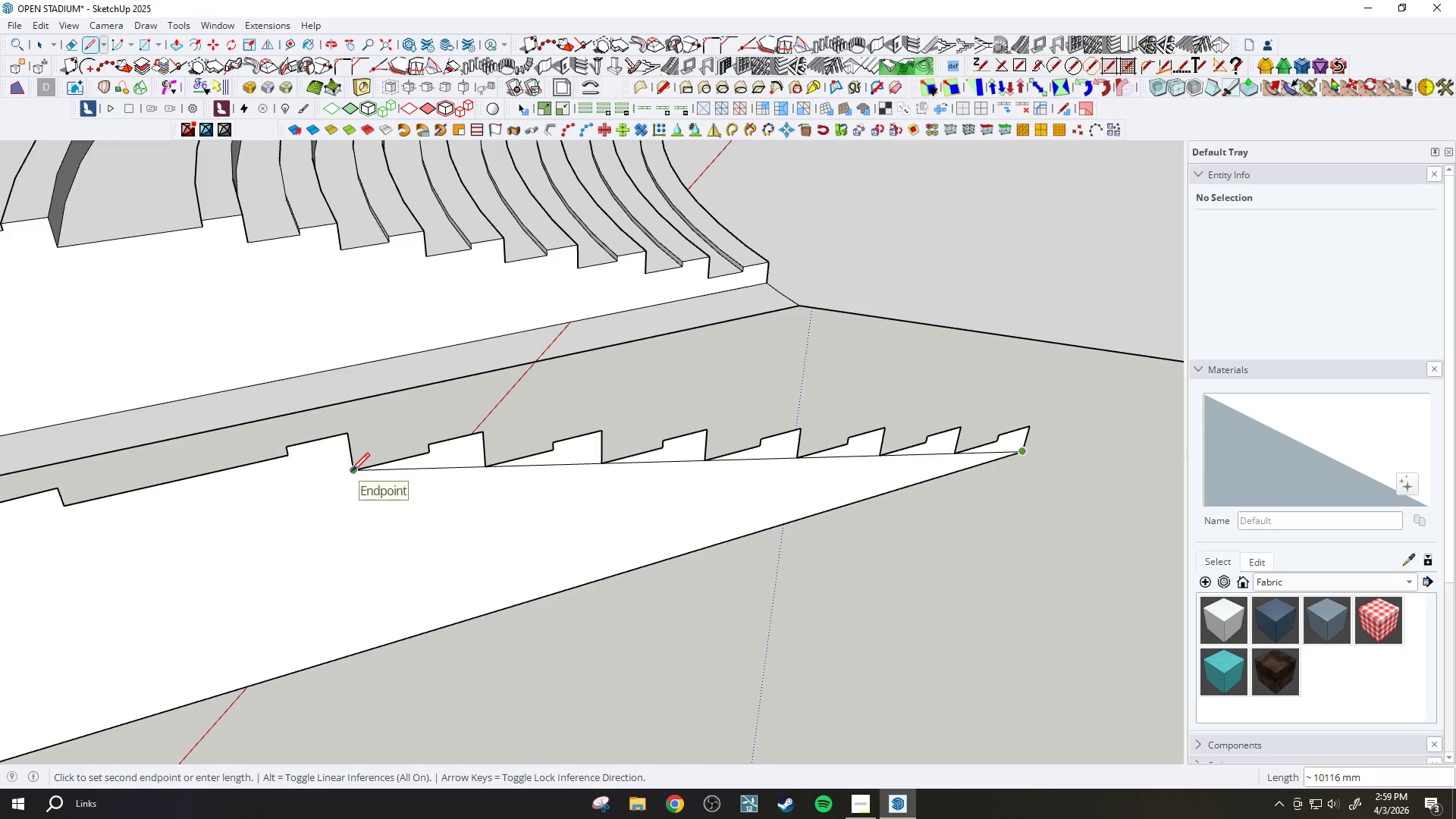 
left_click([351, 473])
 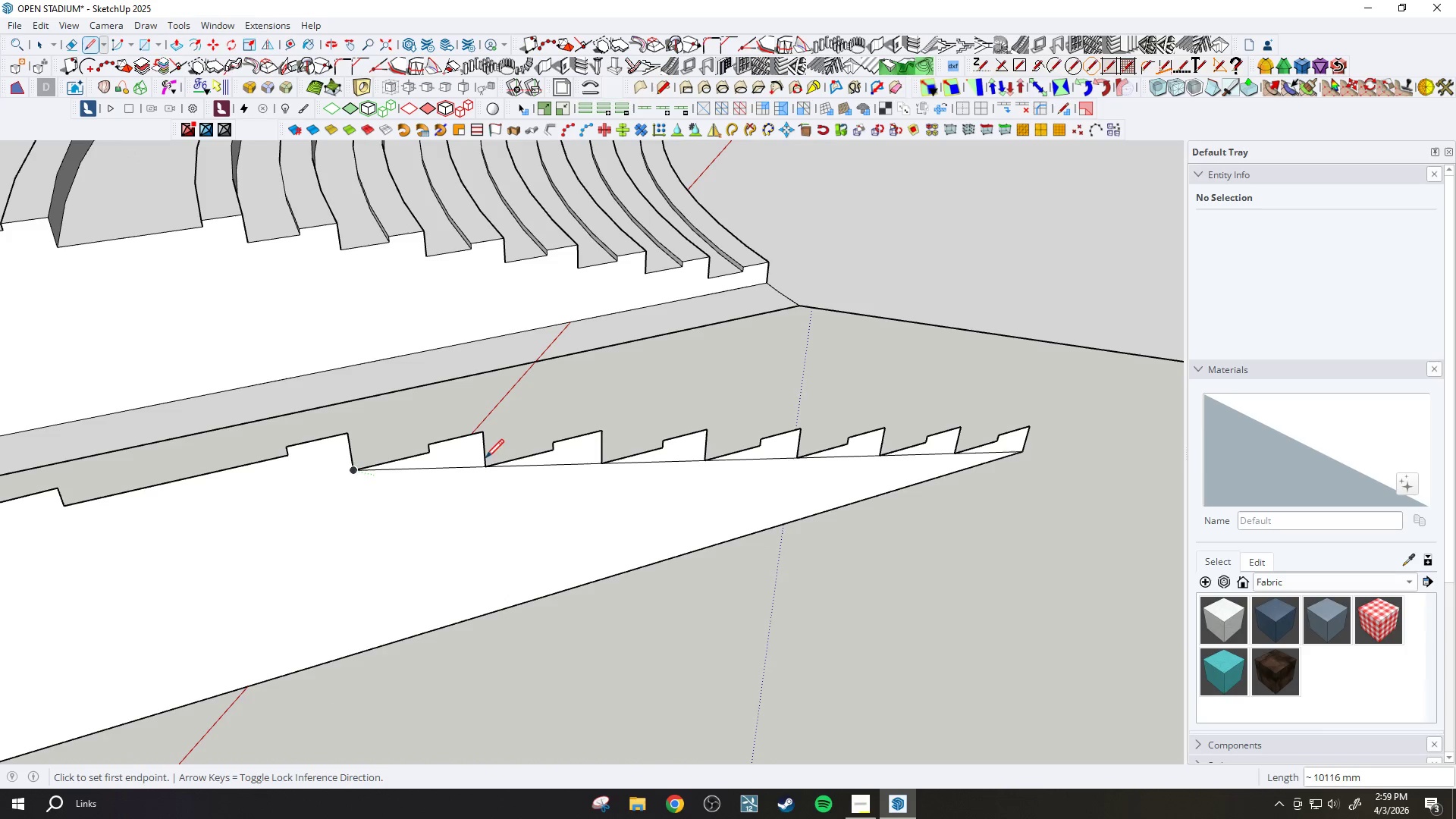 
scroll: coordinate [663, 491], scroll_direction: down, amount: 14.0
 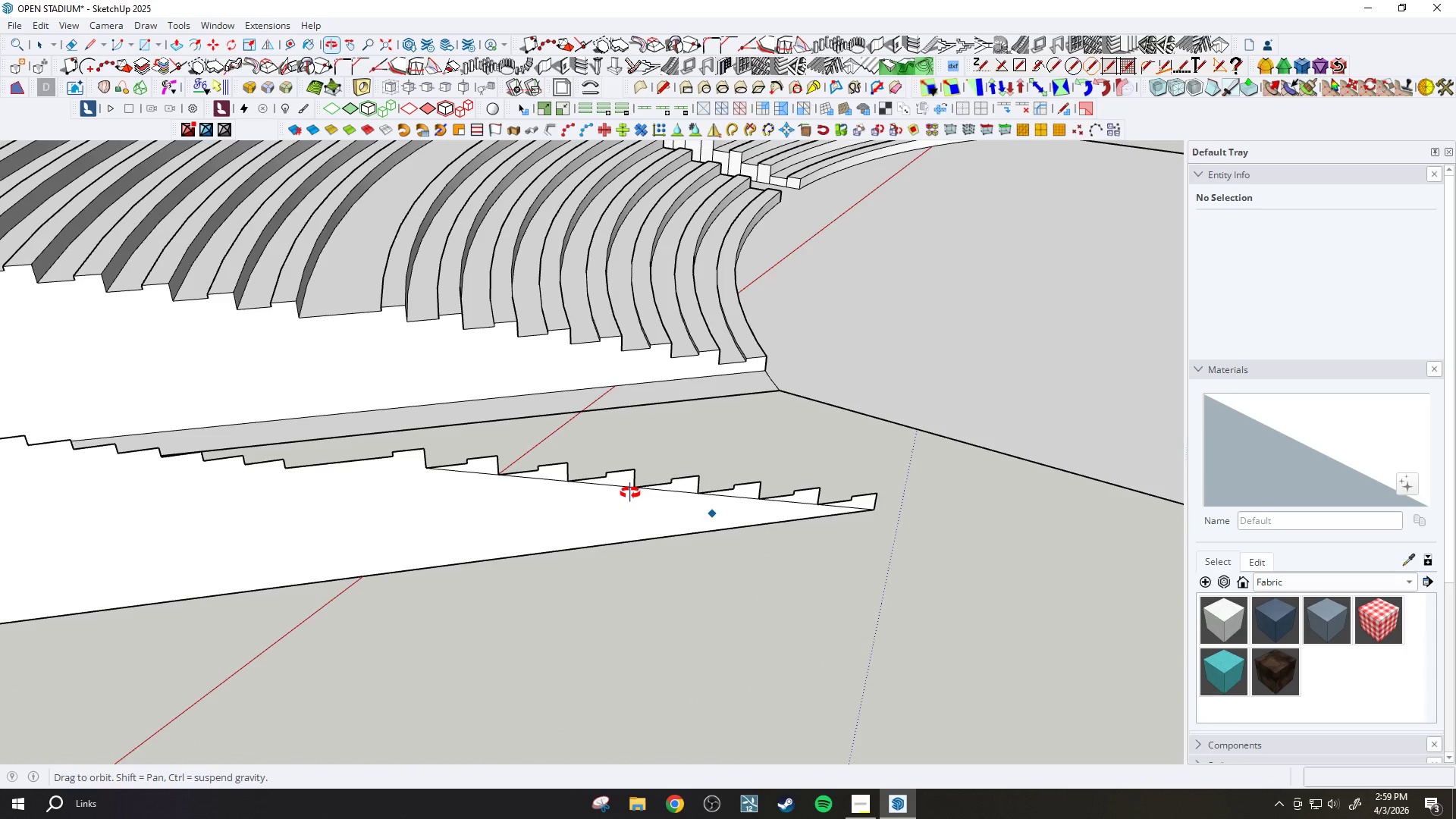 
key(E)
 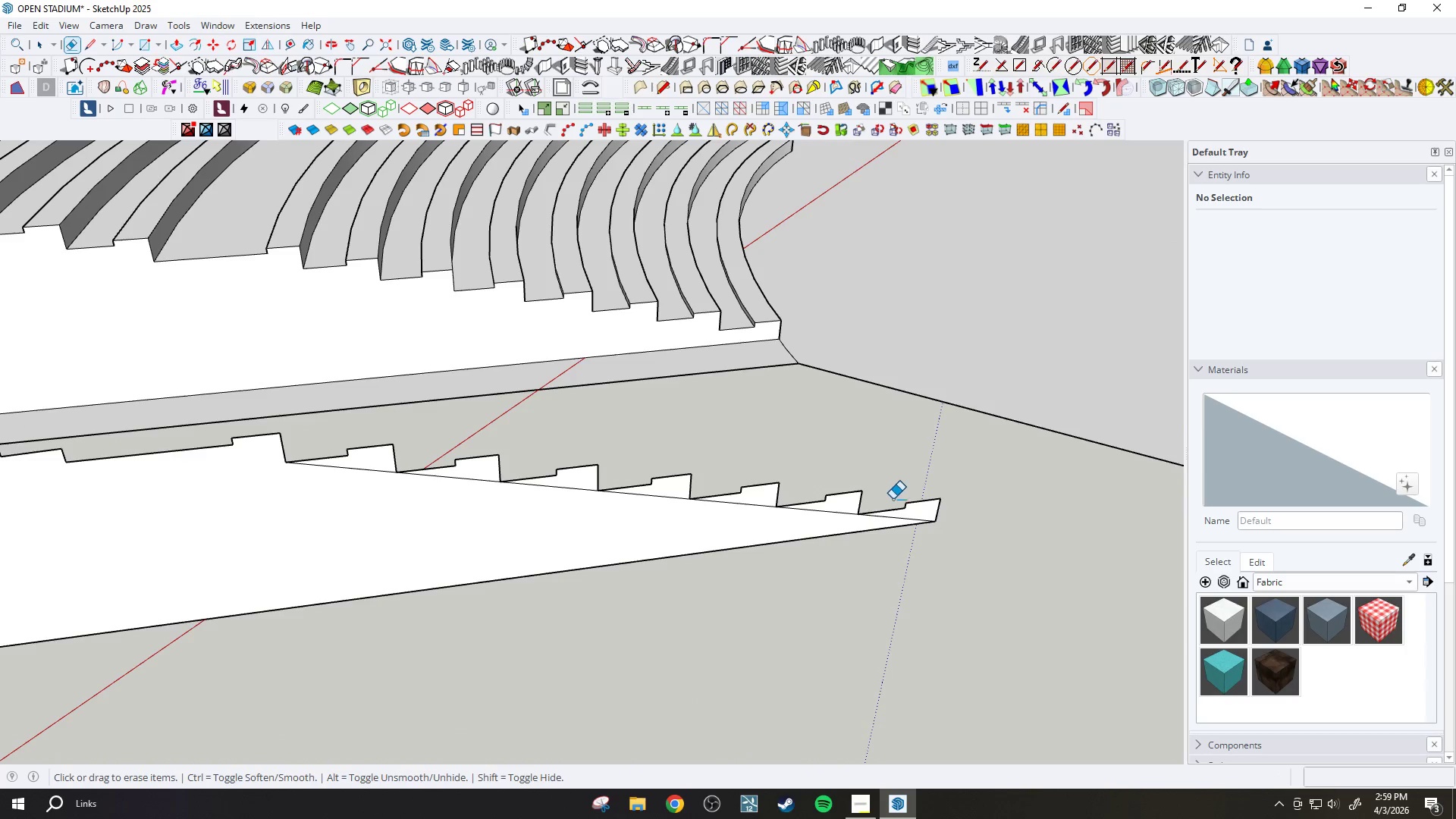 
scroll: coordinate [722, 480], scroll_direction: up, amount: 3.0
 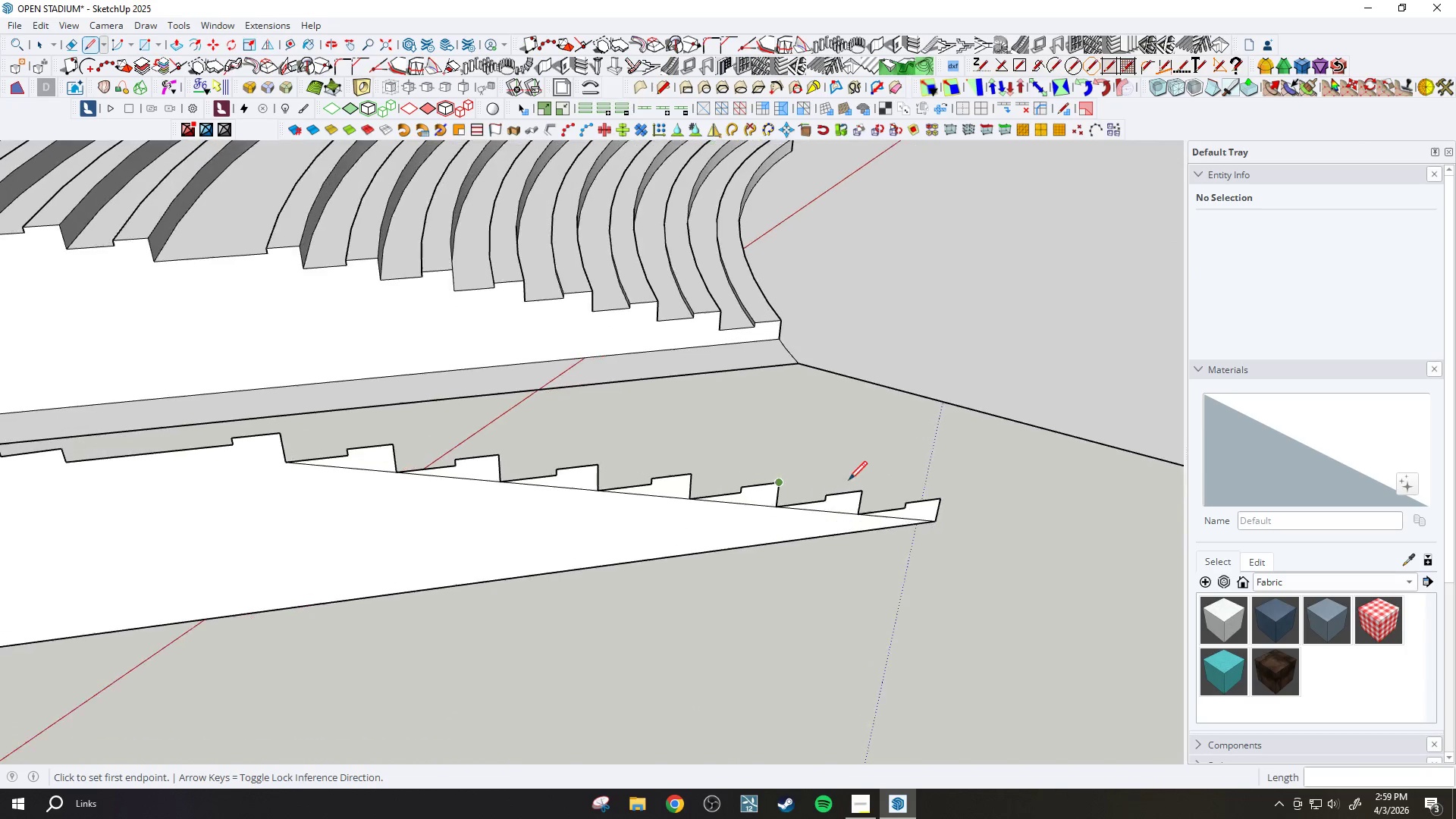 
left_click_drag(start_coordinate=[899, 503], to_coordinate=[937, 504])
 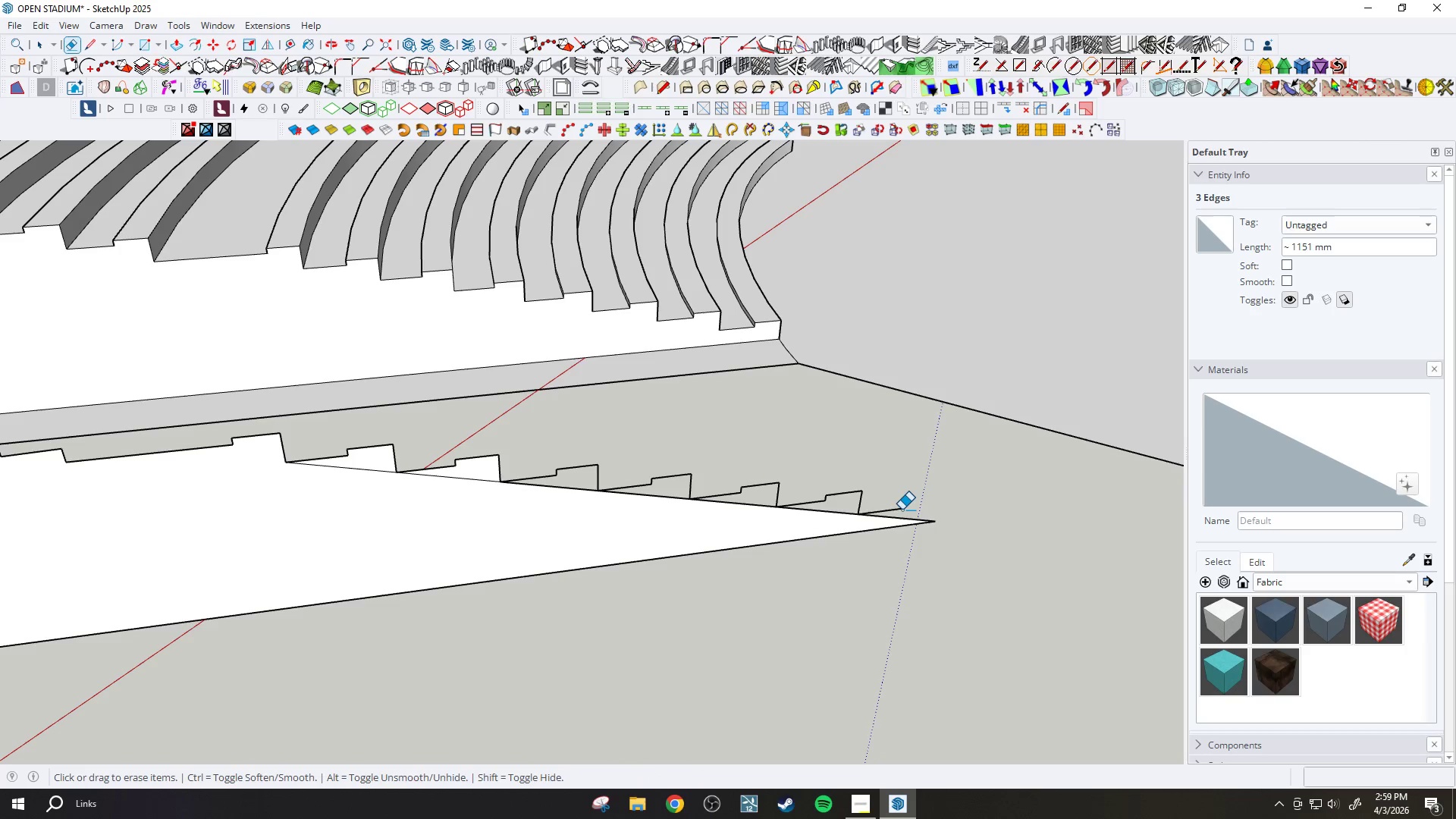 
left_click_drag(start_coordinate=[902, 510], to_coordinate=[892, 502])
 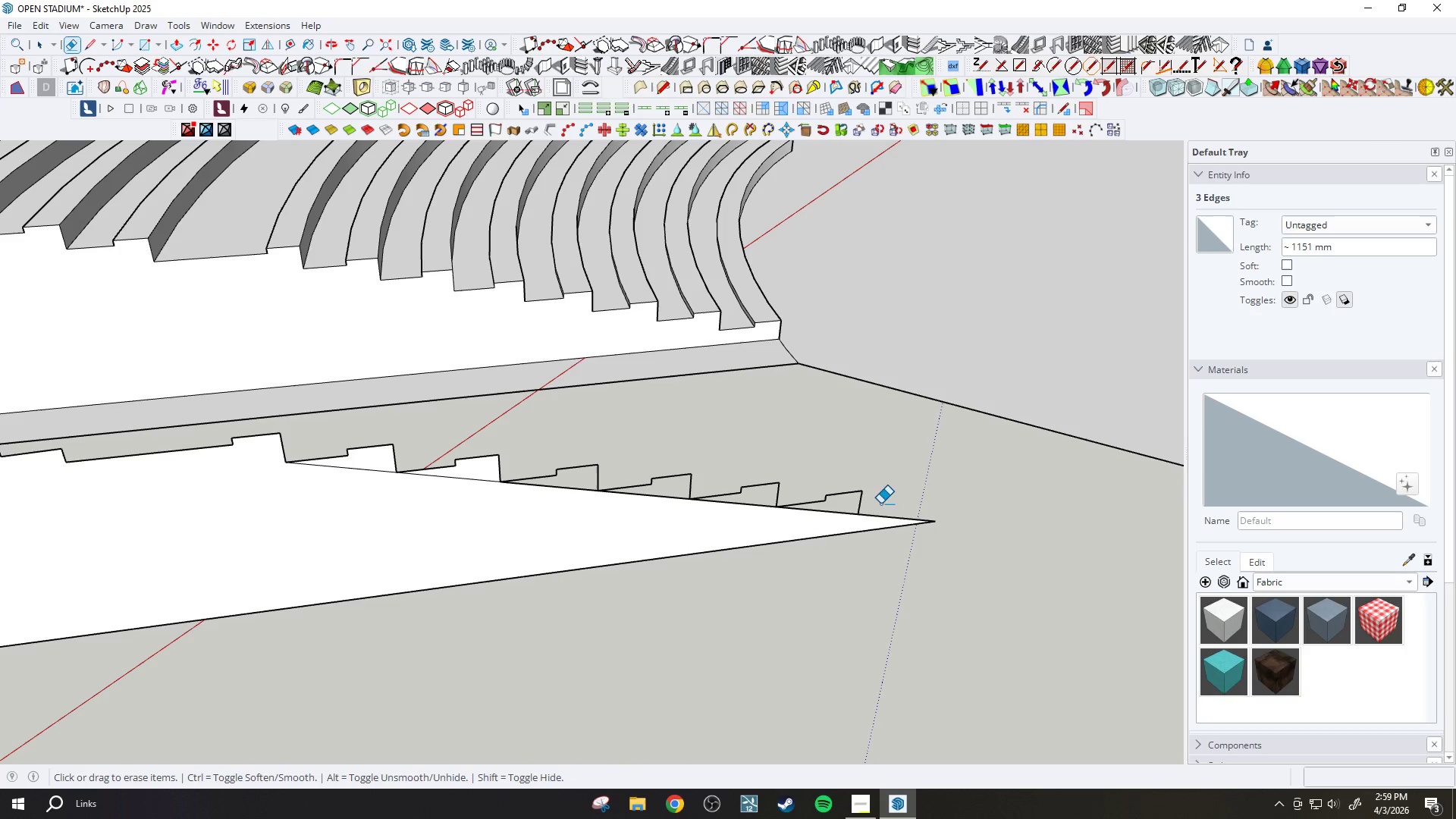 
left_click_drag(start_coordinate=[880, 504], to_coordinate=[802, 490])
 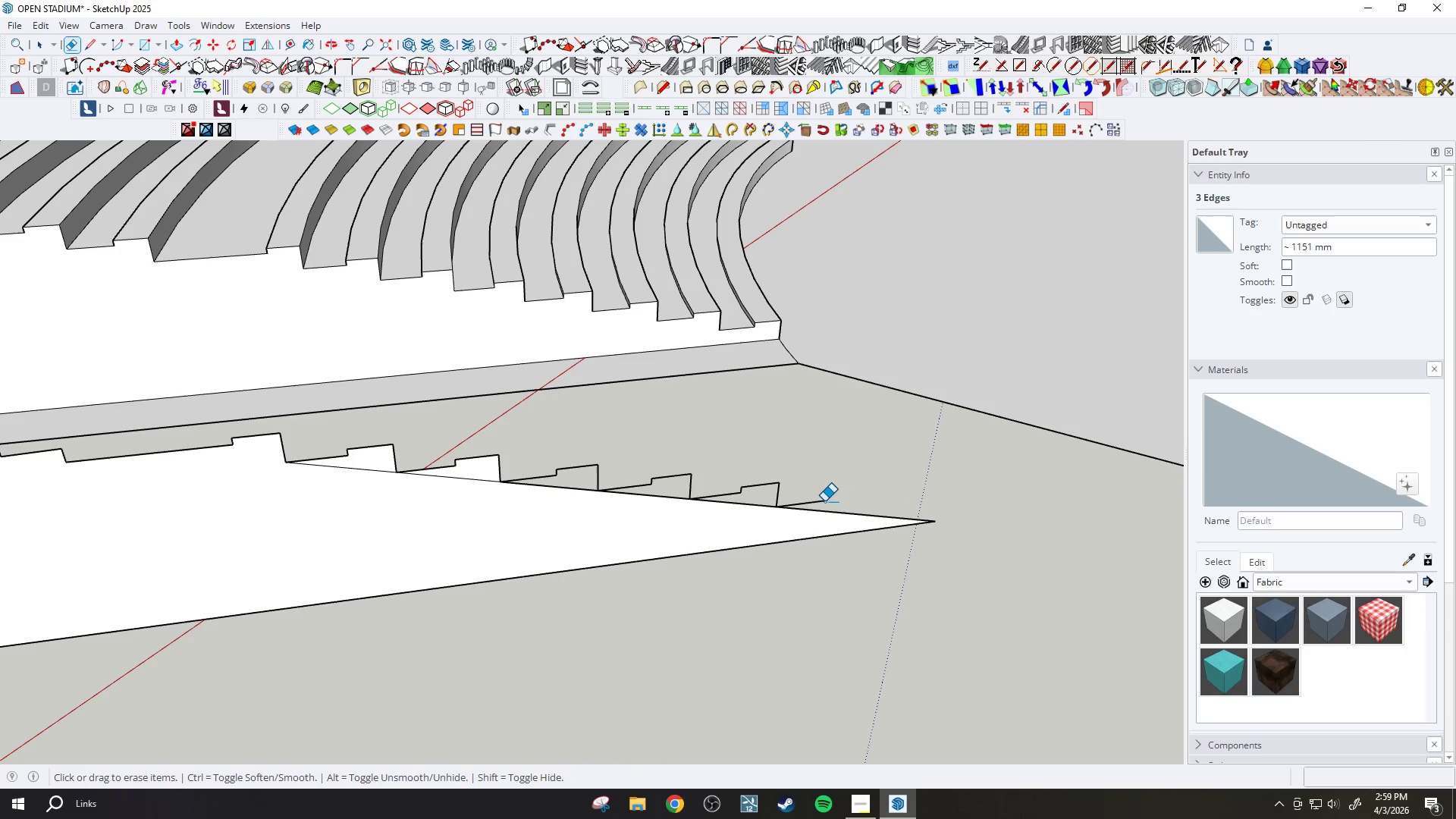 
left_click_drag(start_coordinate=[824, 501], to_coordinate=[445, 466])
 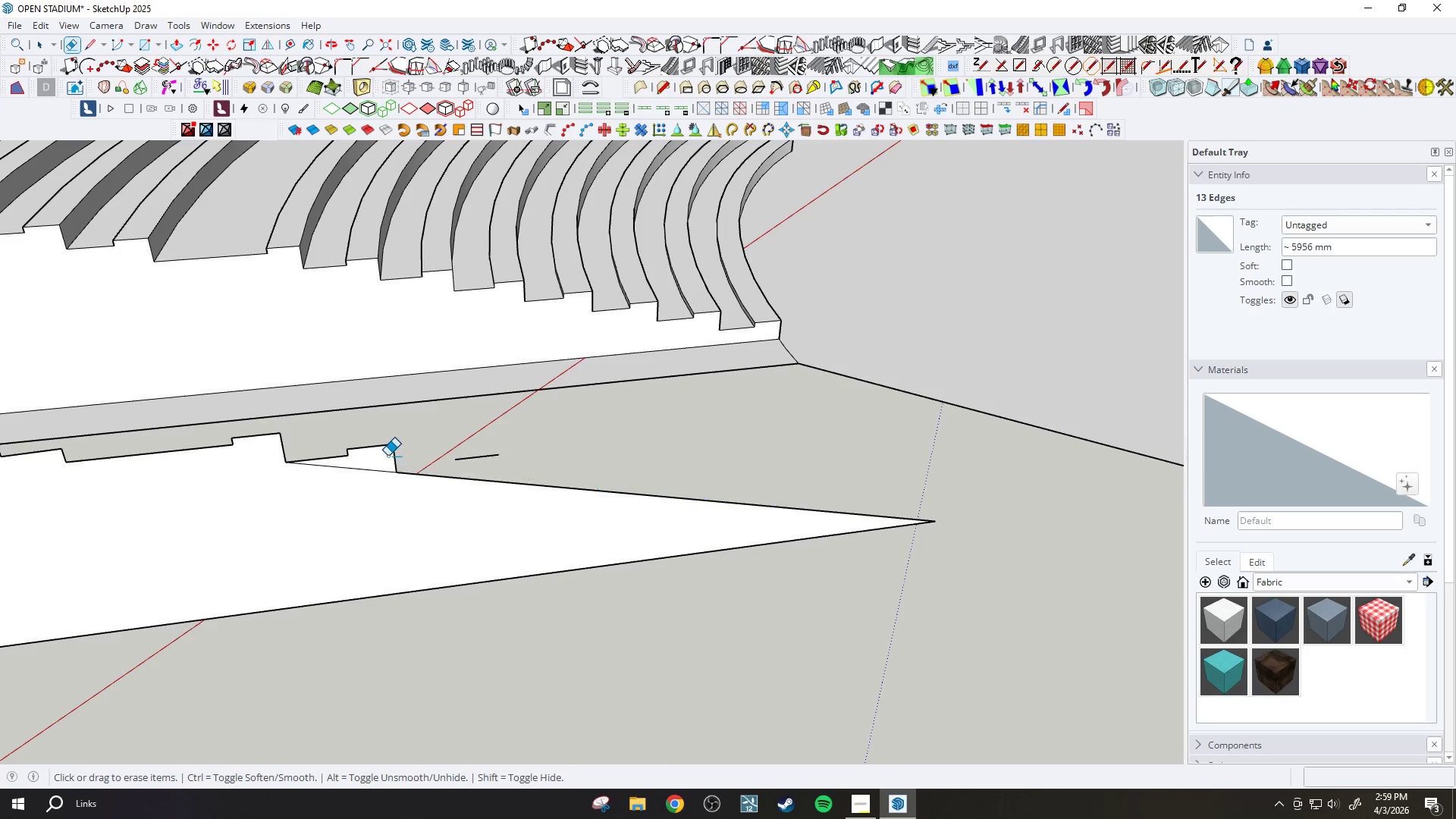 
left_click_drag(start_coordinate=[388, 456], to_coordinate=[386, 450])
 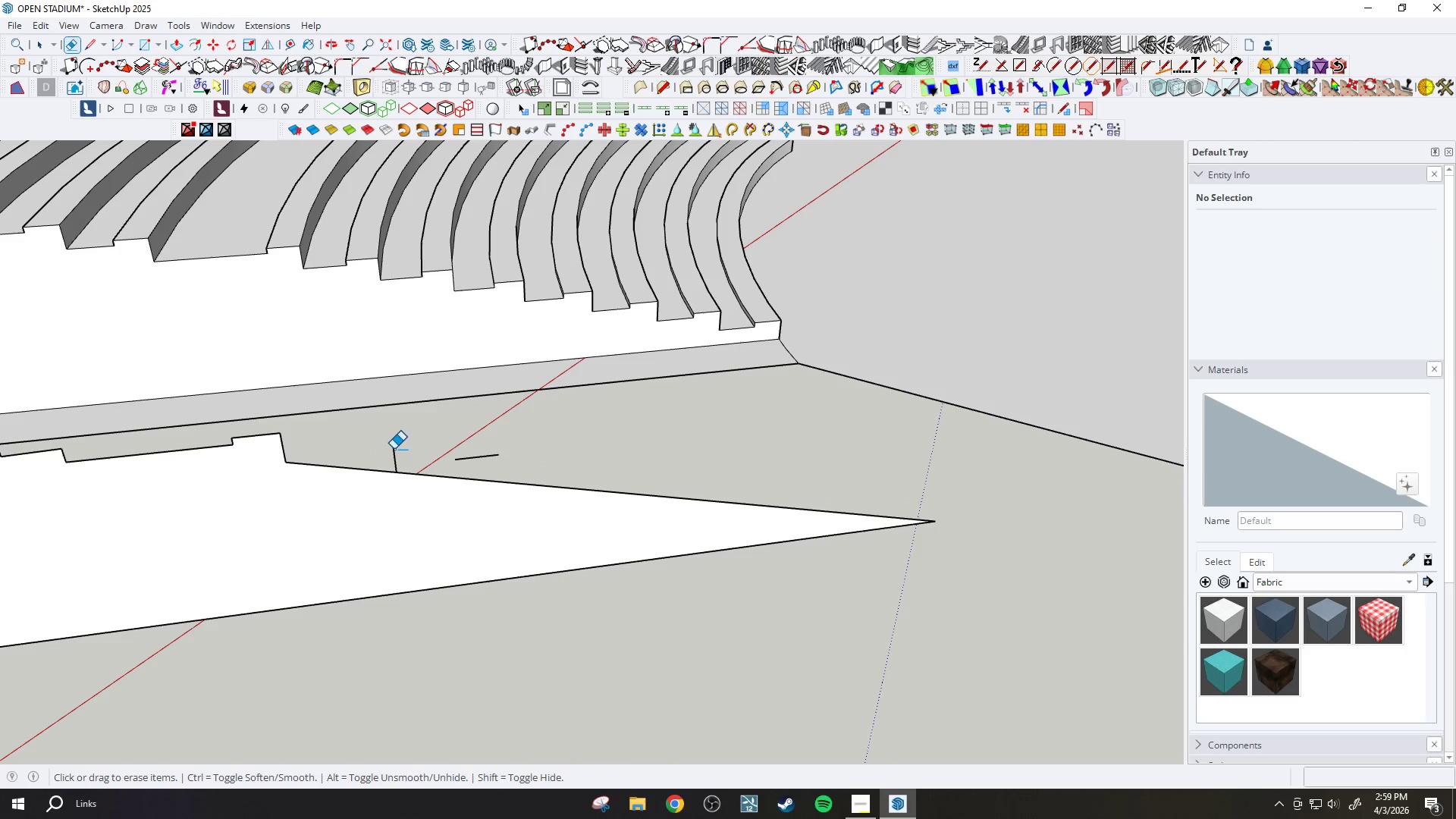 
left_click_drag(start_coordinate=[394, 449], to_coordinate=[400, 448])
 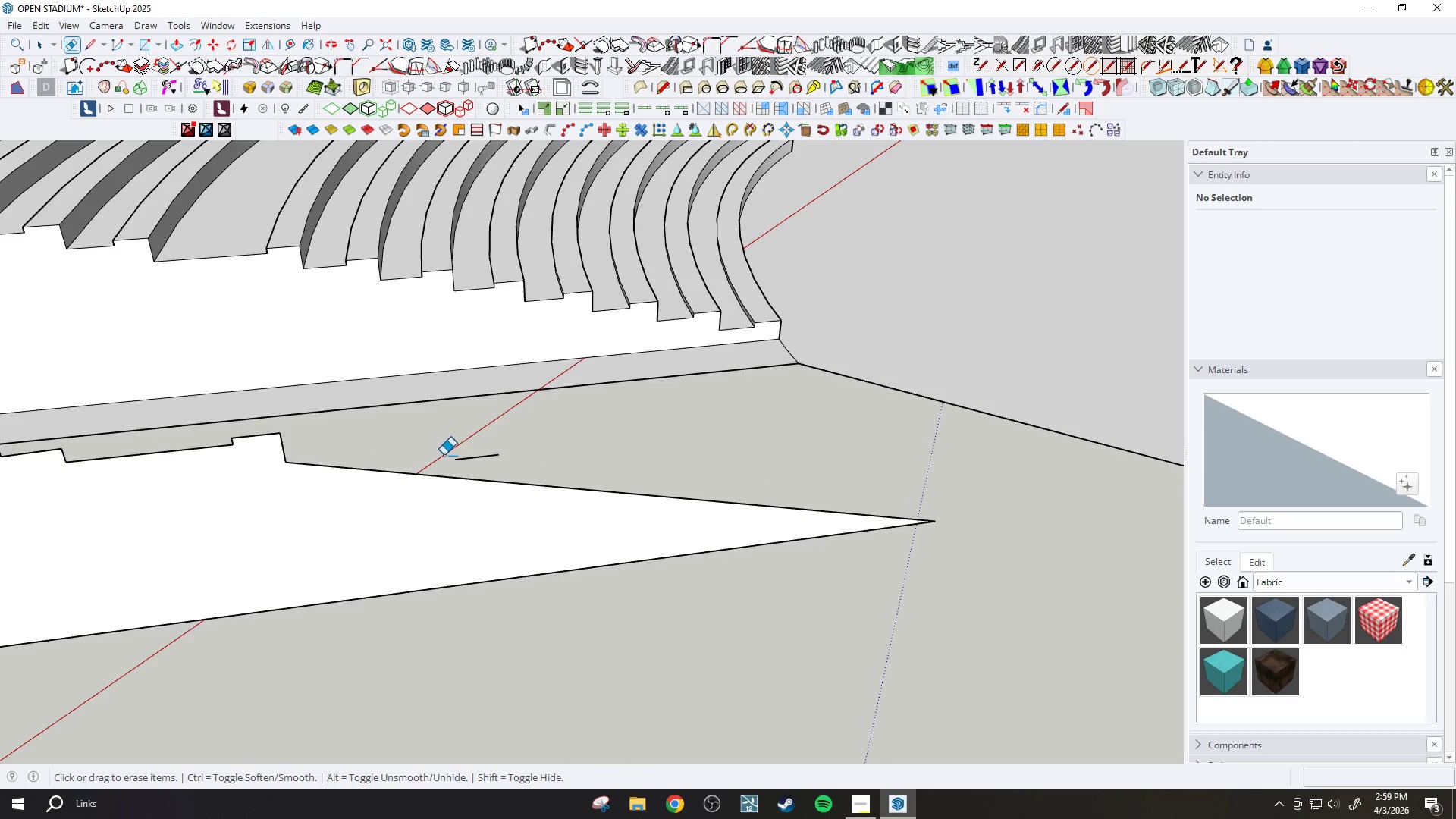 
left_click_drag(start_coordinate=[446, 456], to_coordinate=[466, 462])
 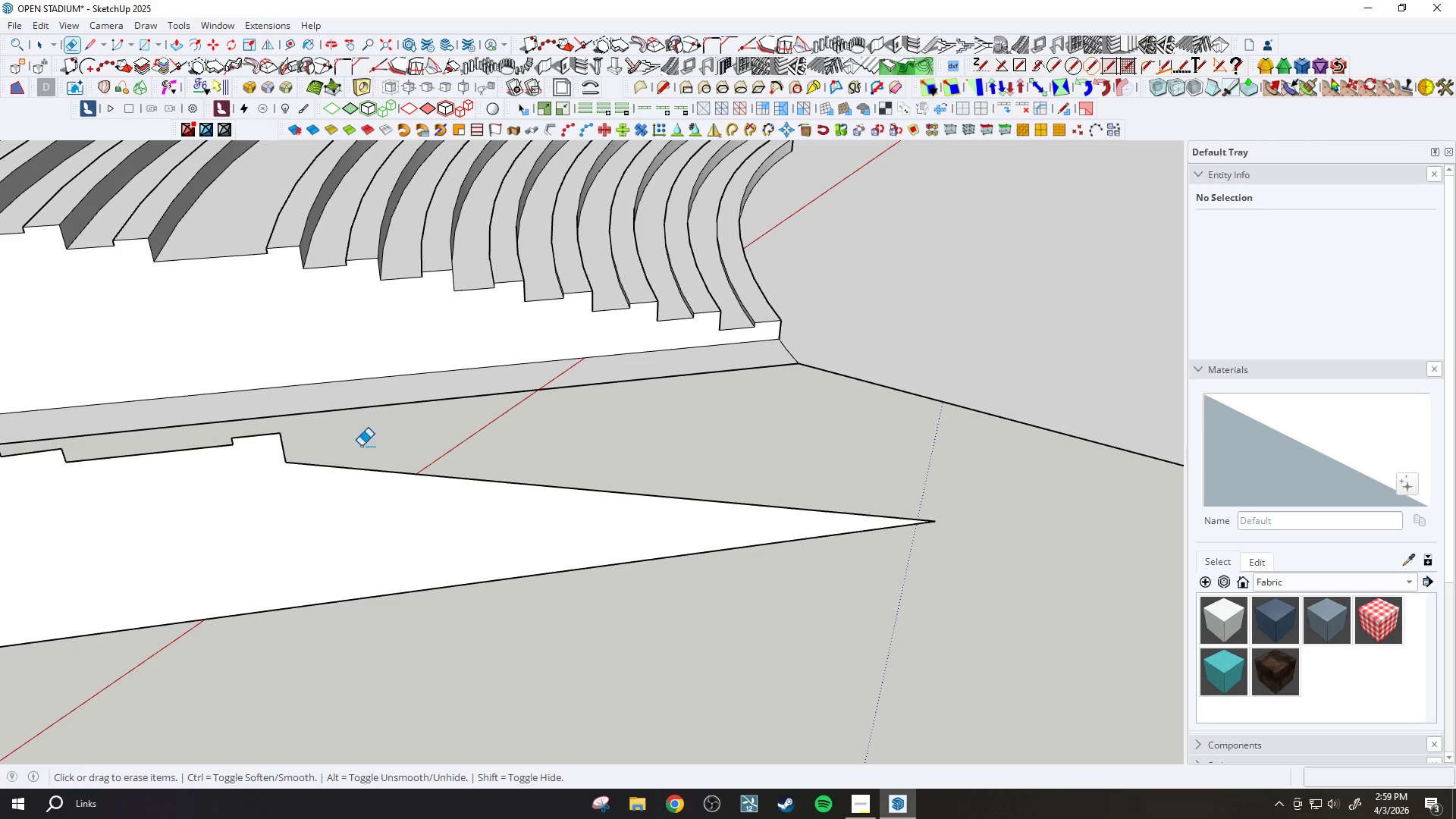 
key(Space)
 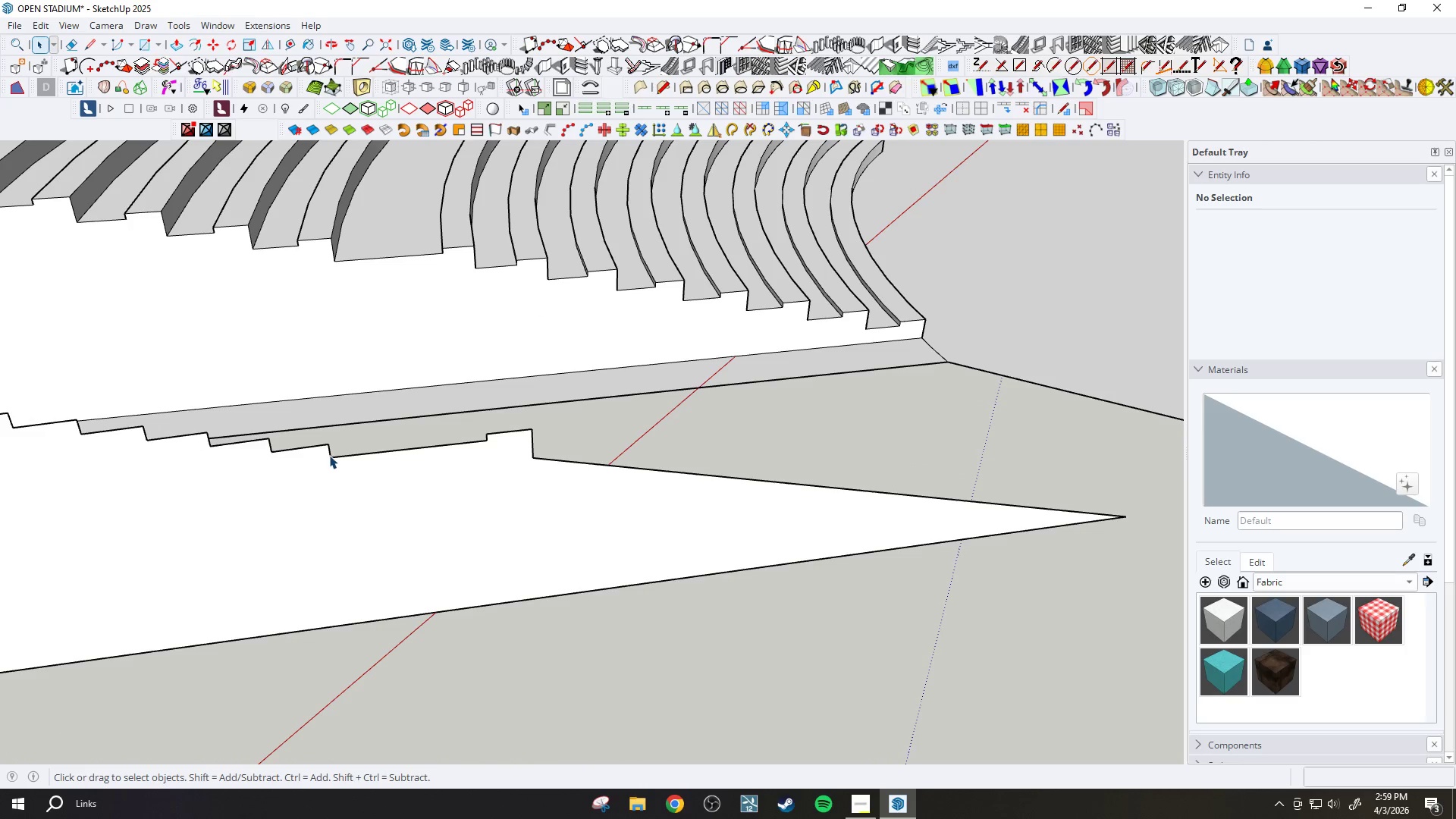 
scroll: coordinate [316, 461], scroll_direction: up, amount: 2.0
 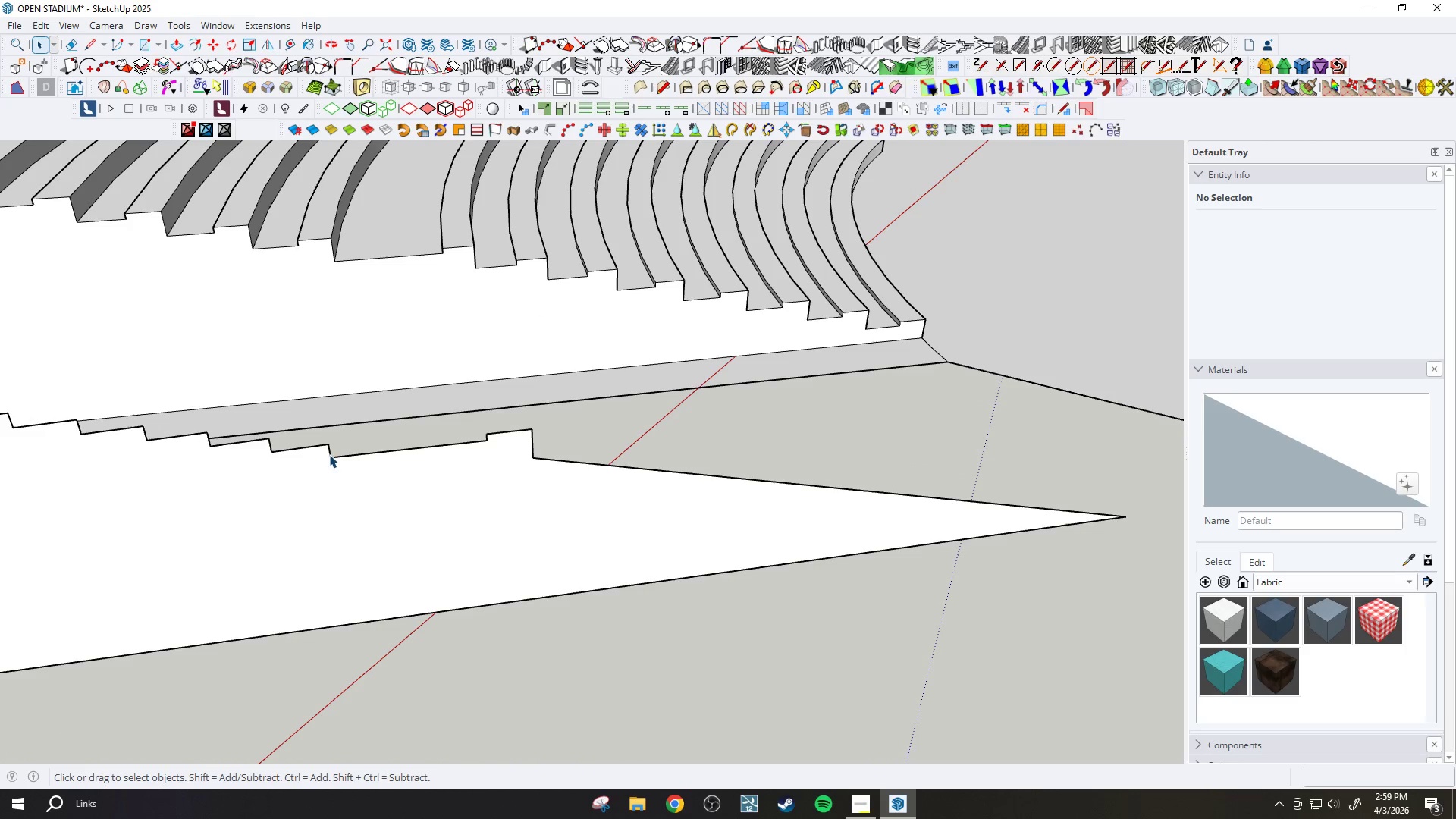 
left_click([330, 453])
 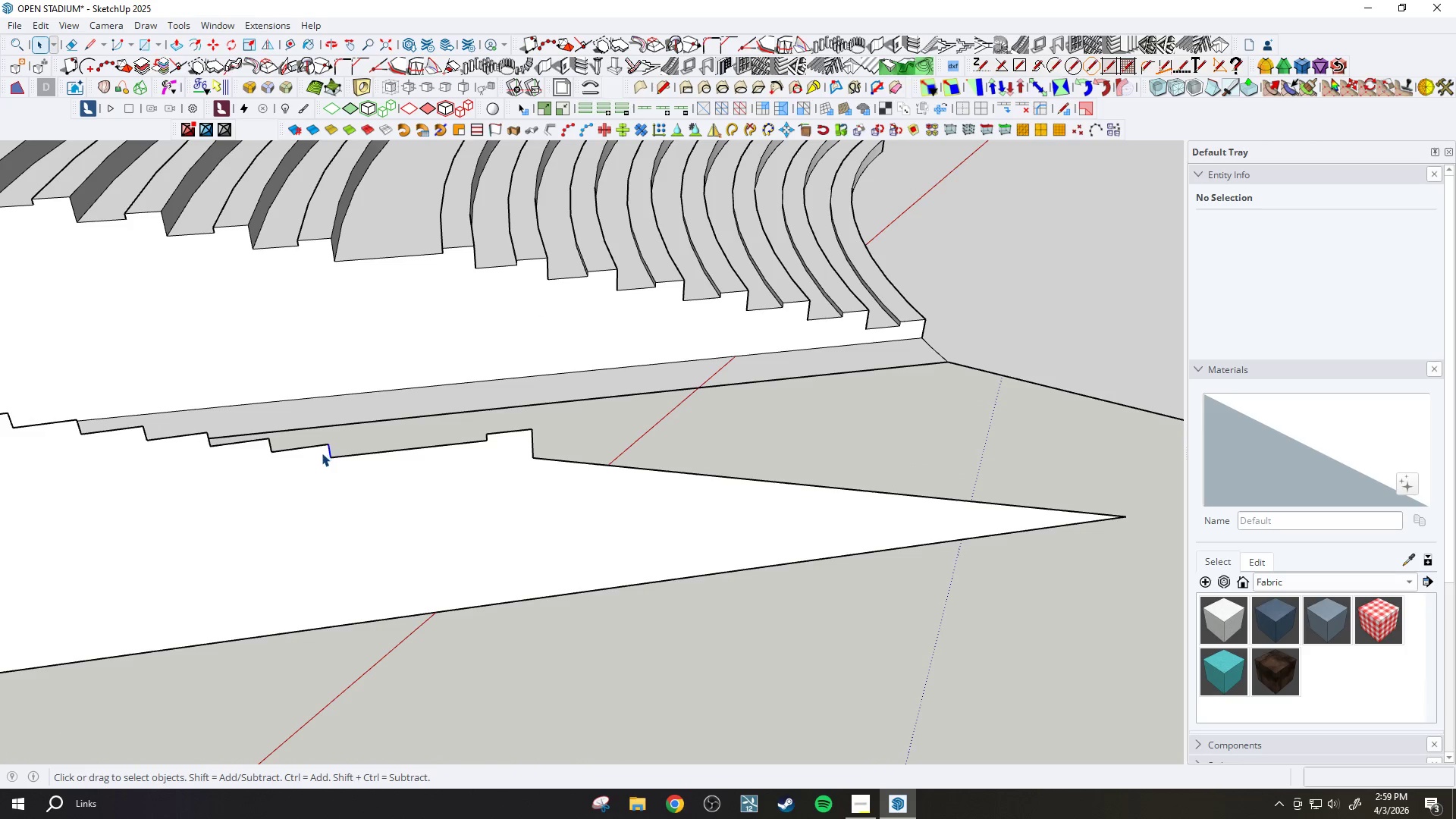 
hold_key(key=ControlLeft, duration=0.61)
left_click([315, 445])
 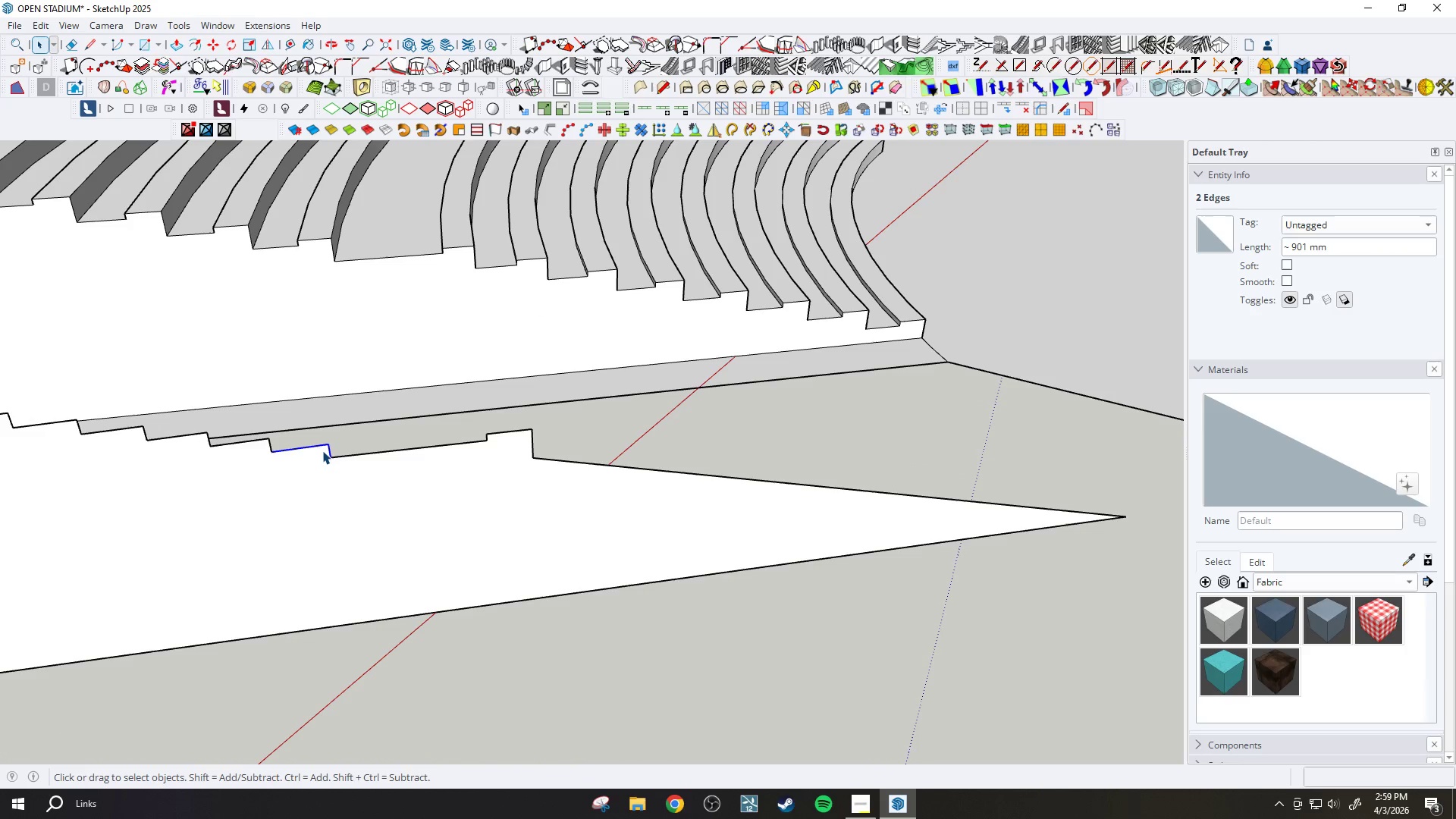 
key(M)
 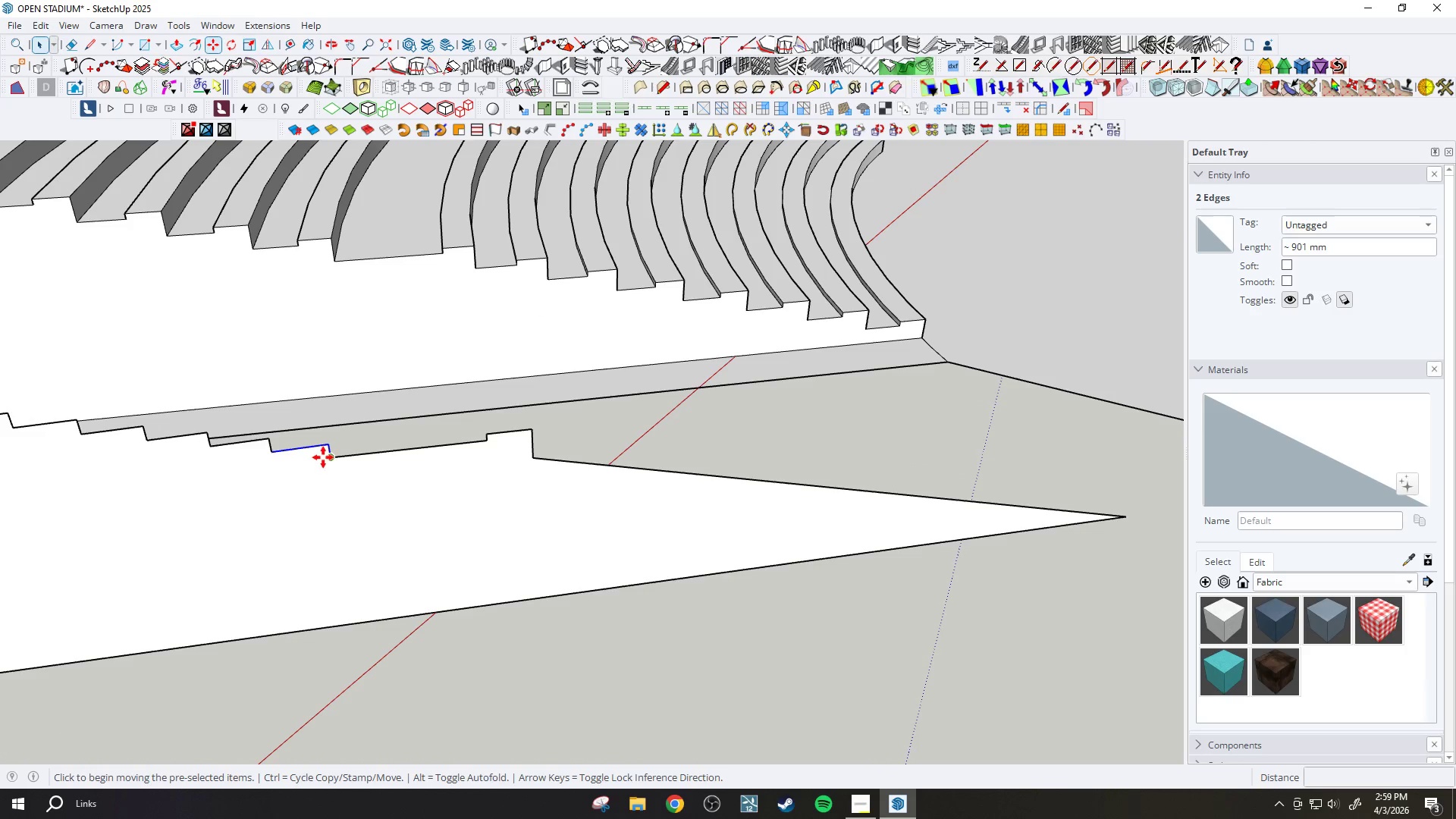 
key(Control+ControlLeft)
 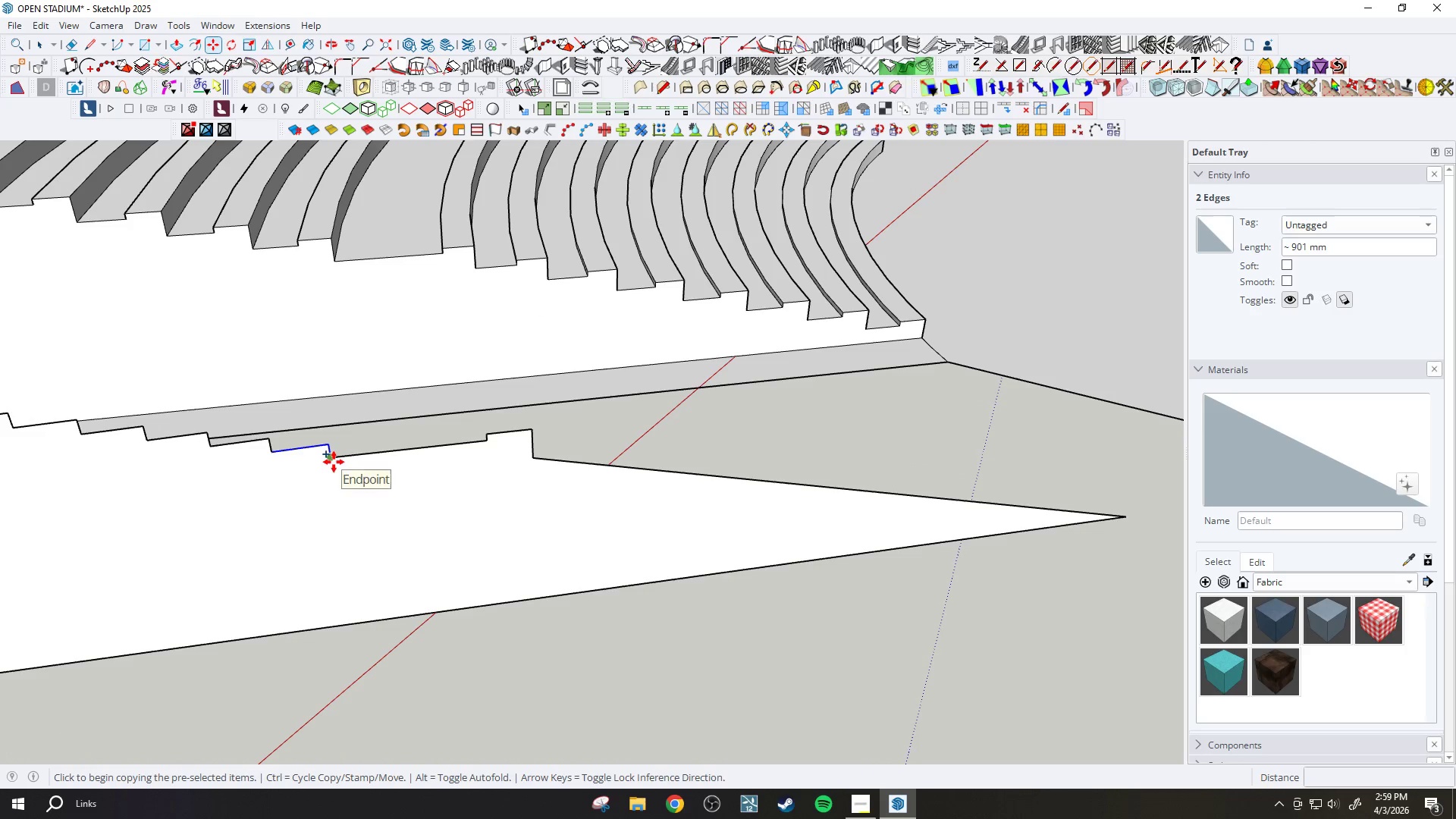 
left_click([334, 462])
 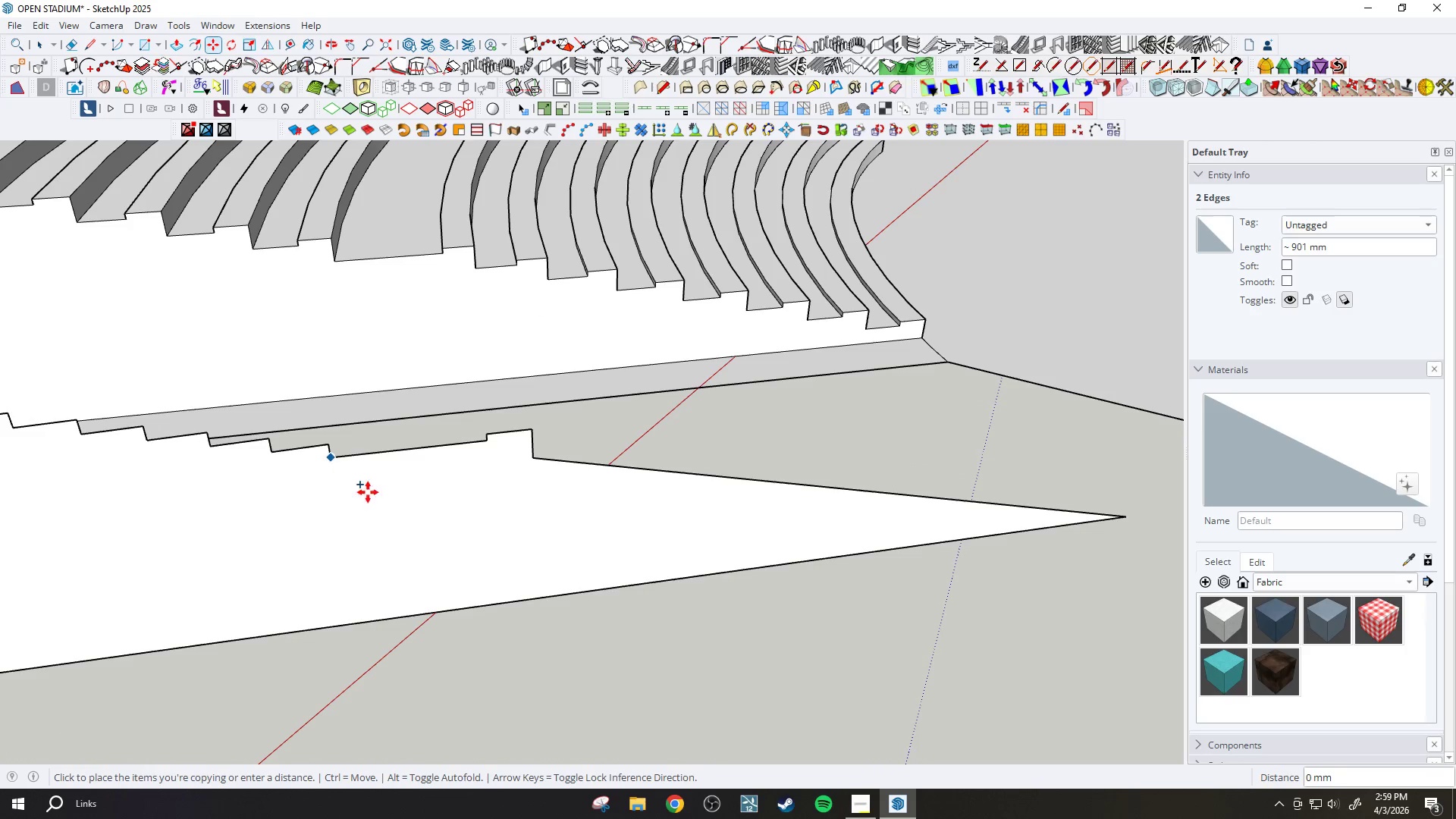 
scroll: coordinate [869, 507], scroll_direction: down, amount: 1.0
 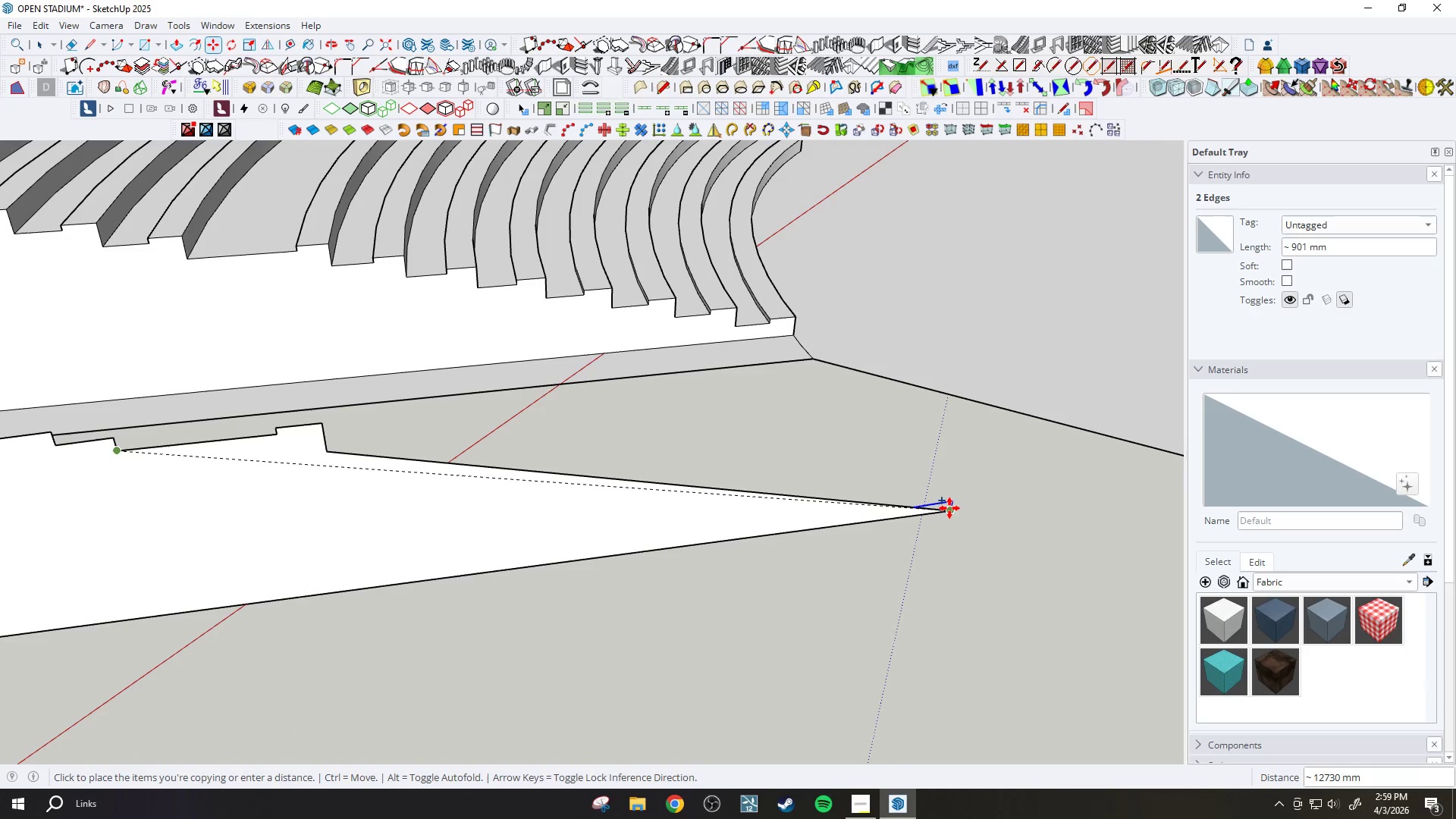 
left_click([950, 508])
 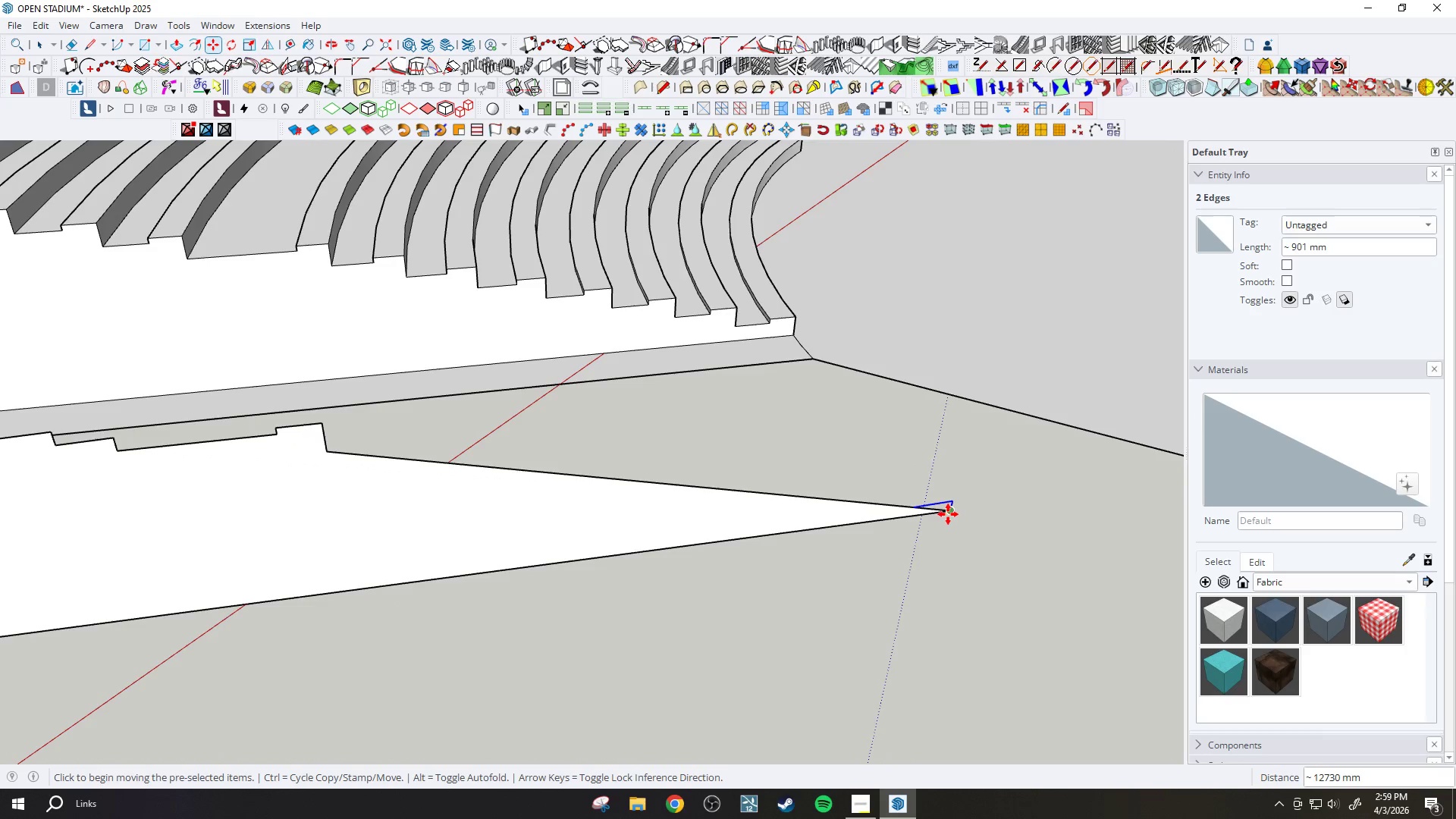 
key(Control+ControlLeft)
 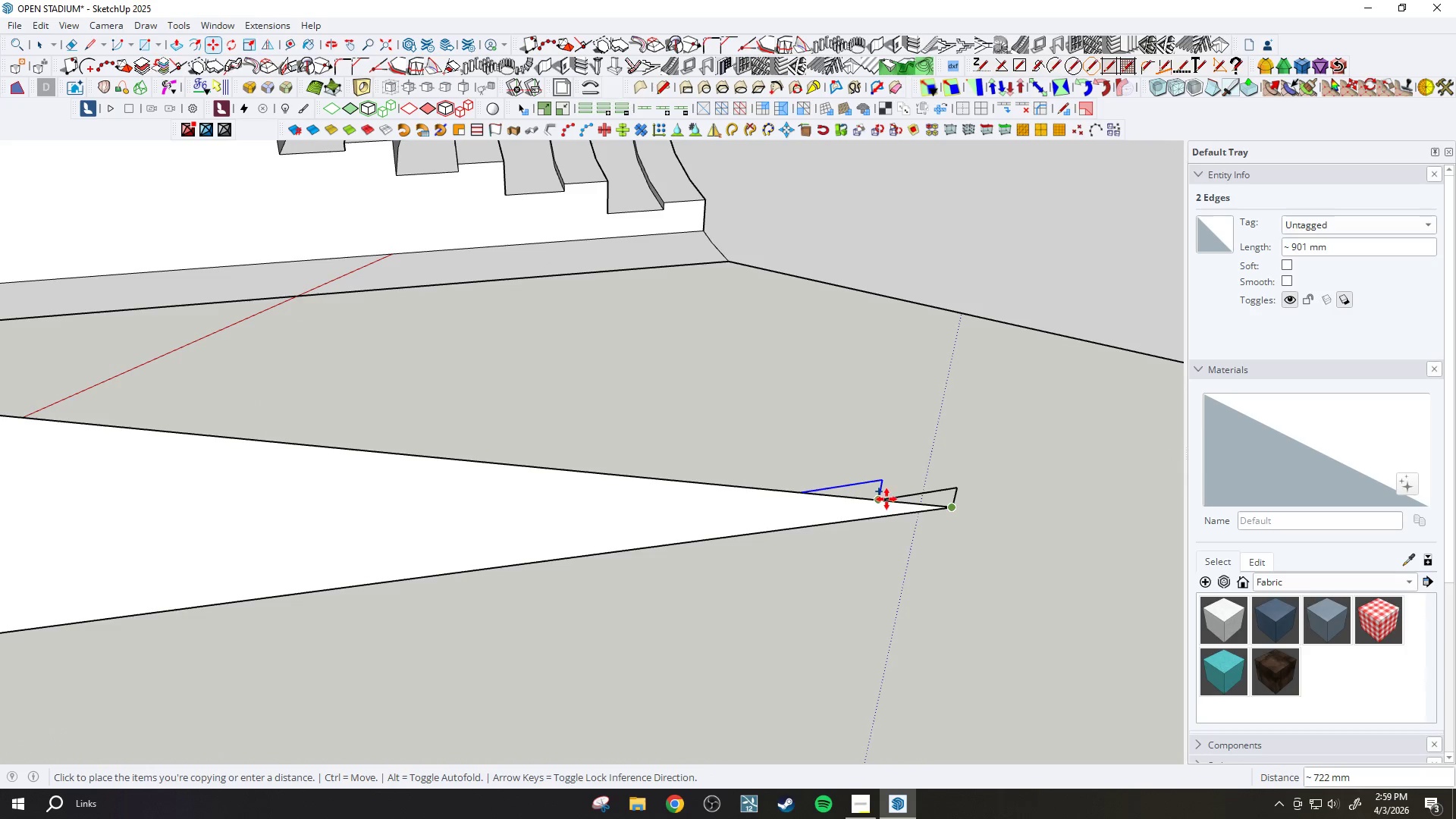 
scroll: coordinate [949, 516], scroll_direction: up, amount: 7.0
 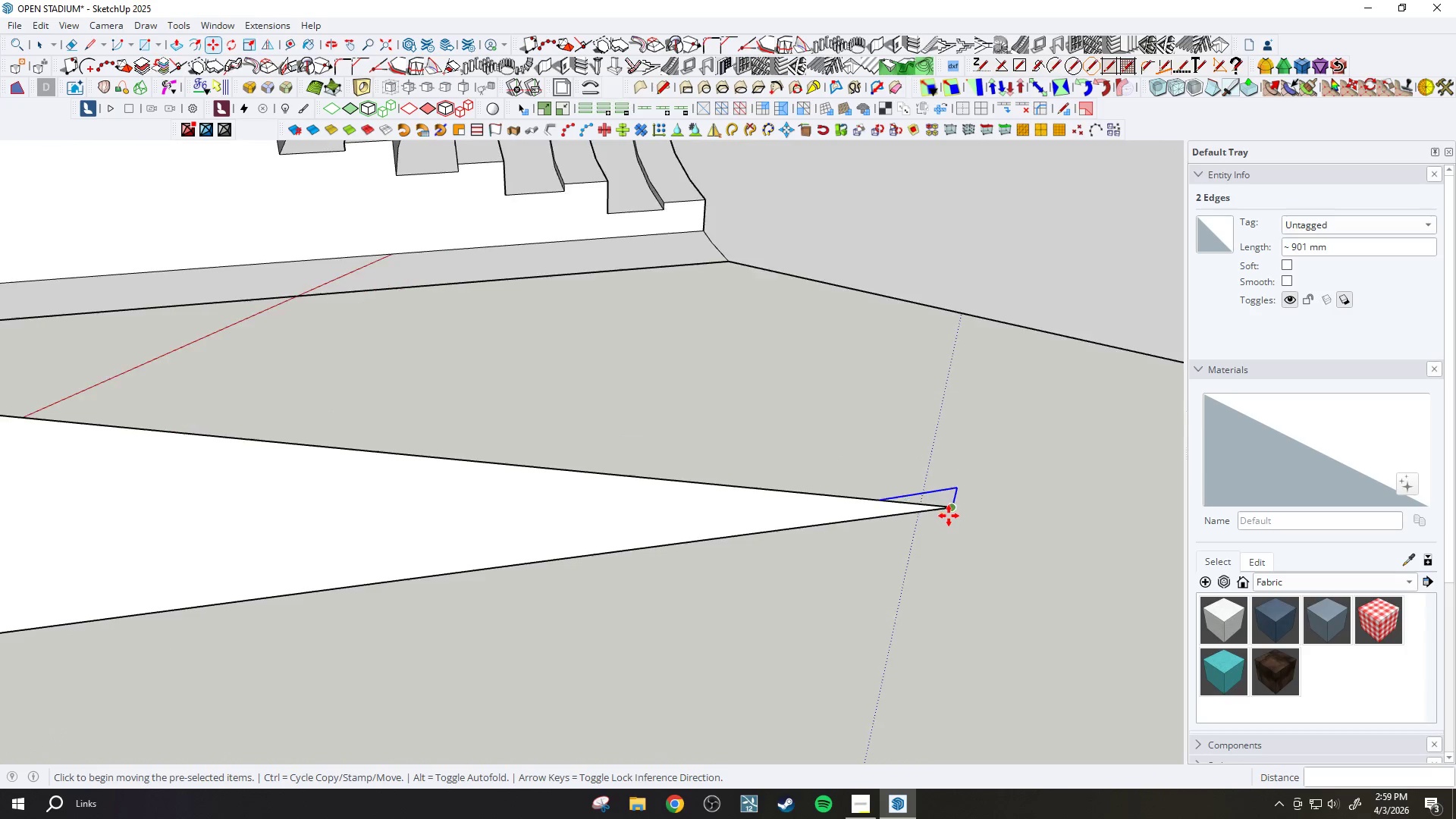 
left_click([883, 499])
 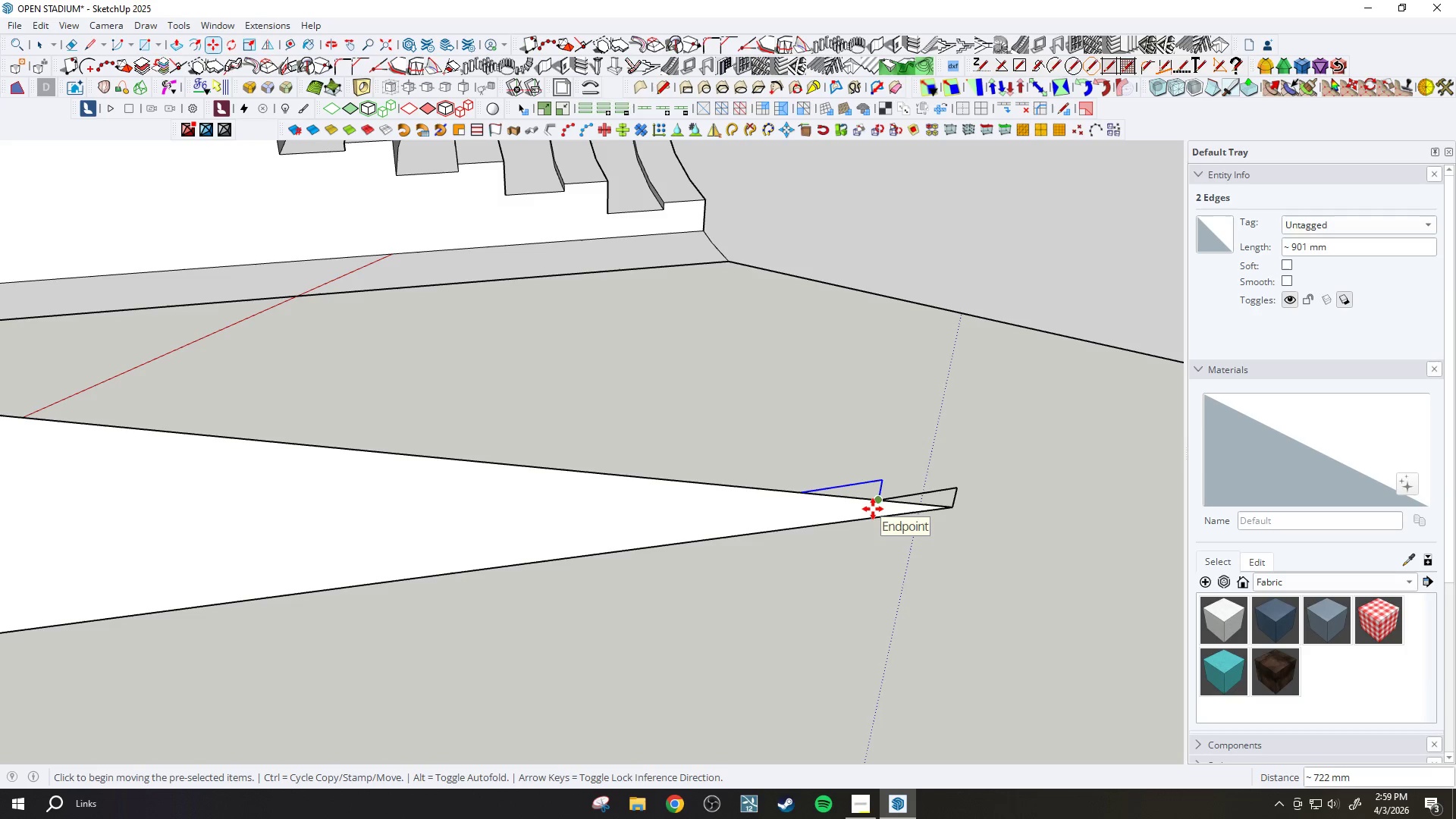 
type(x10)
 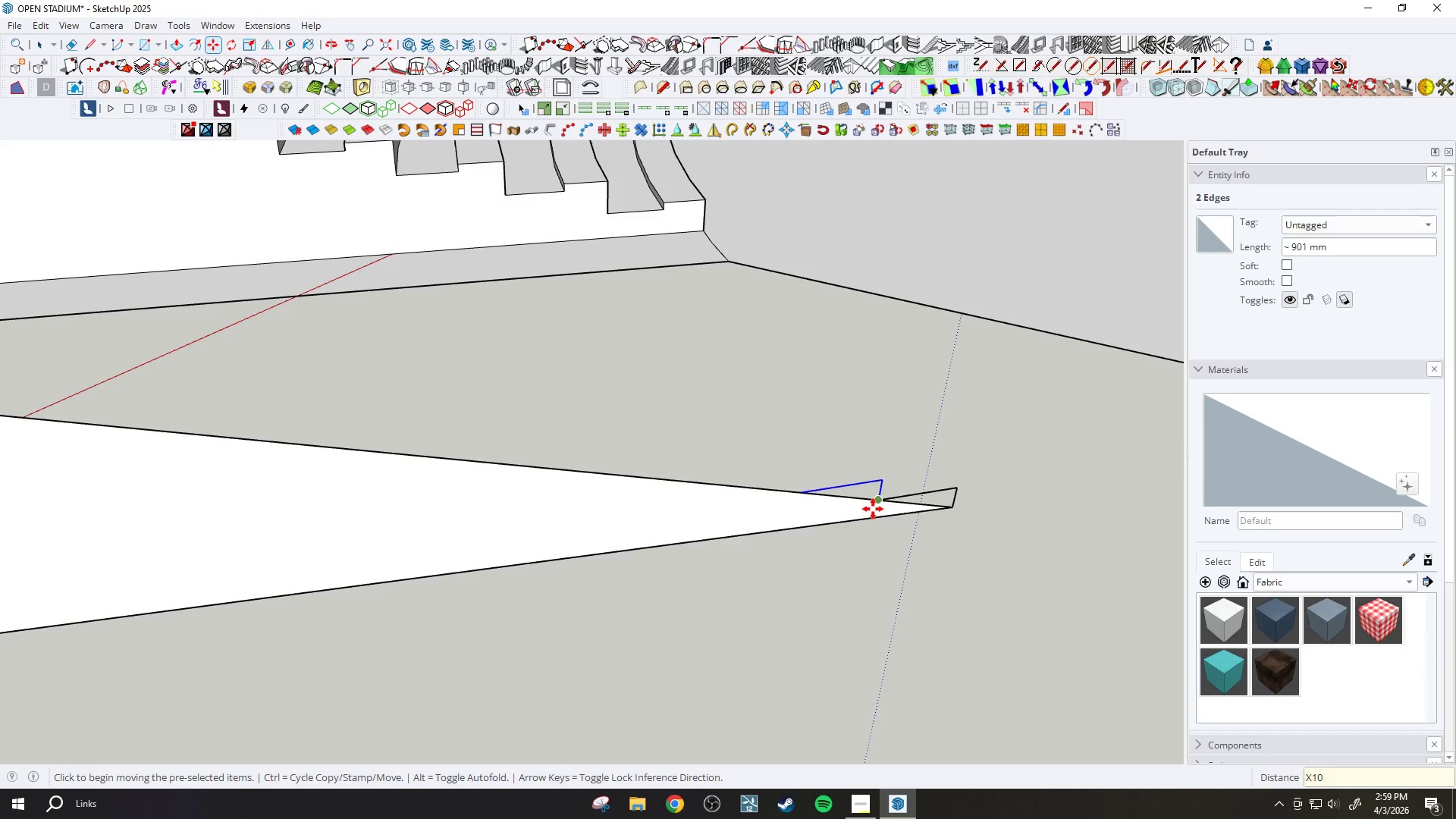 
key(Enter)
 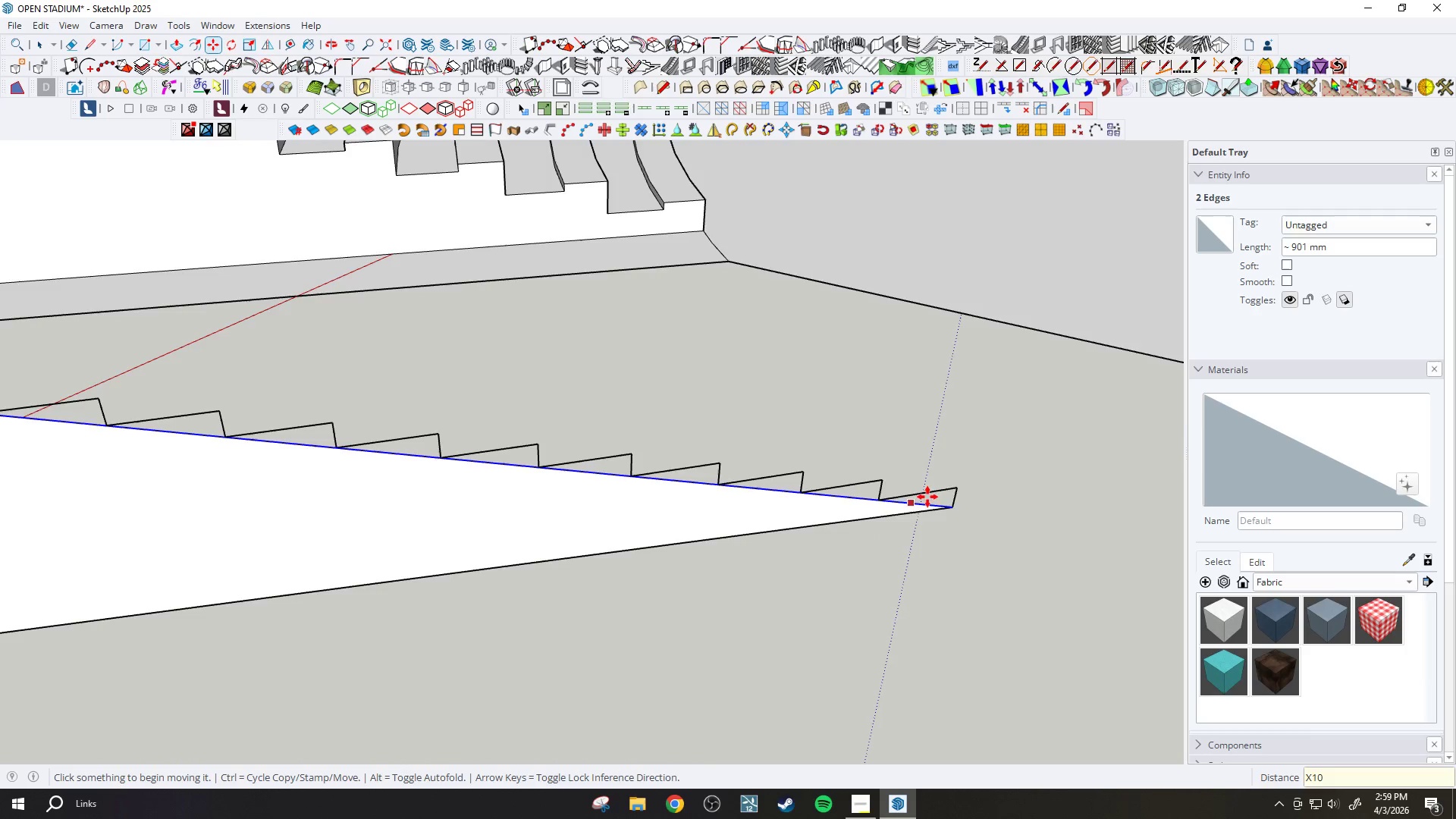 
key(Space)
 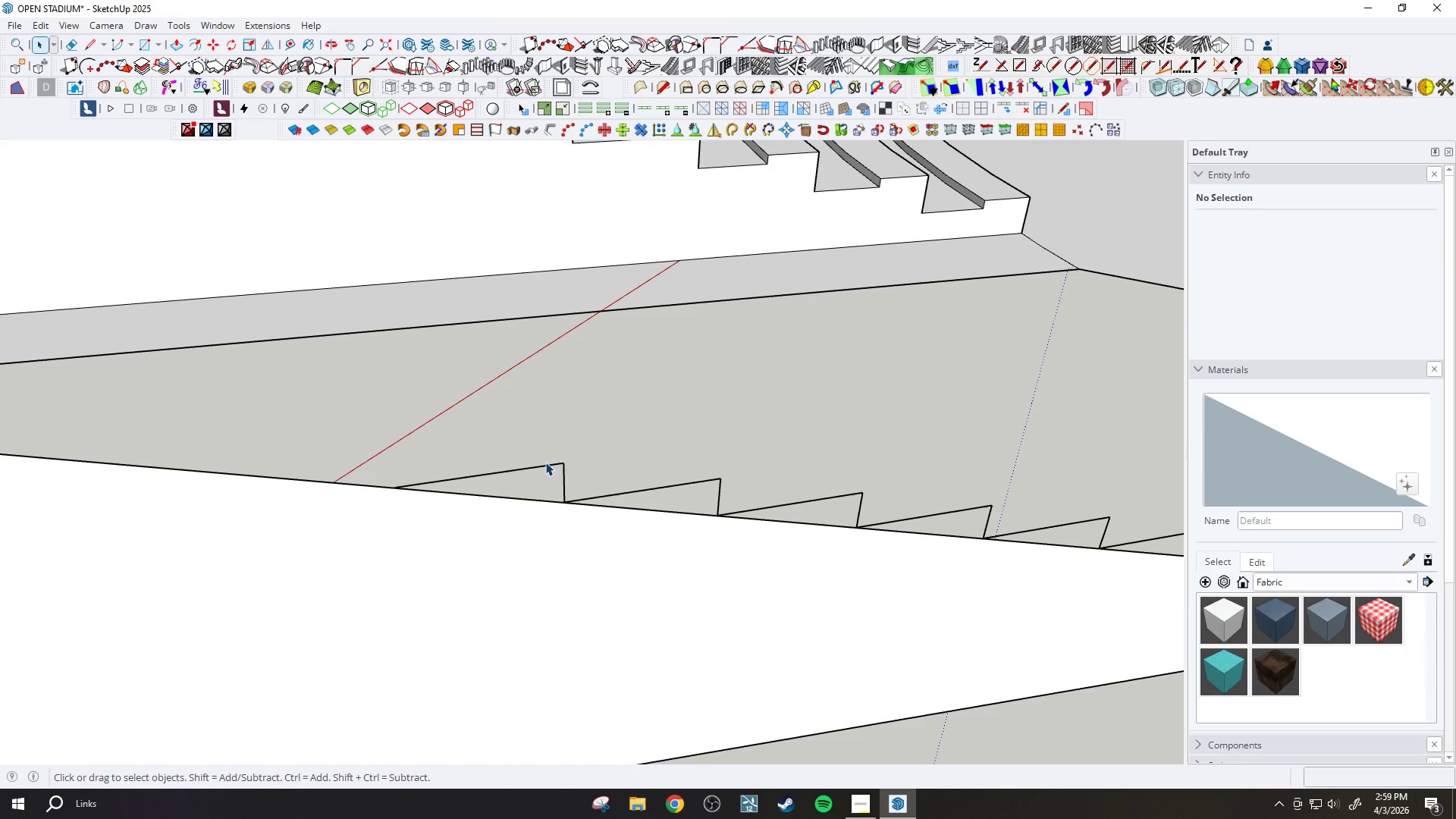 
scroll: coordinate [526, 457], scroll_direction: down, amount: 1.0
 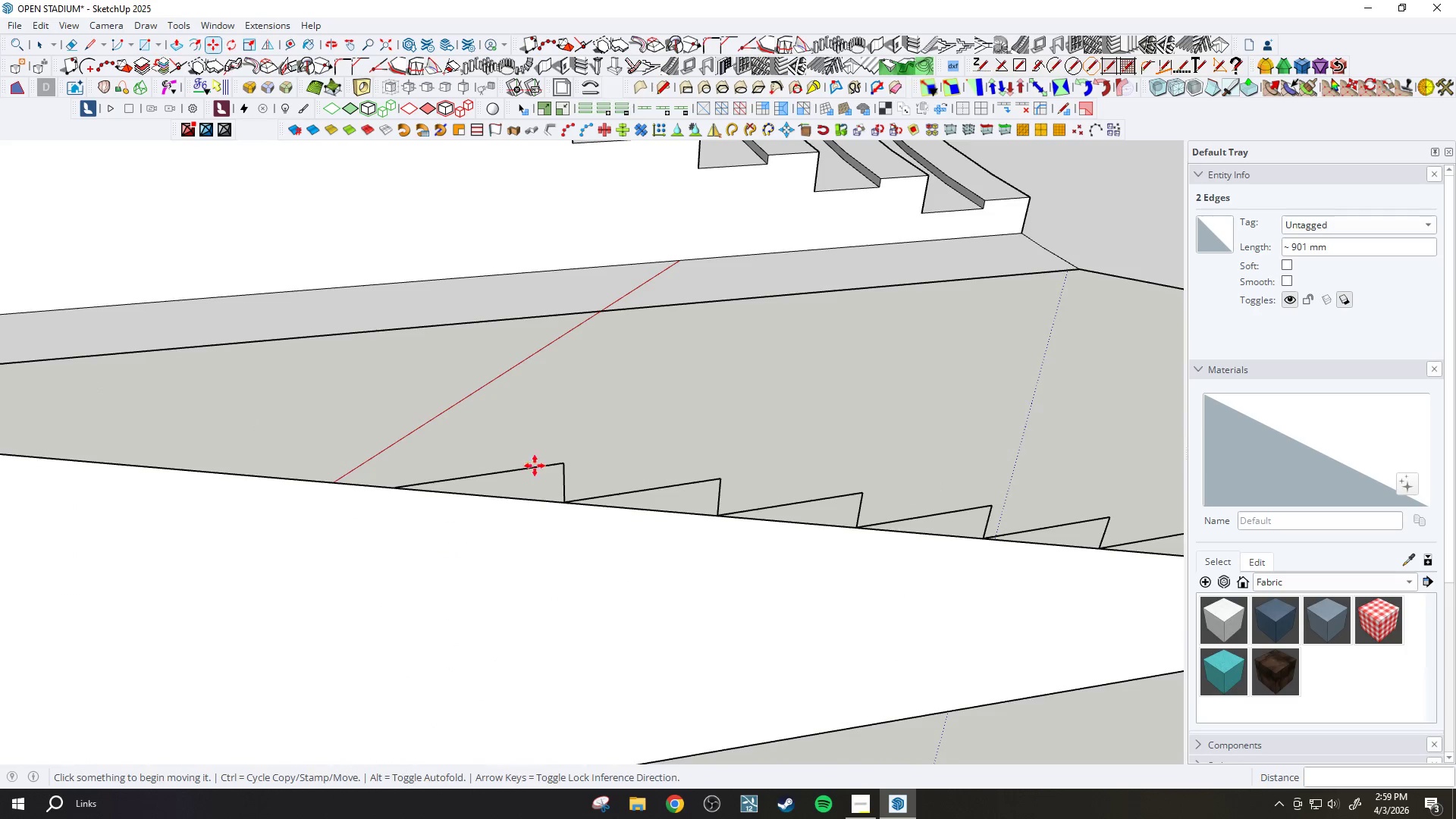 
hold_key(key=ControlLeft, duration=0.34)
double_click([562, 472])
 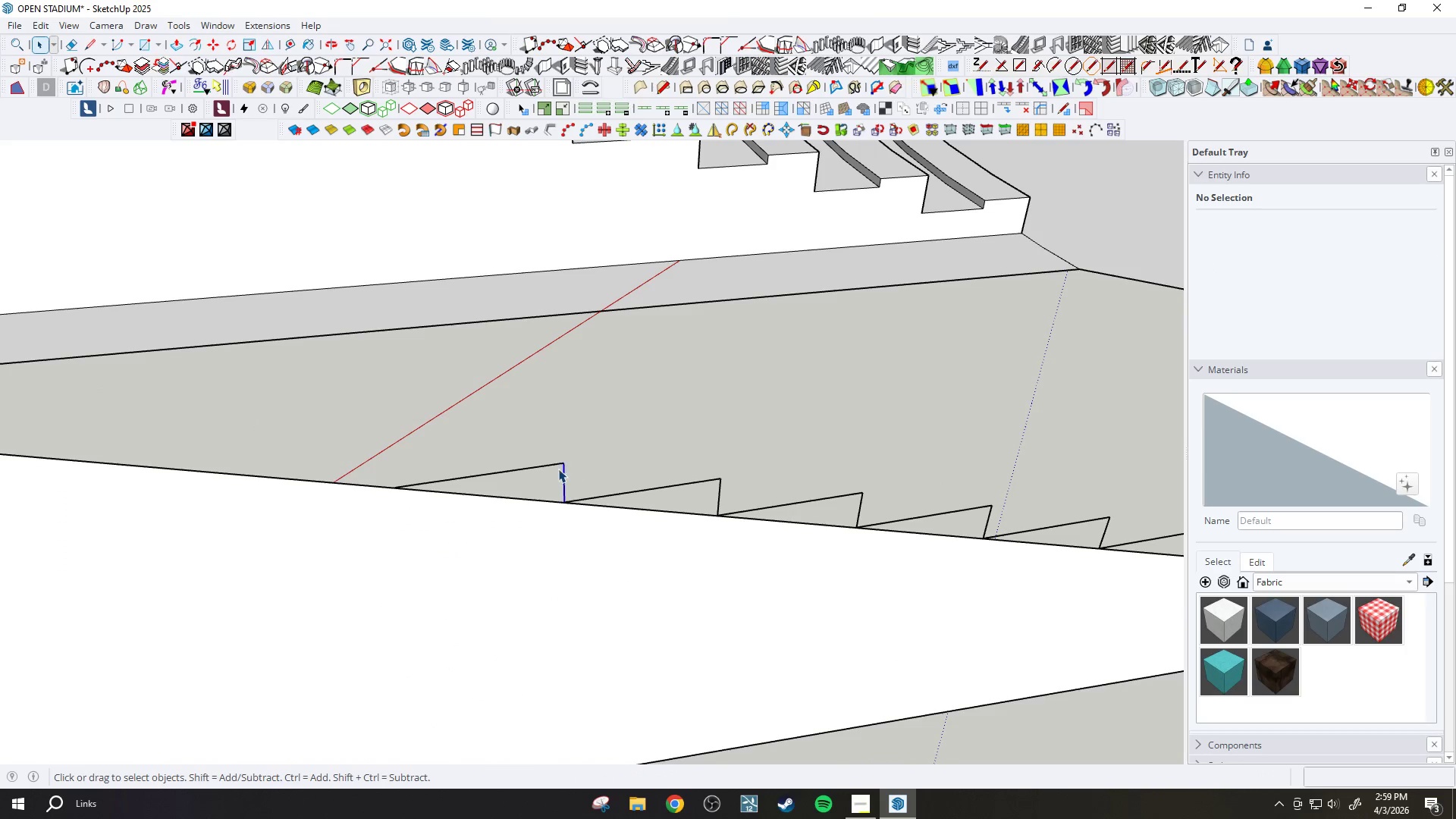 
hold_key(key=ControlLeft, duration=1.03)
double_click([551, 466])
 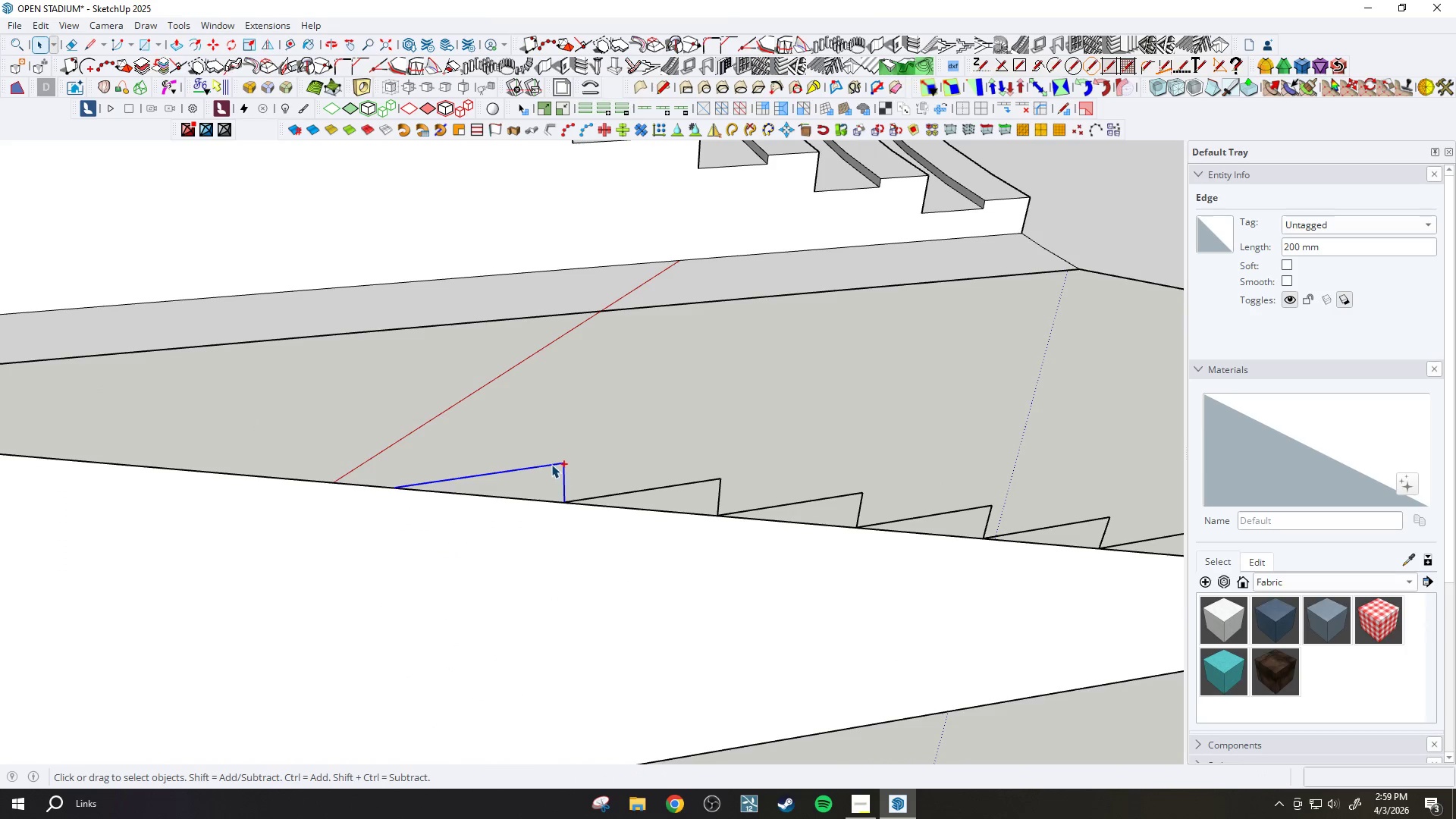 
hold_key(key=ControlLeft, duration=0.92)
 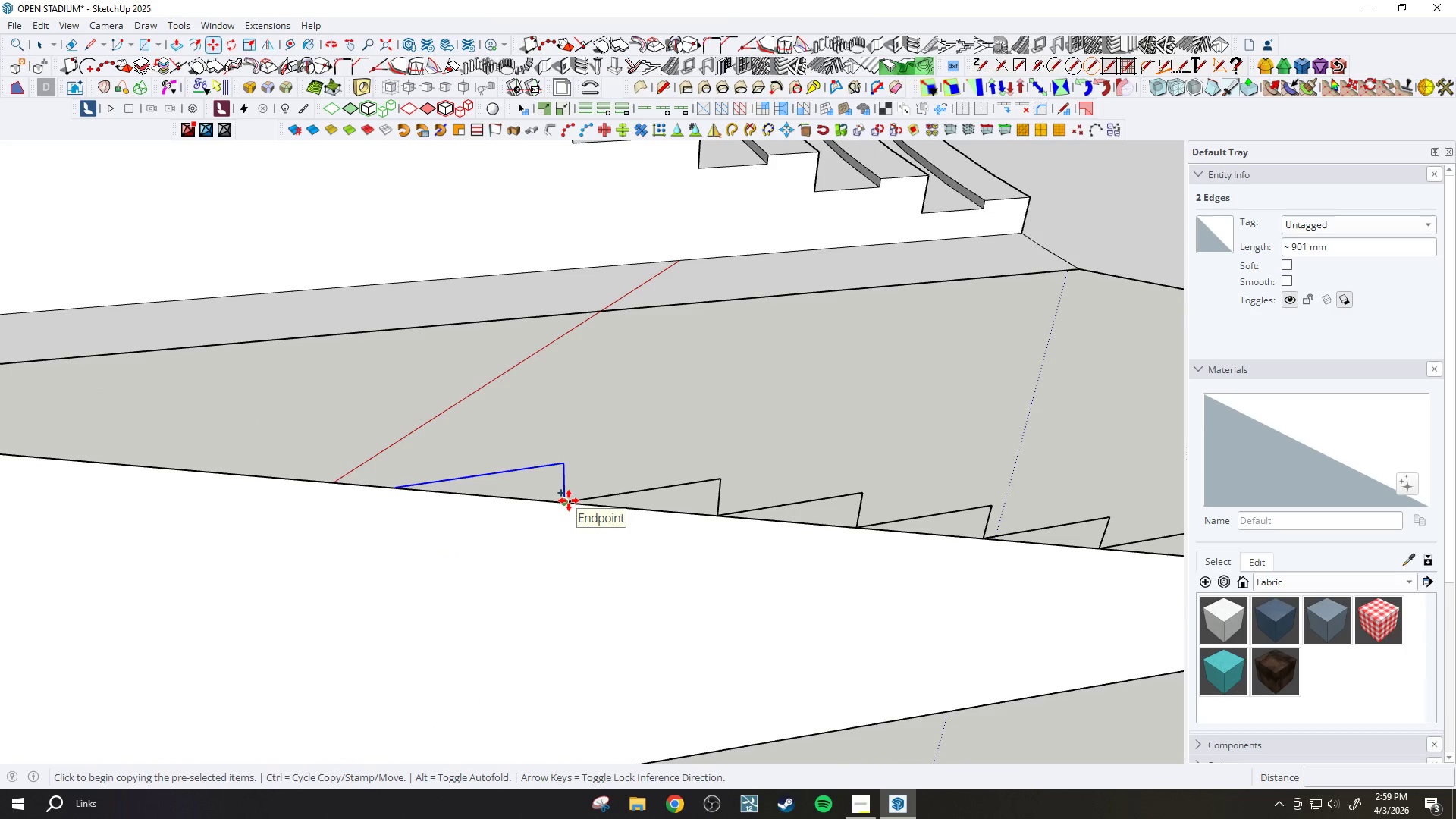 
key(M)
 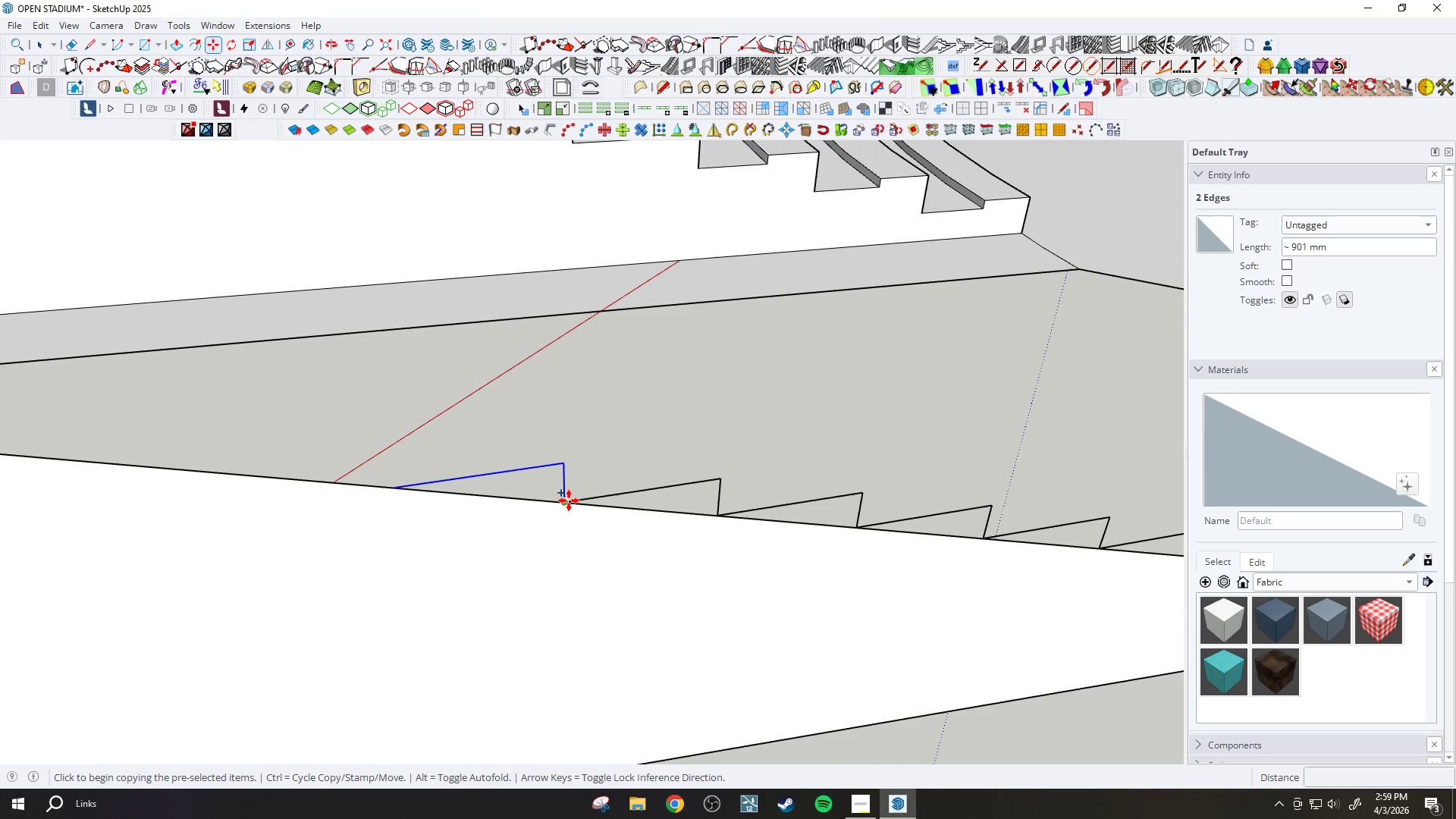 
left_click([569, 500])
 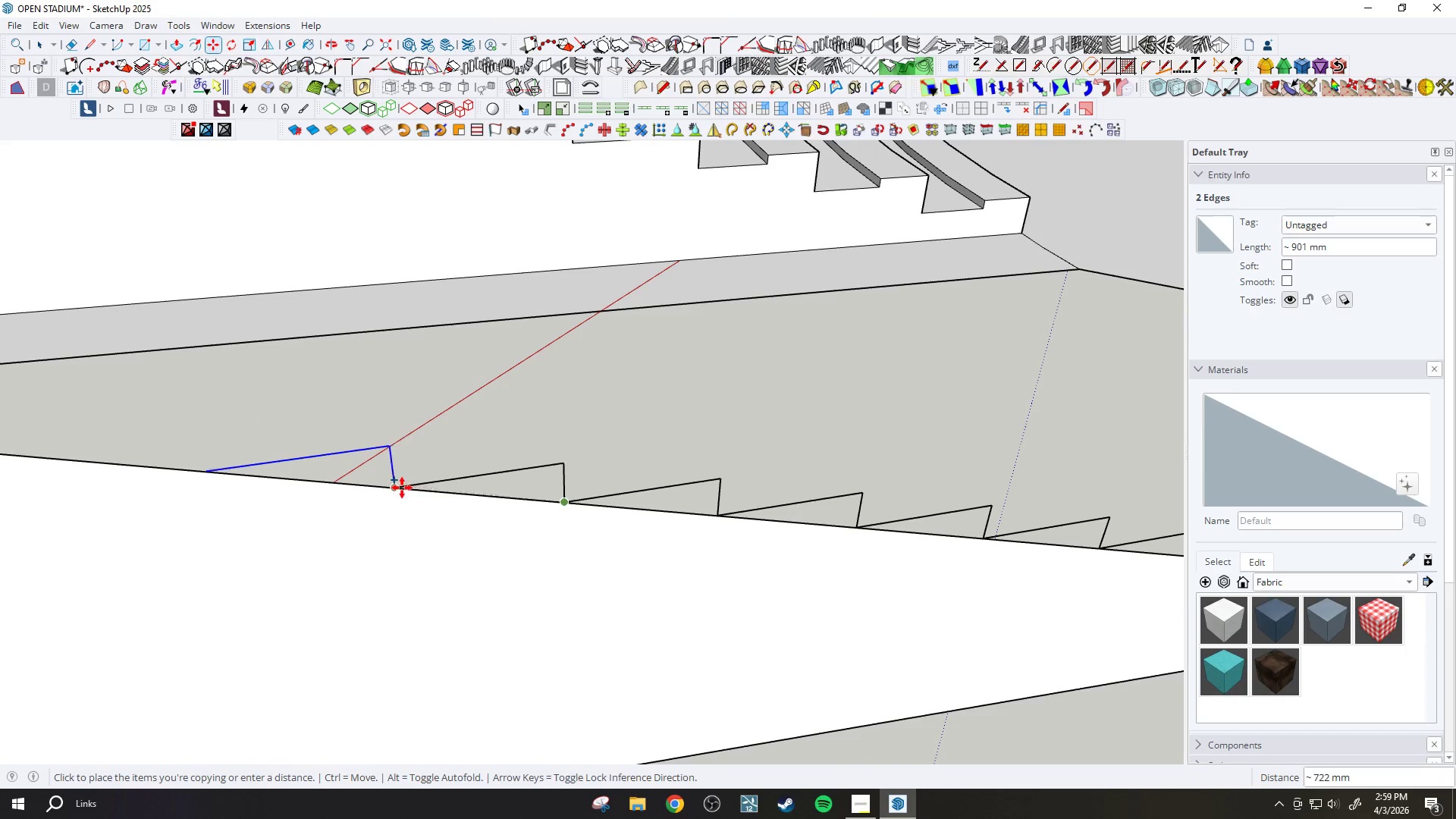 
left_click([400, 488])
 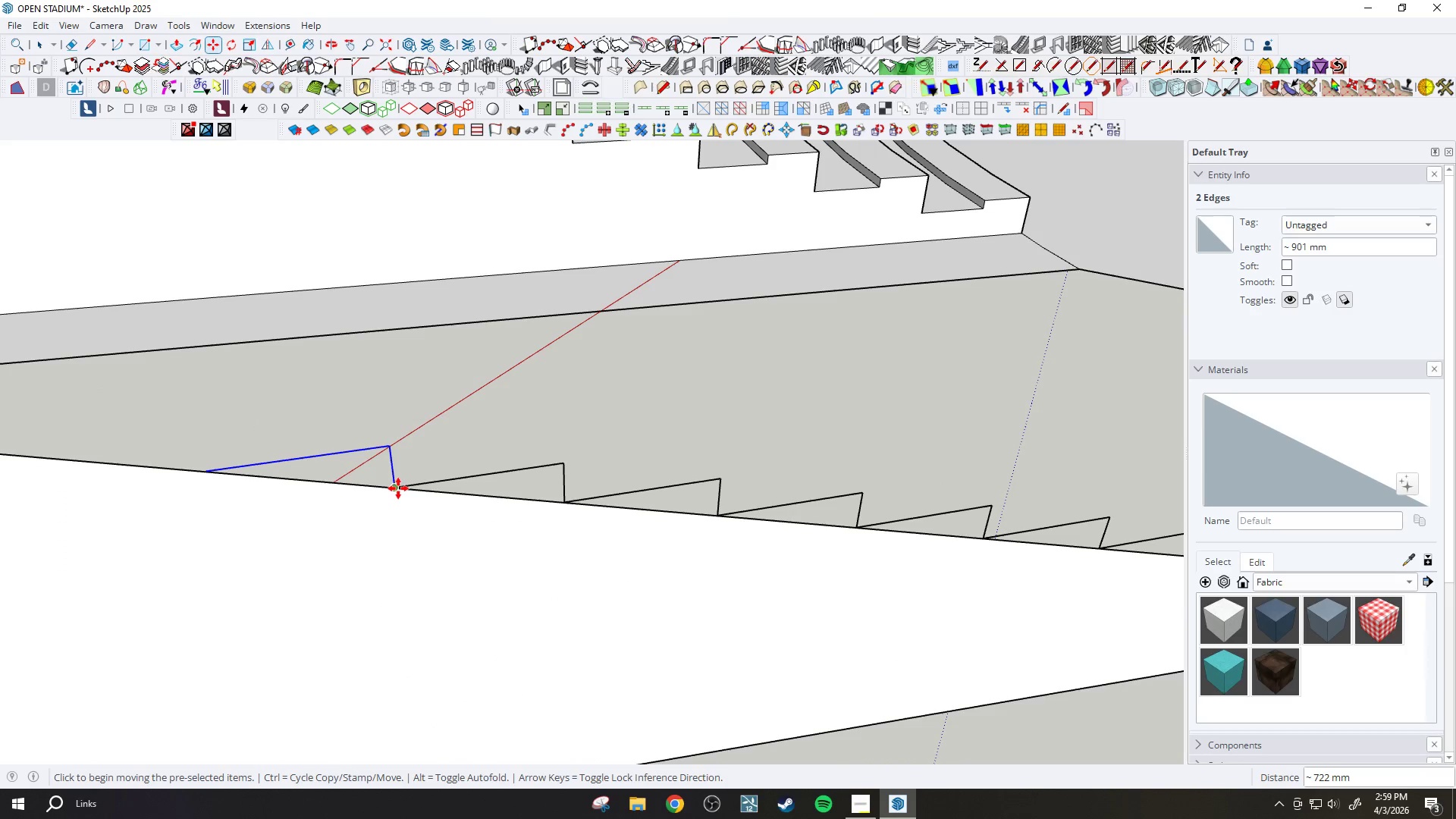 
key(Control+ControlLeft)
 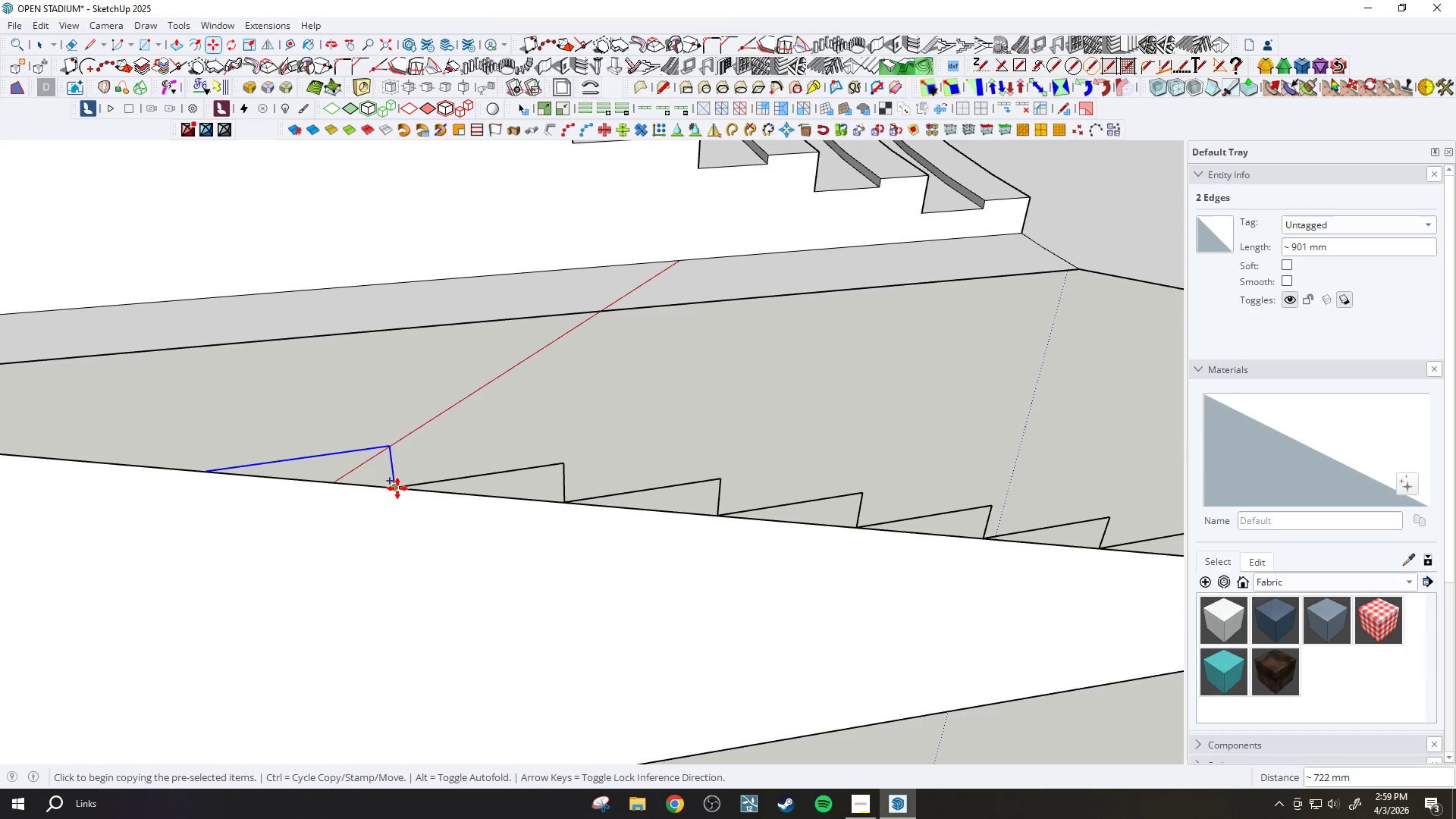 
left_click([397, 488])
 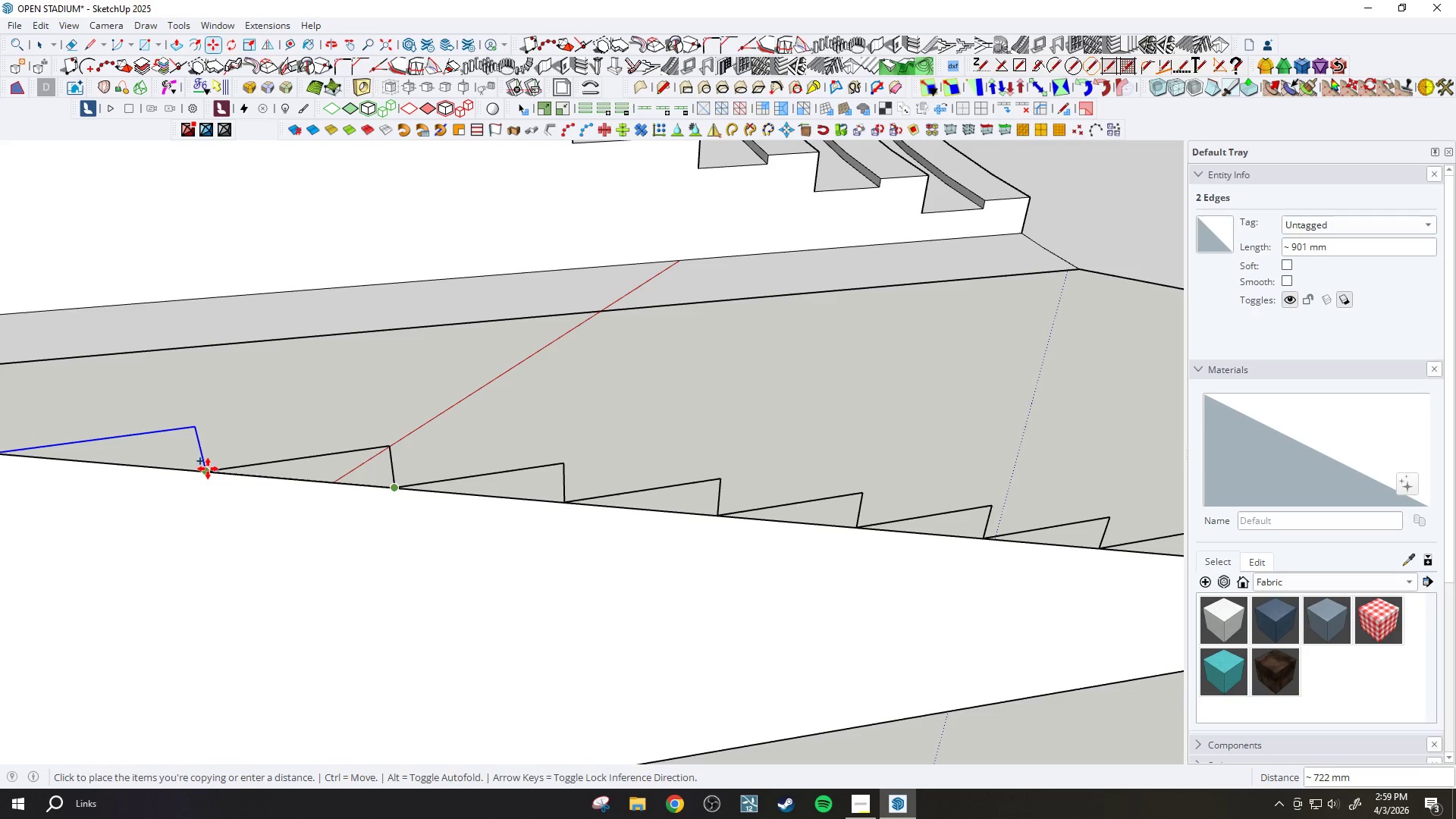 
scroll: coordinate [709, 482], scroll_direction: down, amount: 5.0
 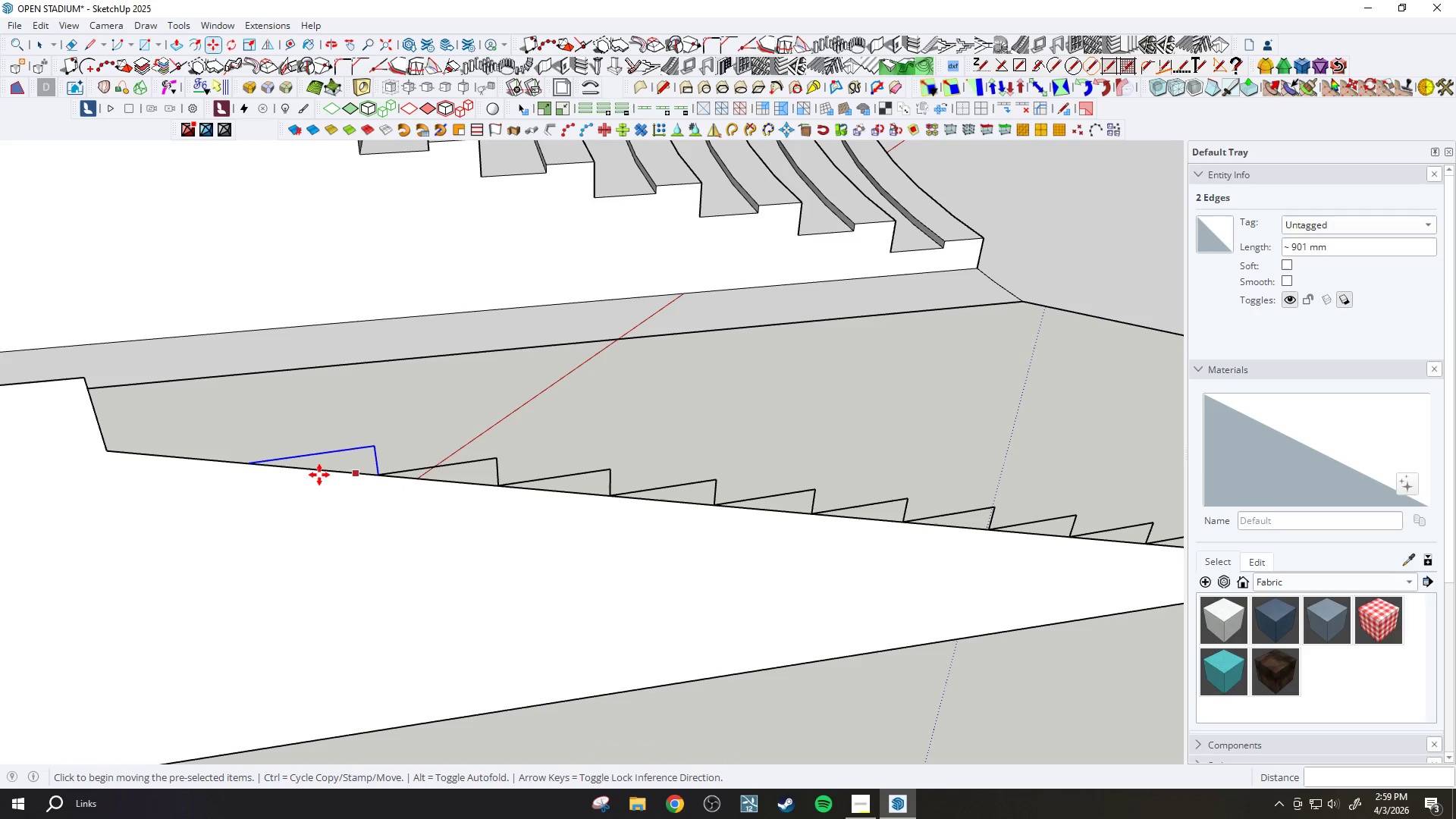 
key(Control+ControlLeft)
 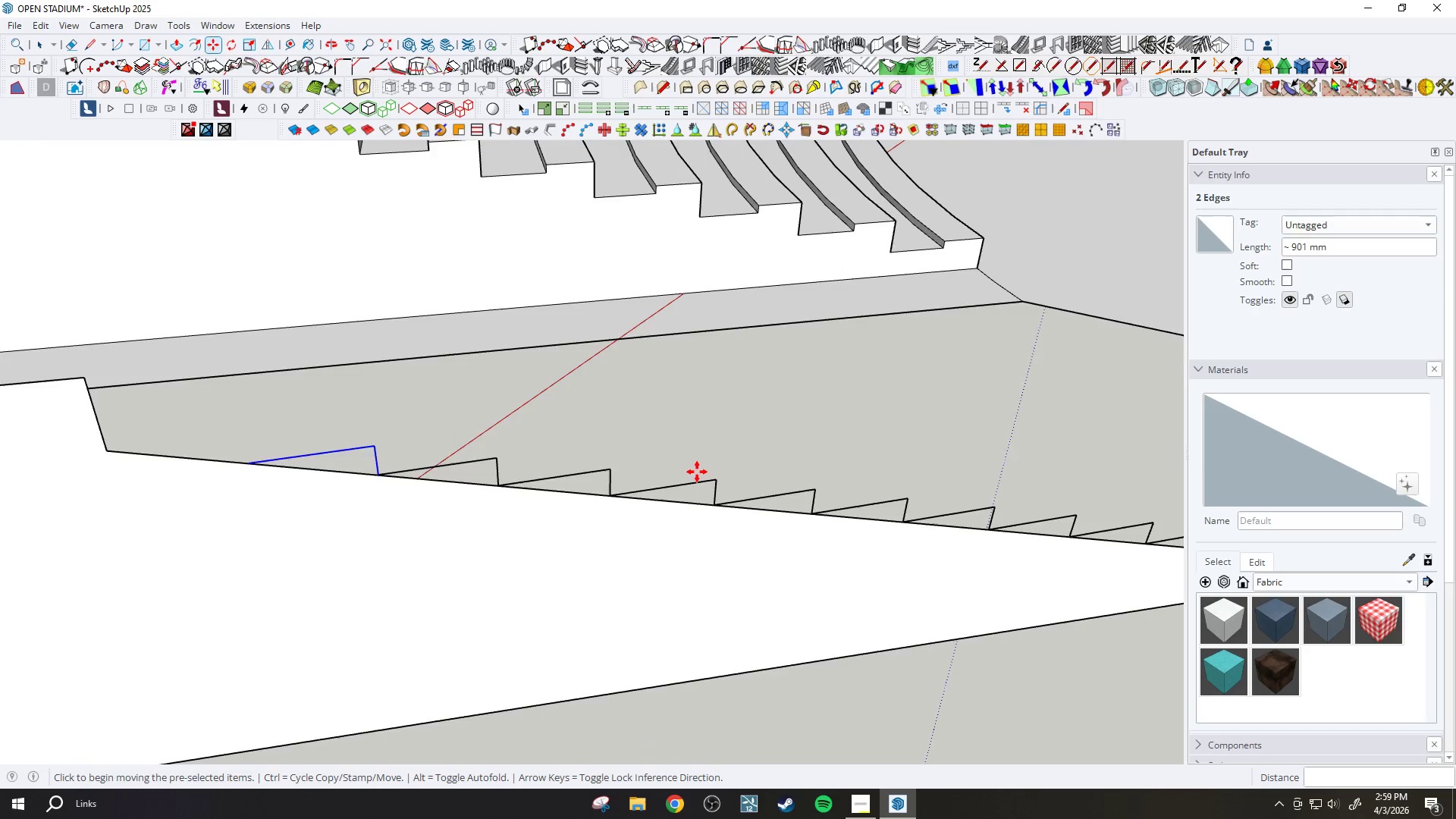 
scroll: coordinate [353, 471], scroll_direction: up, amount: 1.0
 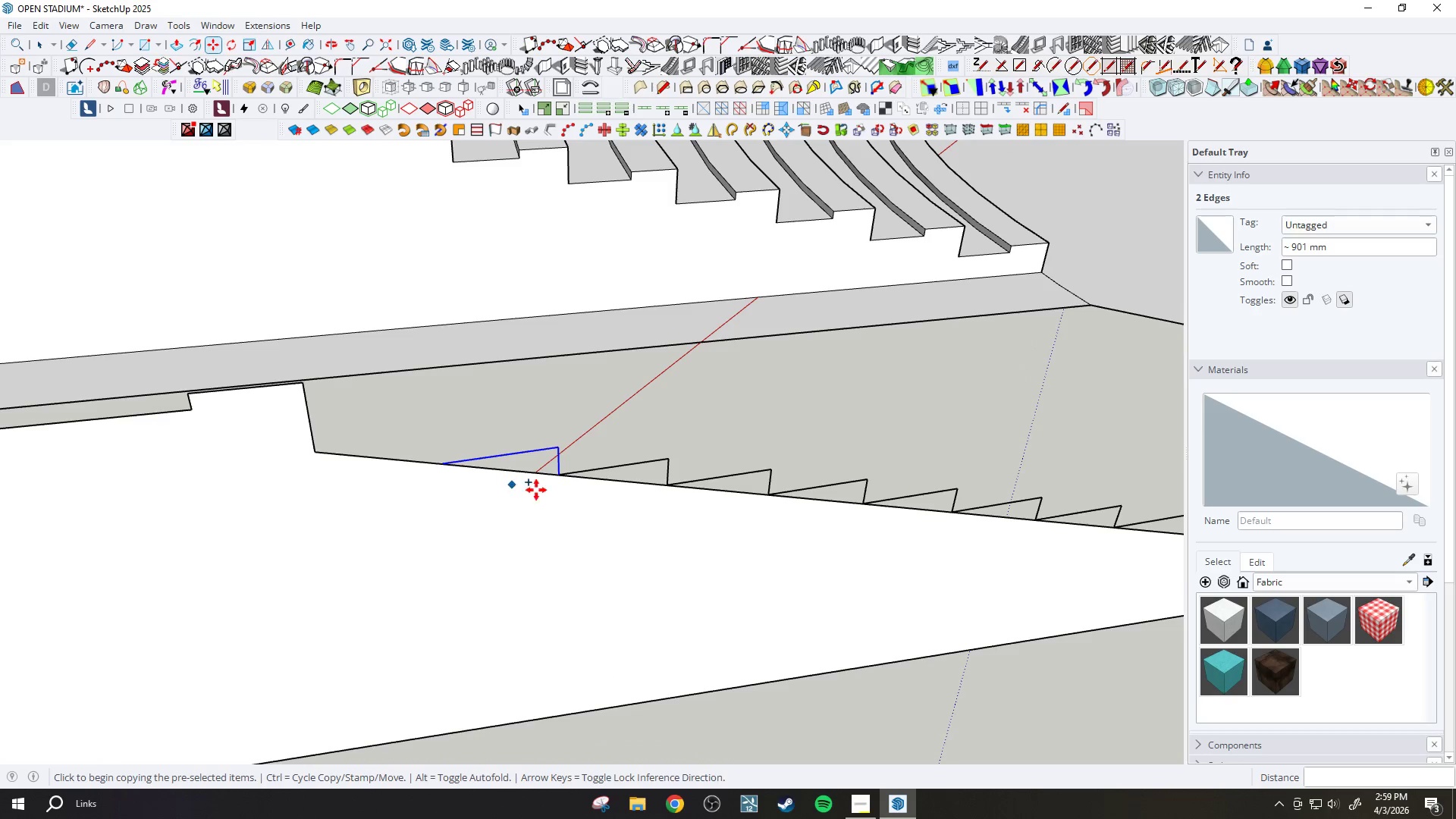 
mouse_move([560, 475])
 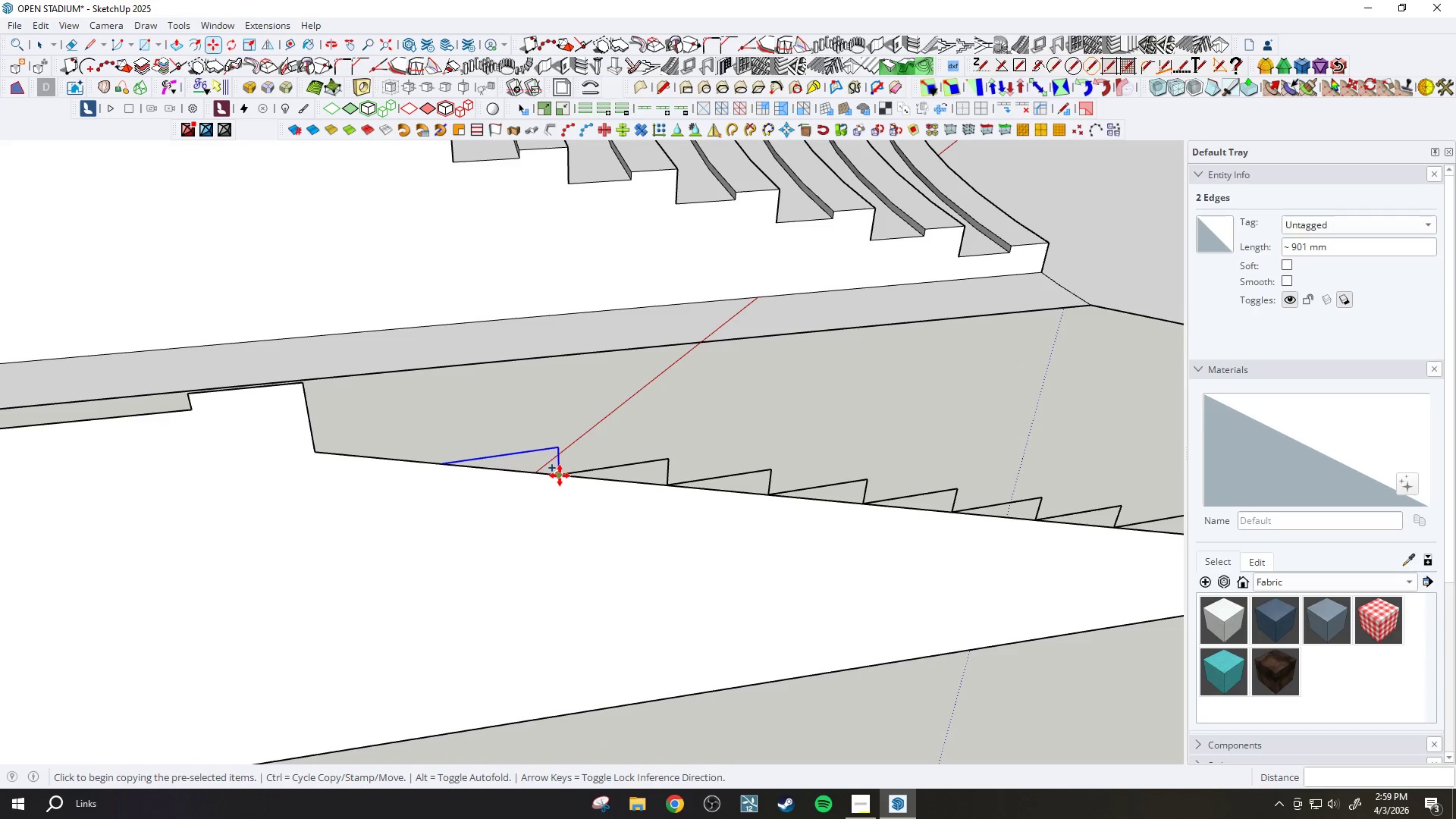 
left_click([560, 475])
 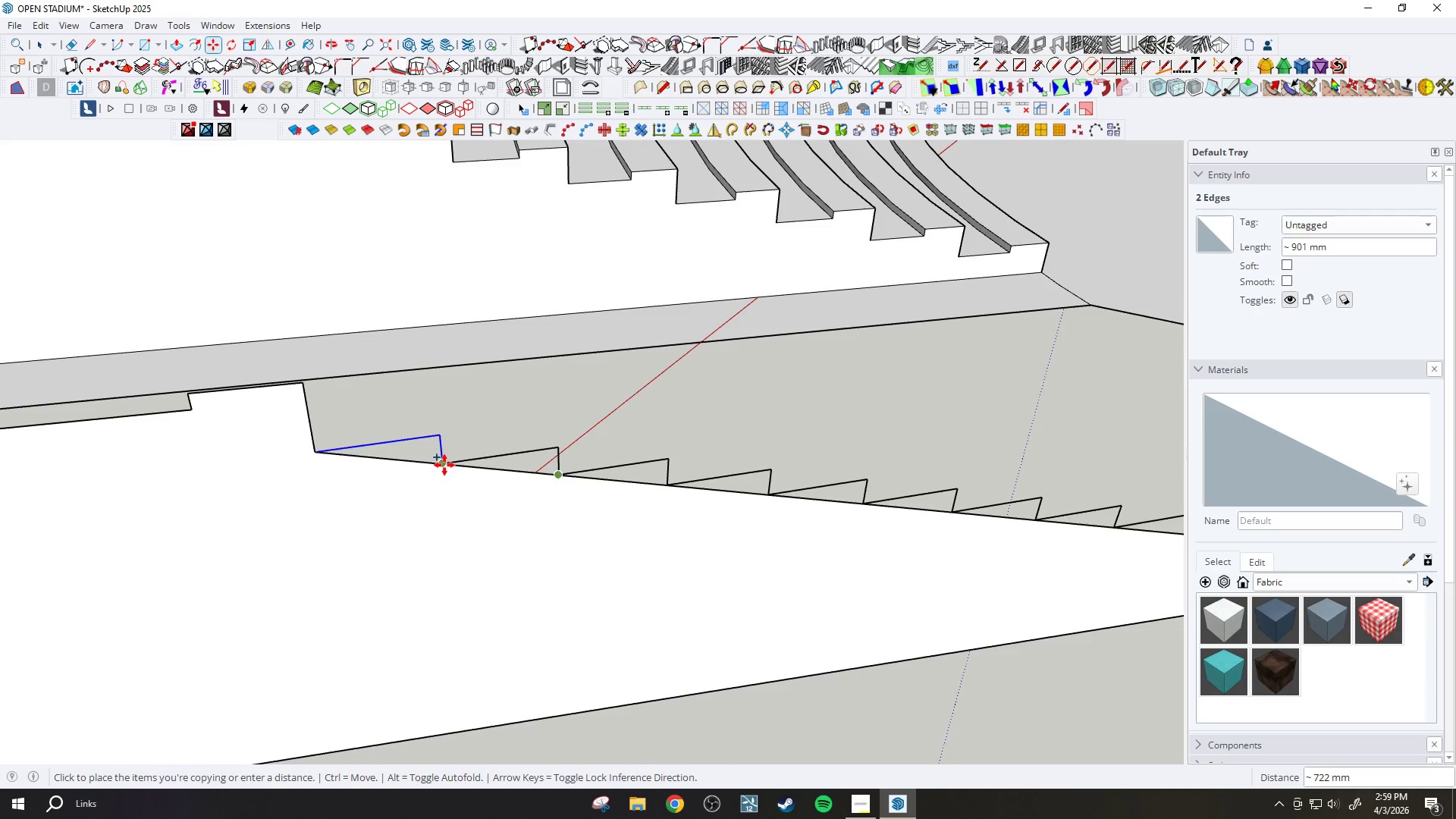 
left_click([441, 465])
 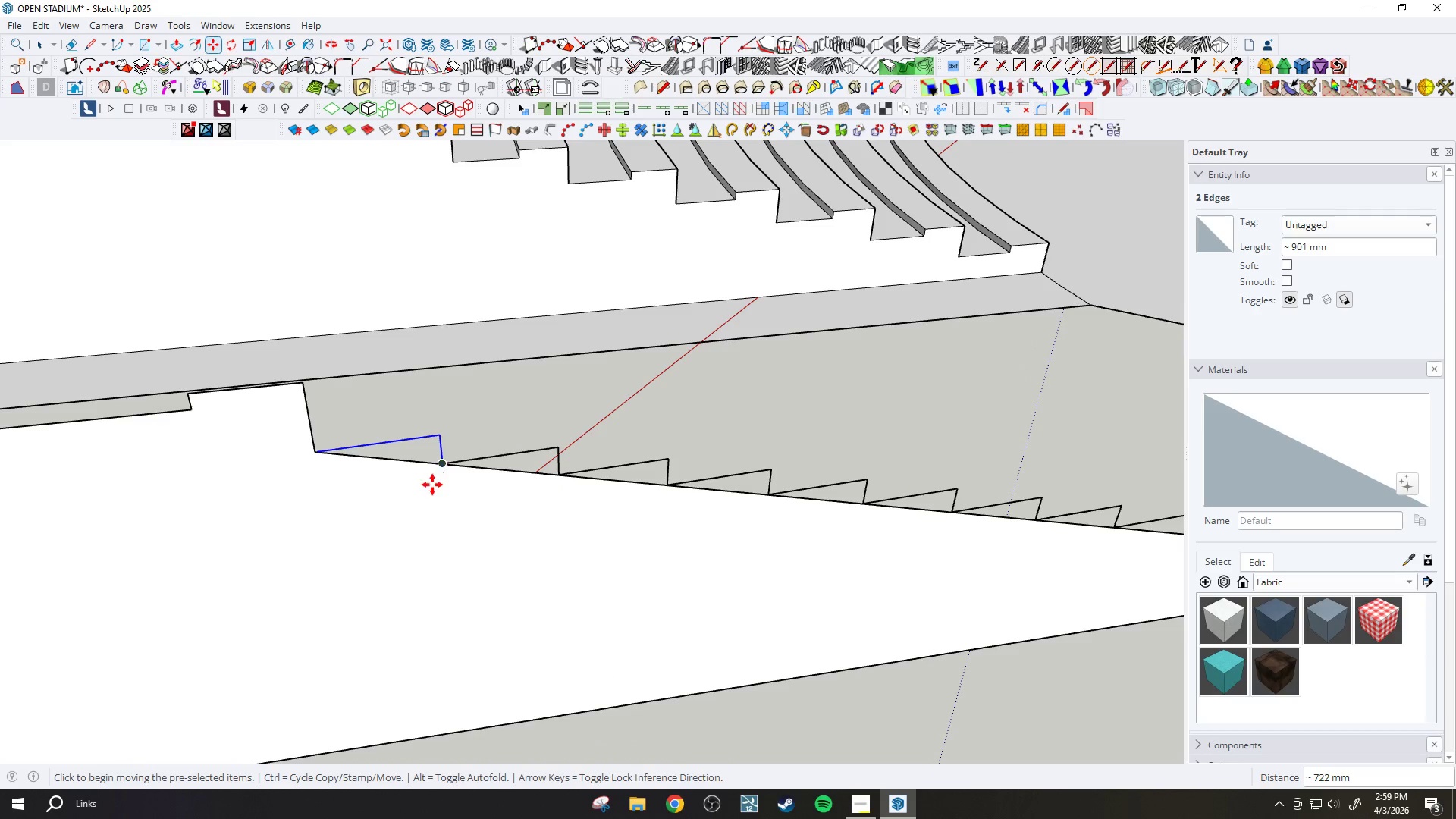 
key(Control+ControlLeft)
 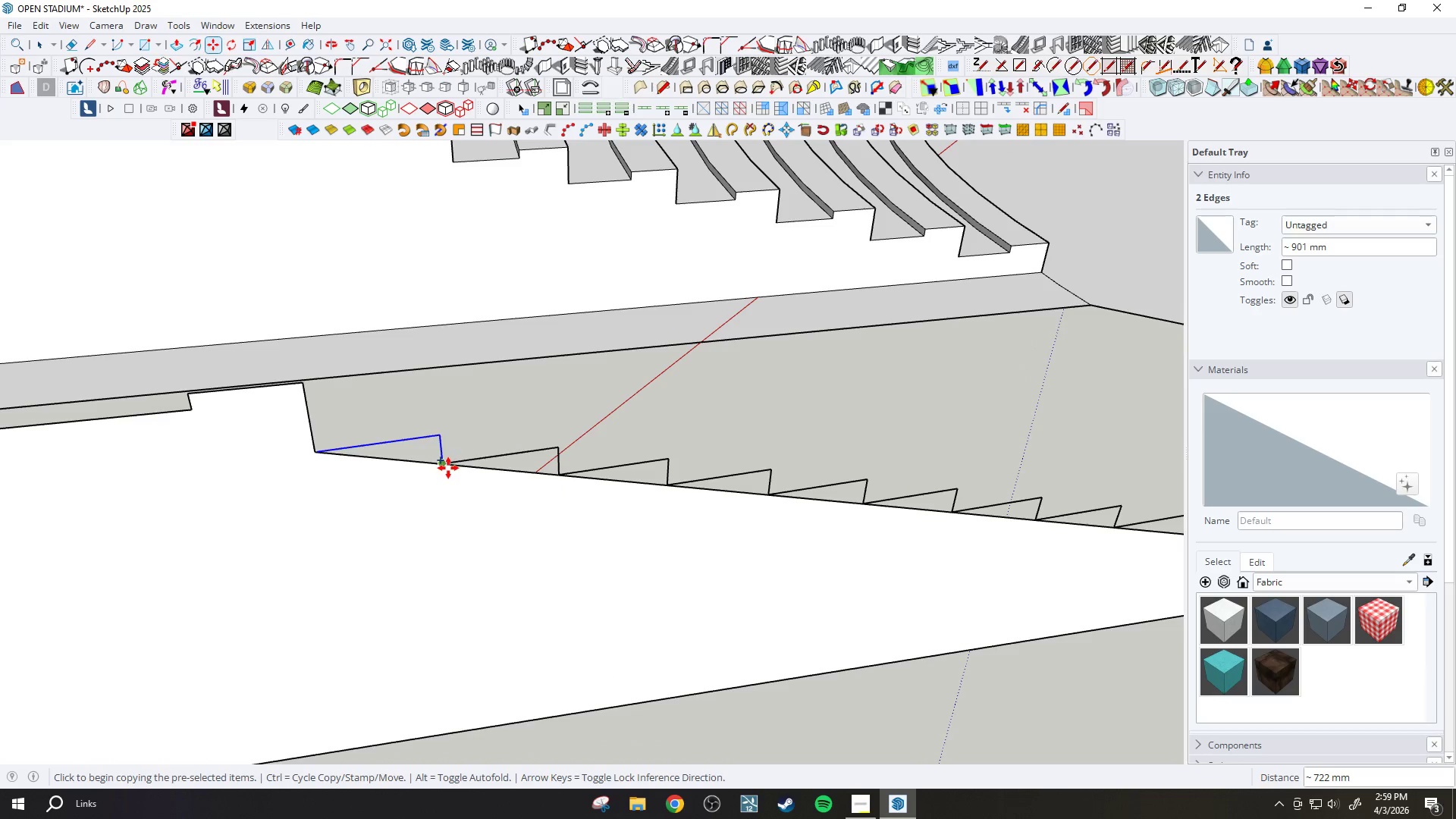 
scroll: coordinate [358, 469], scroll_direction: up, amount: 23.0
 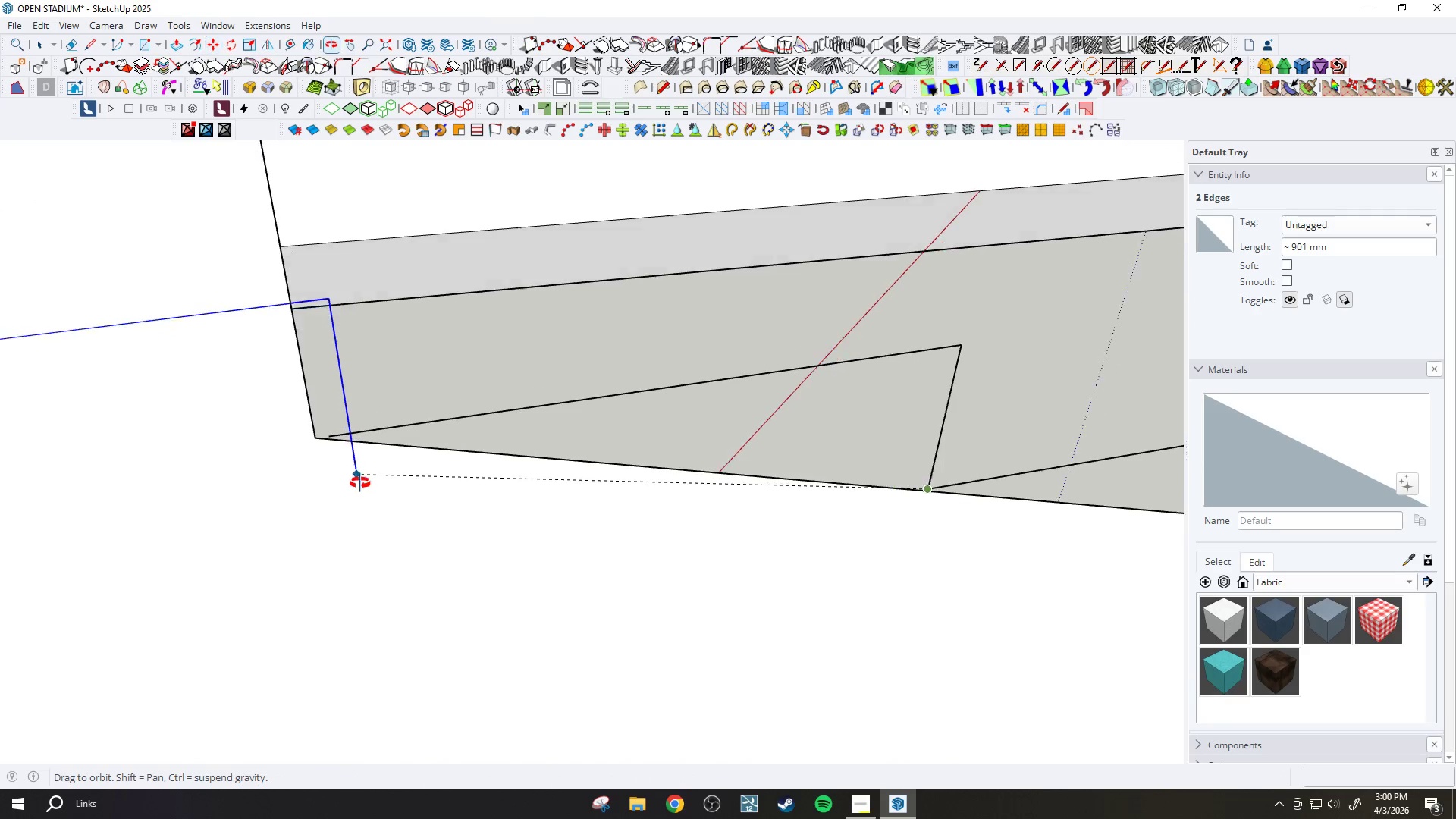 
key(Escape)
 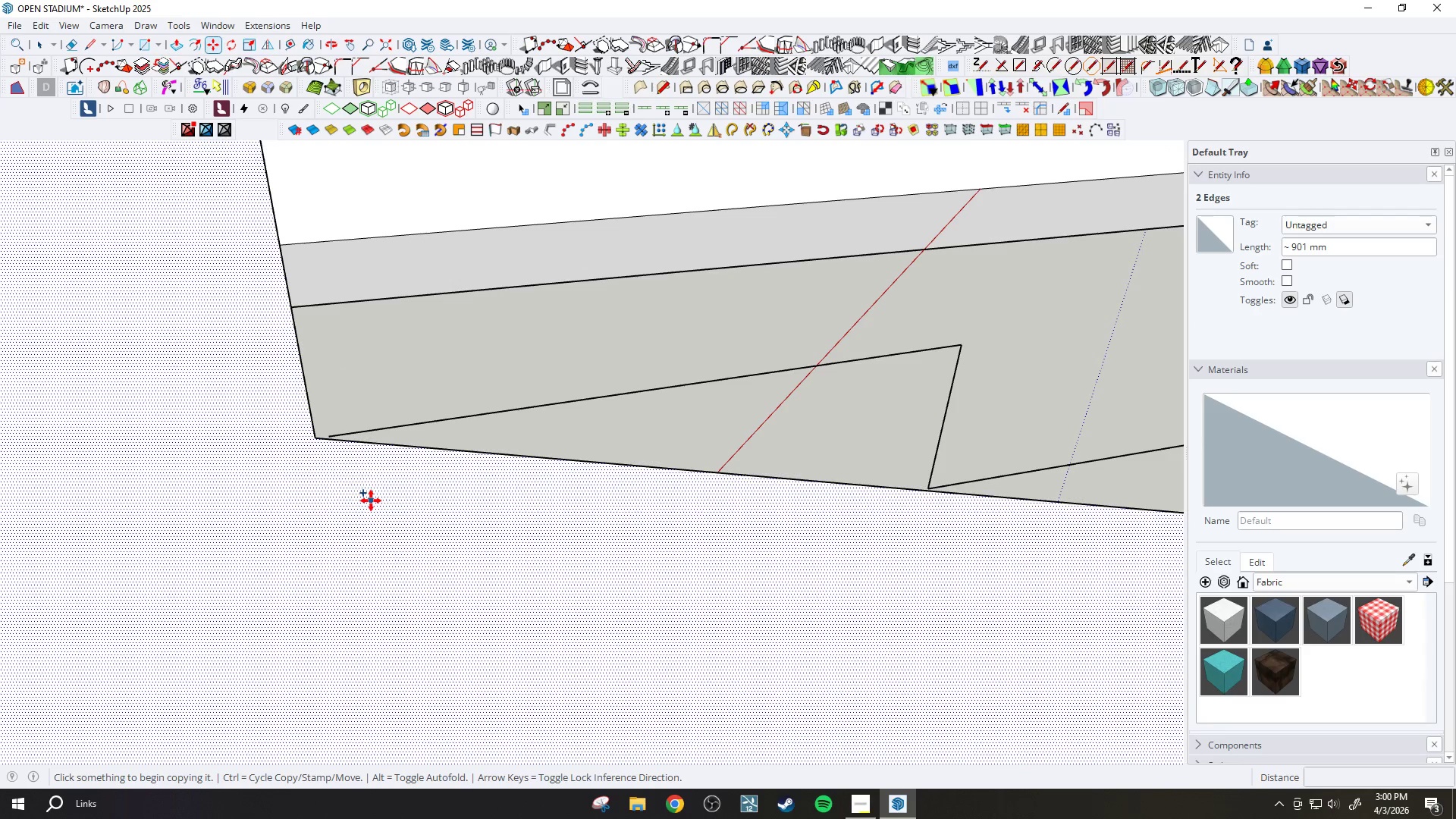 
key(Control+Z)
 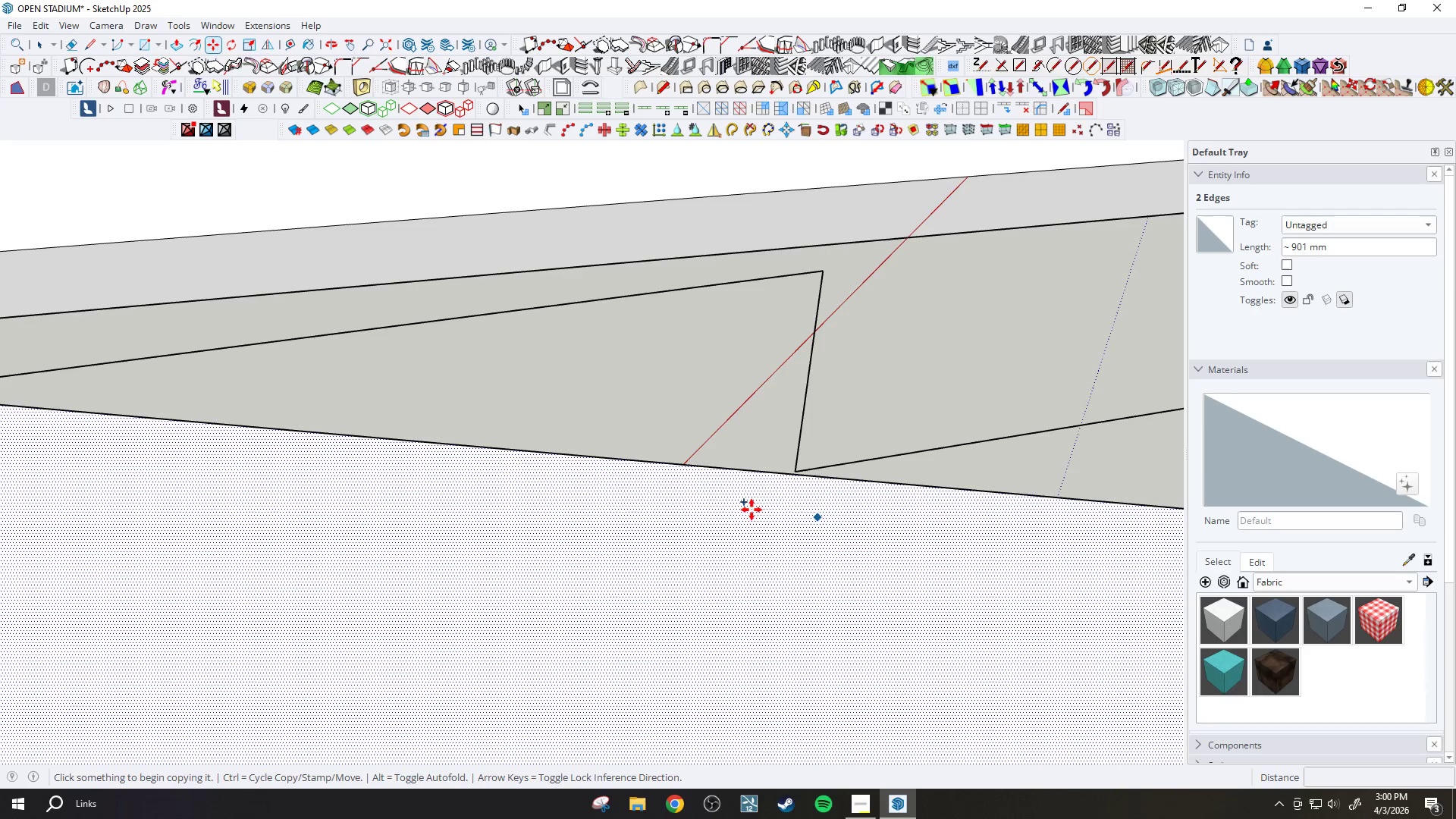 
scroll: coordinate [840, 514], scroll_direction: up, amount: 2.0
 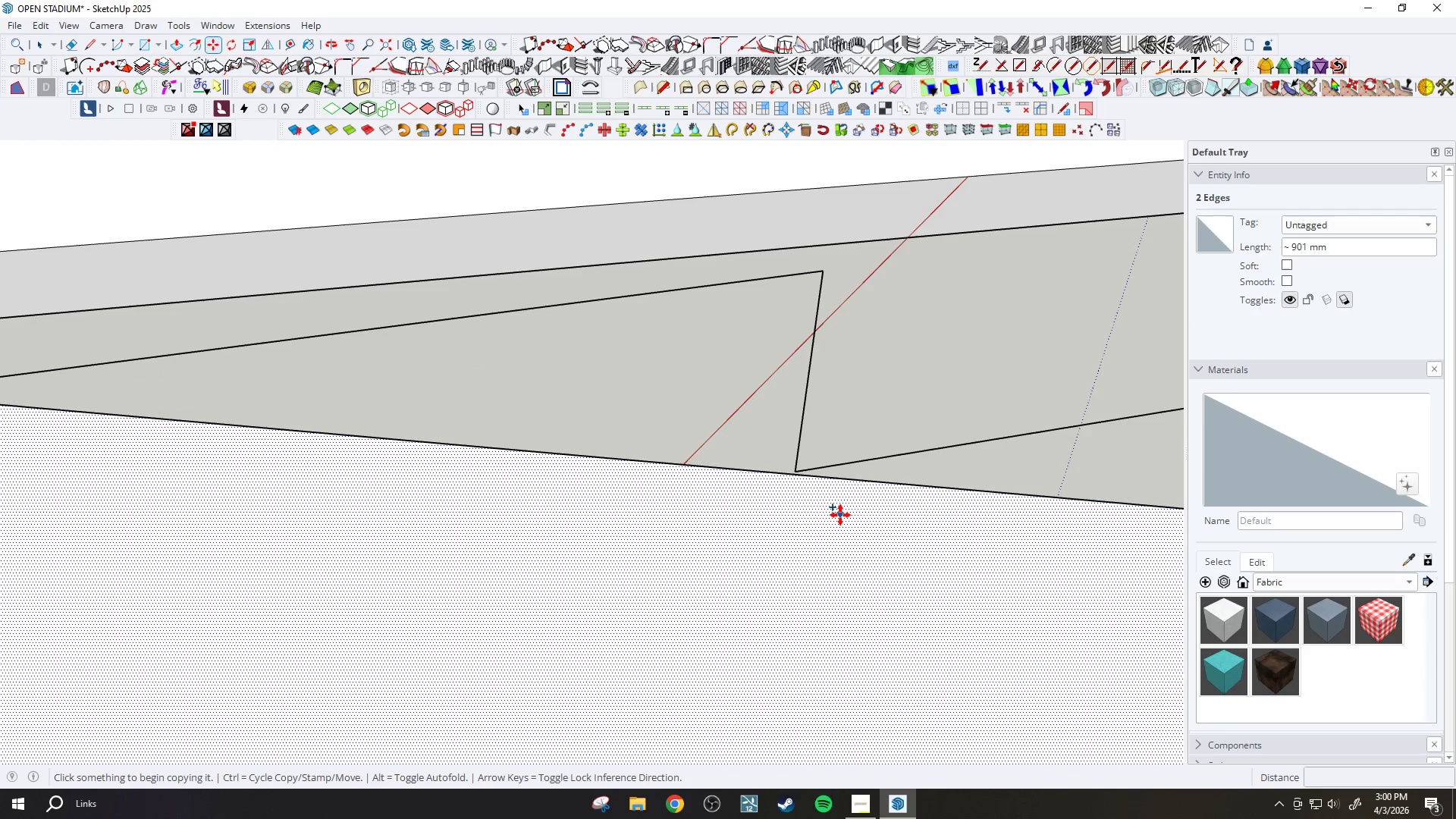 
scroll: coordinate [1097, 544], scroll_direction: down, amount: 7.0
 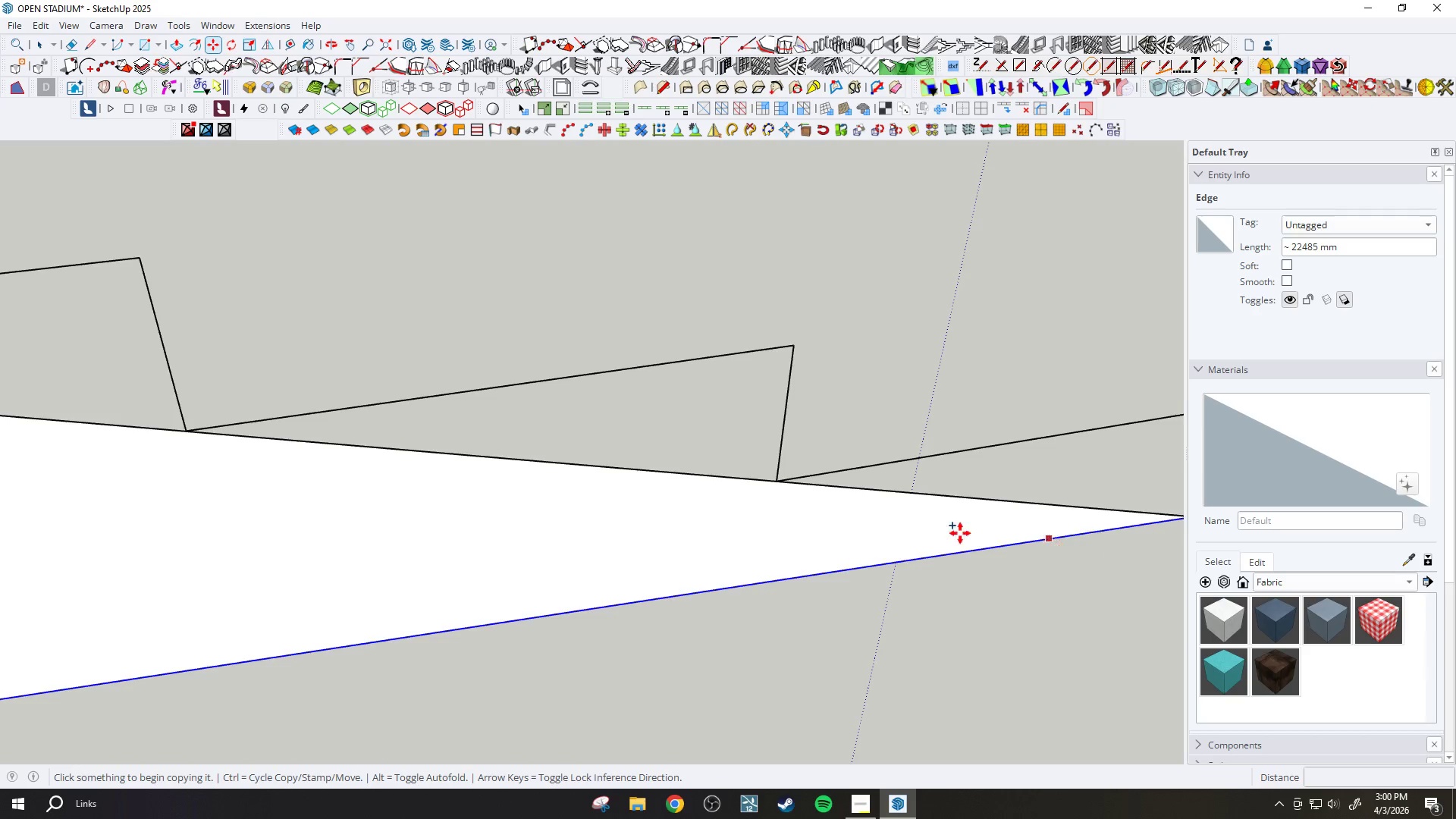 
key(Space)
 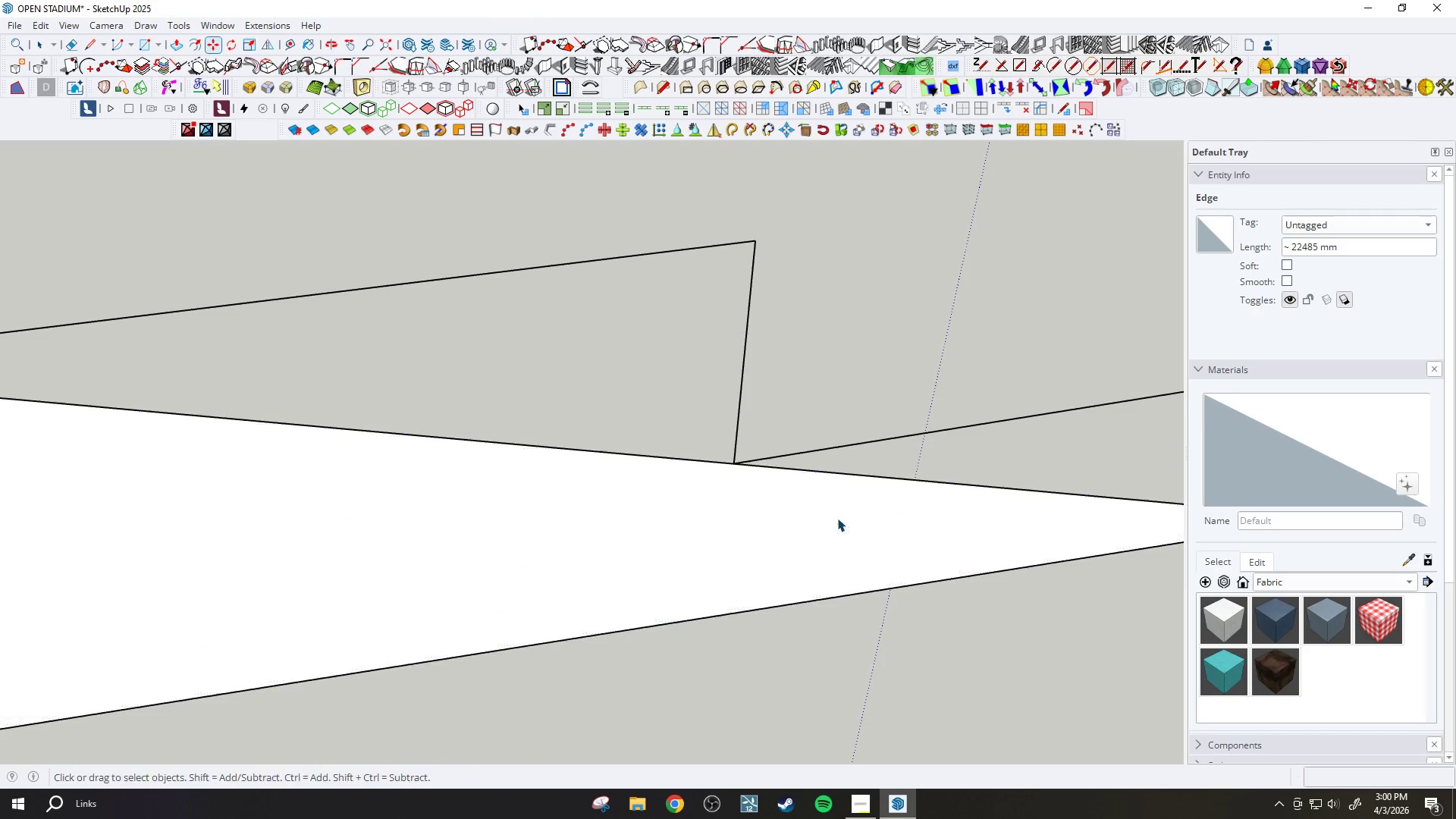 
scroll: coordinate [853, 514], scroll_direction: up, amount: 5.0
 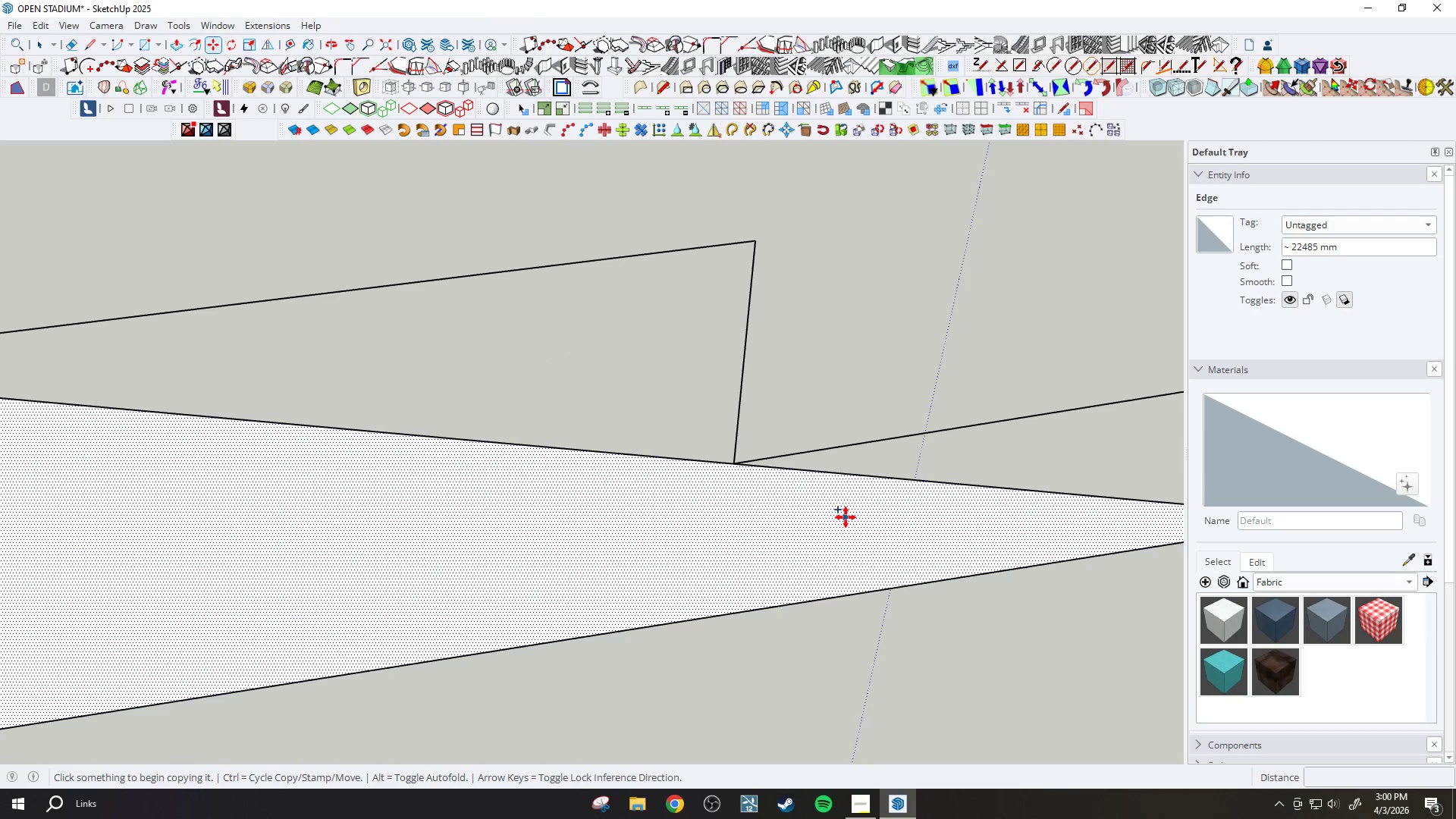 
key(Control+Z)
 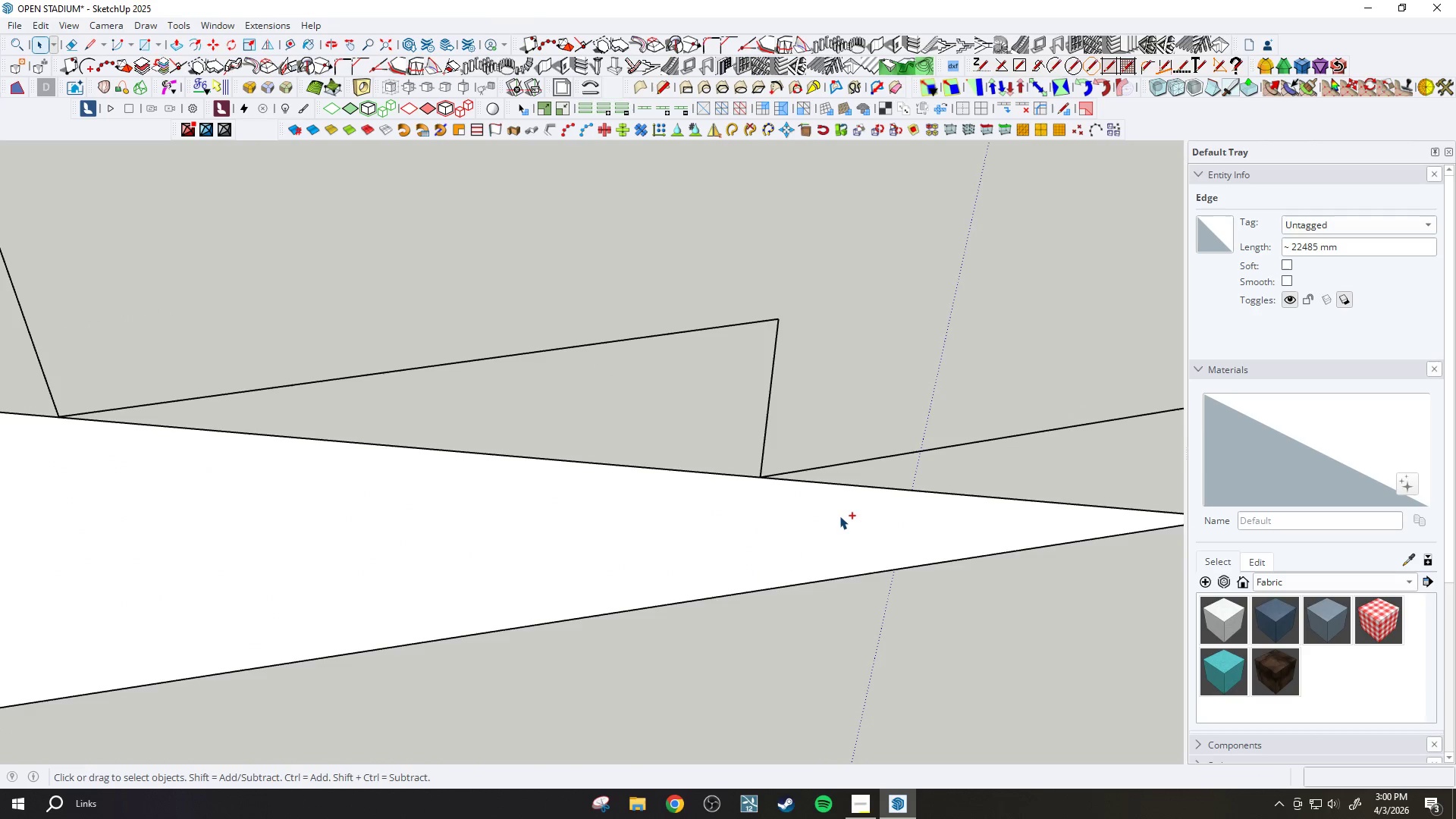 
key(Control+Z)
 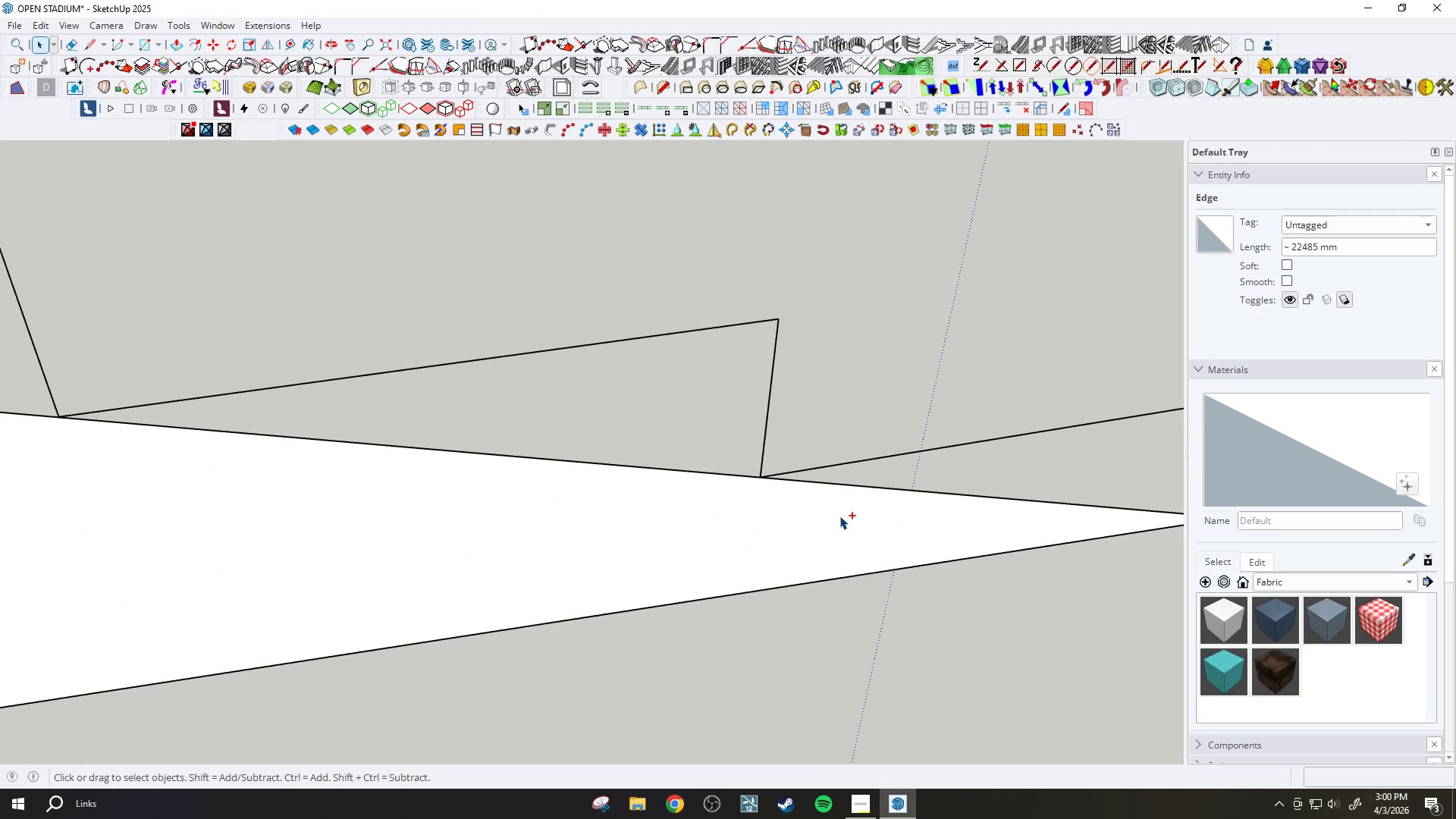 
scroll: coordinate [837, 517], scroll_direction: down, amount: 6.0
 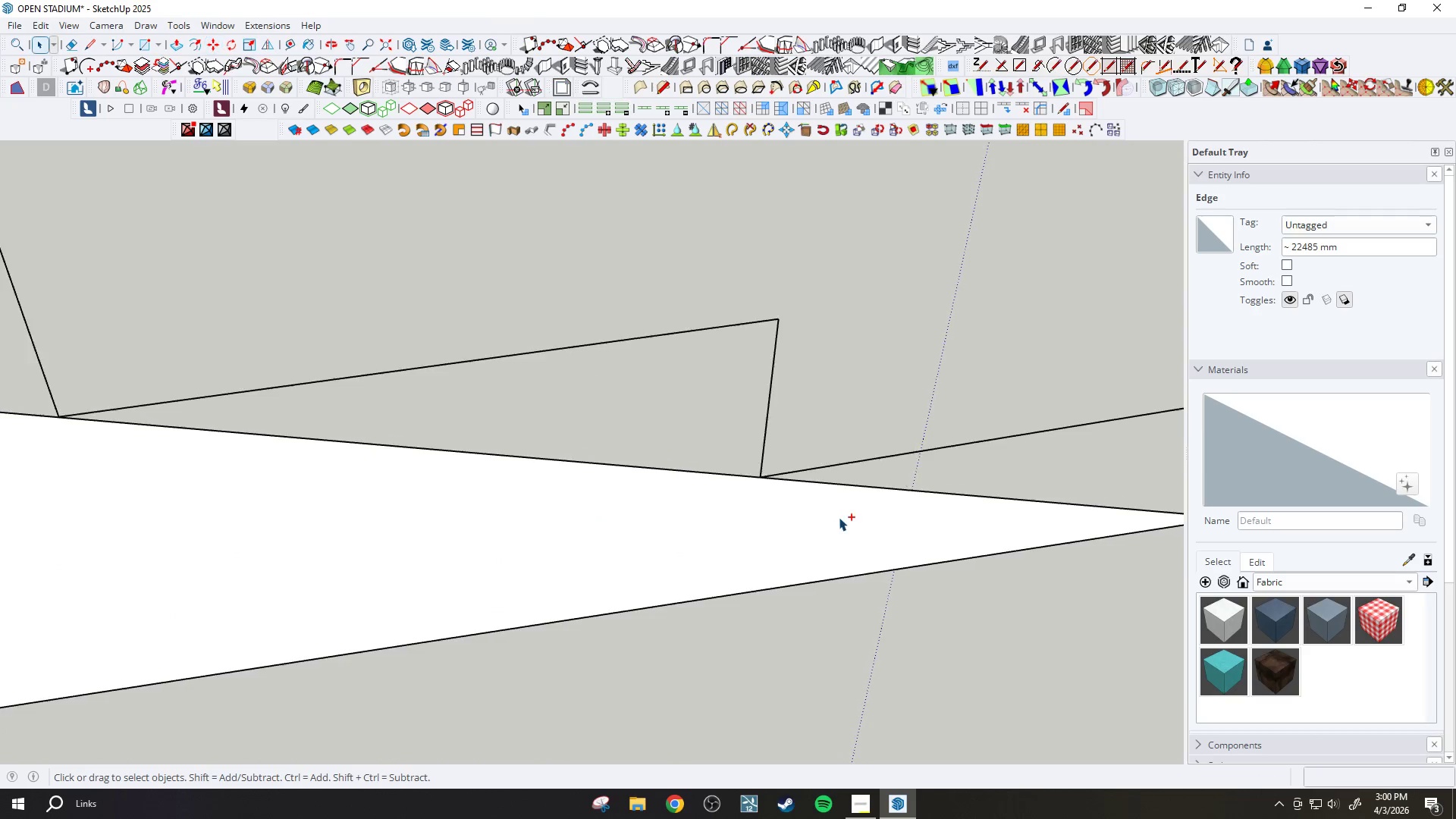 
key(Control+Z)
 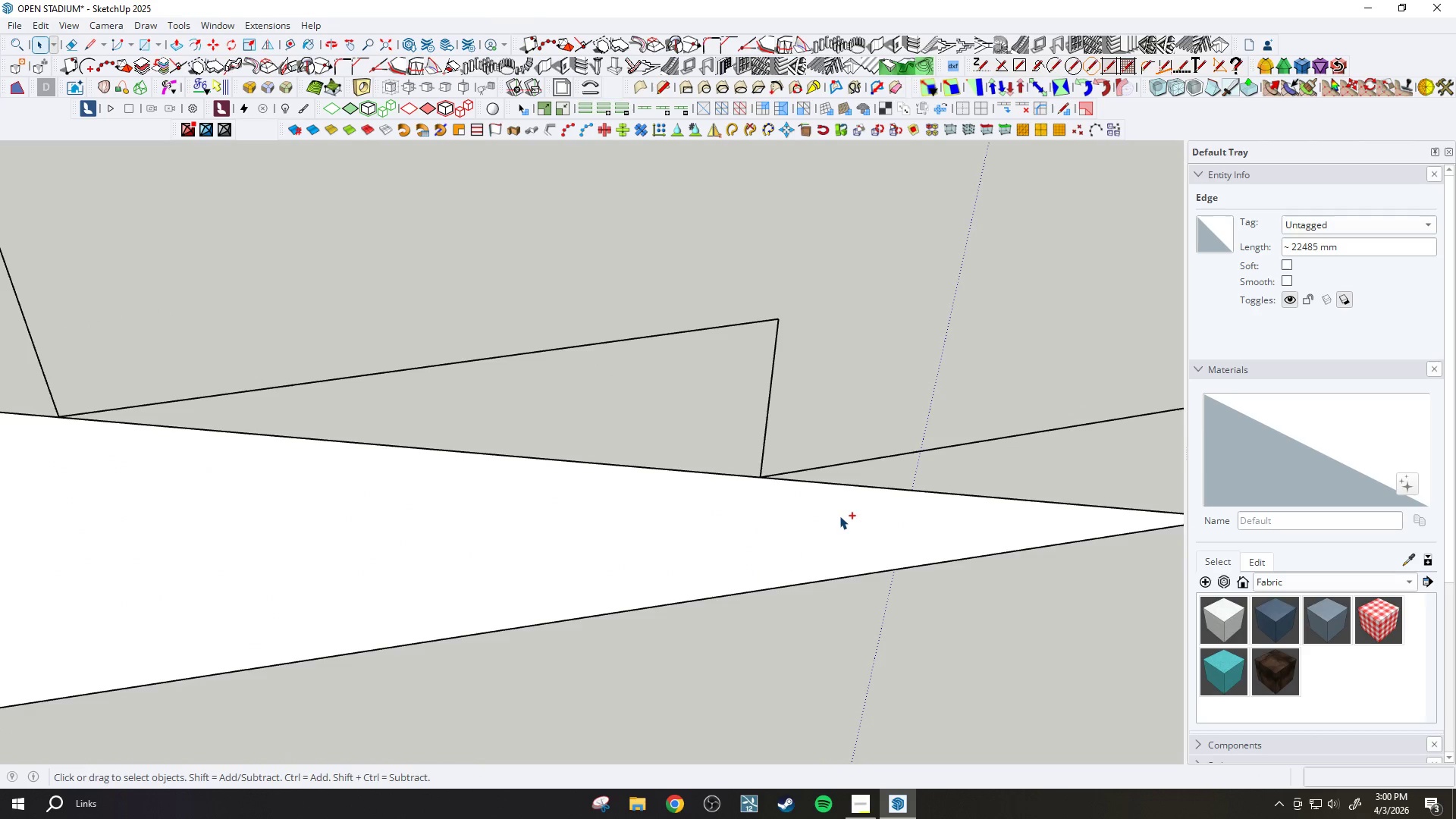 
key(Control+Z)
 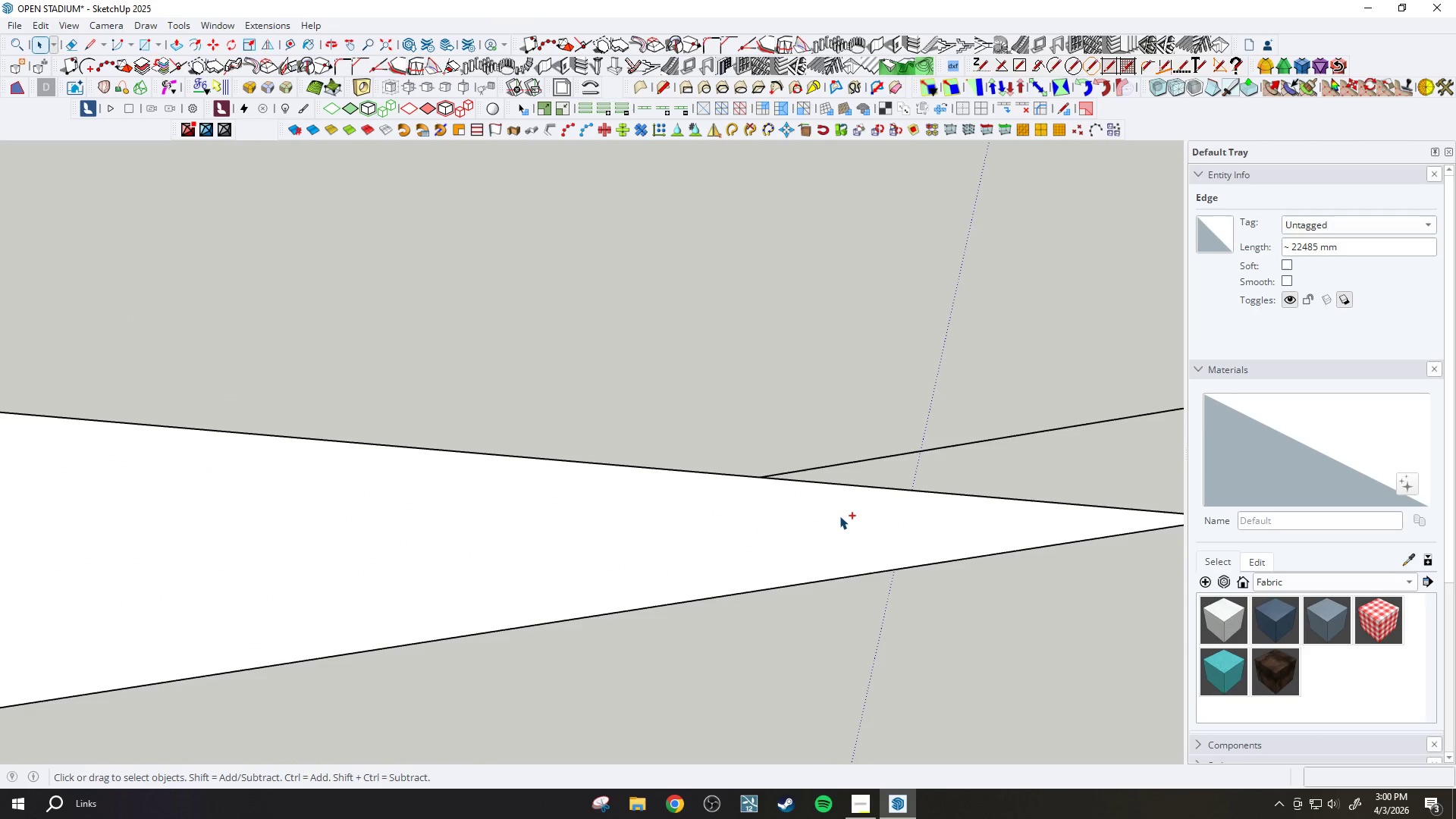 
key(Control+Z)
 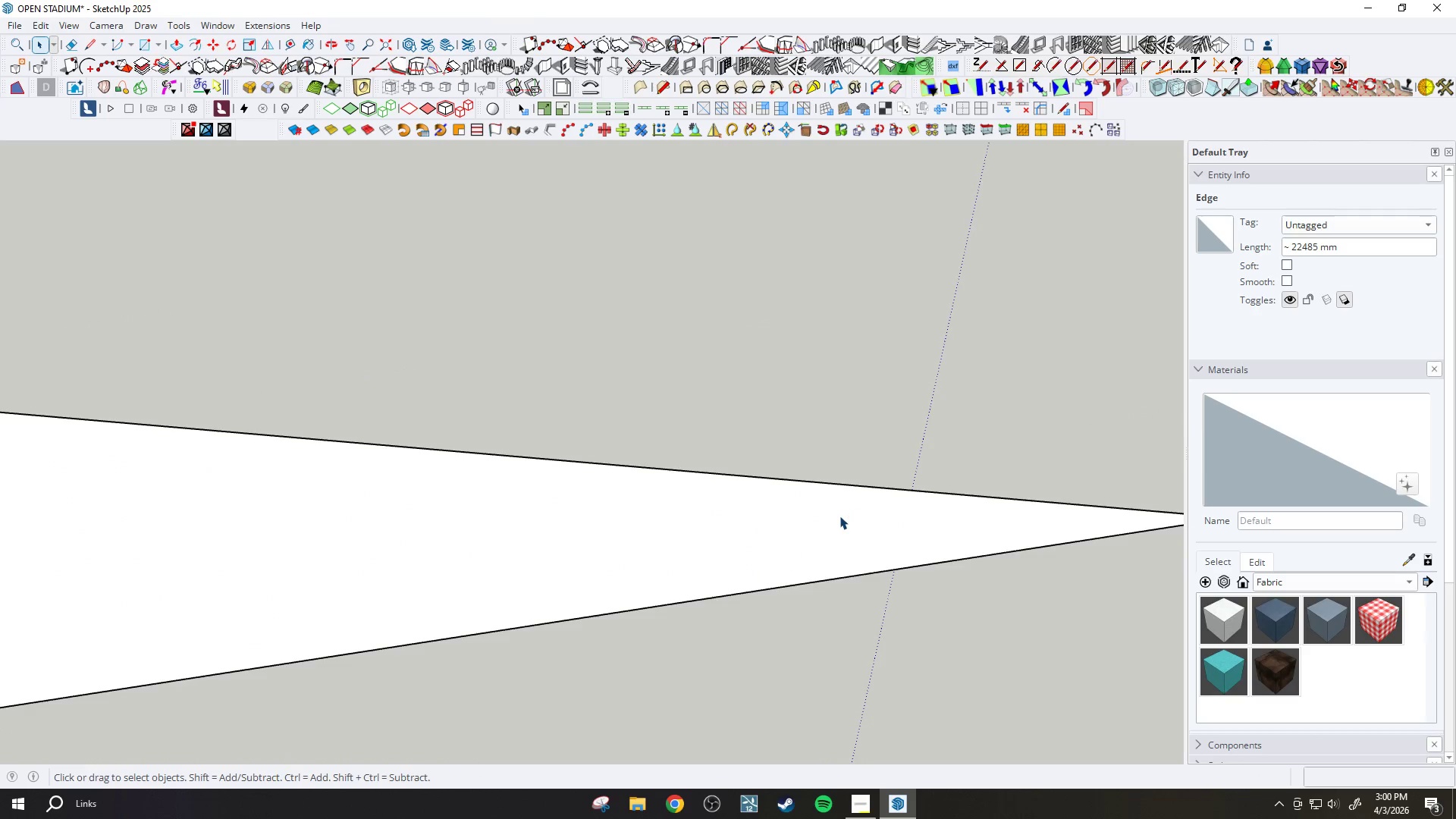 
scroll: coordinate [1007, 525], scroll_direction: down, amount: 37.0
 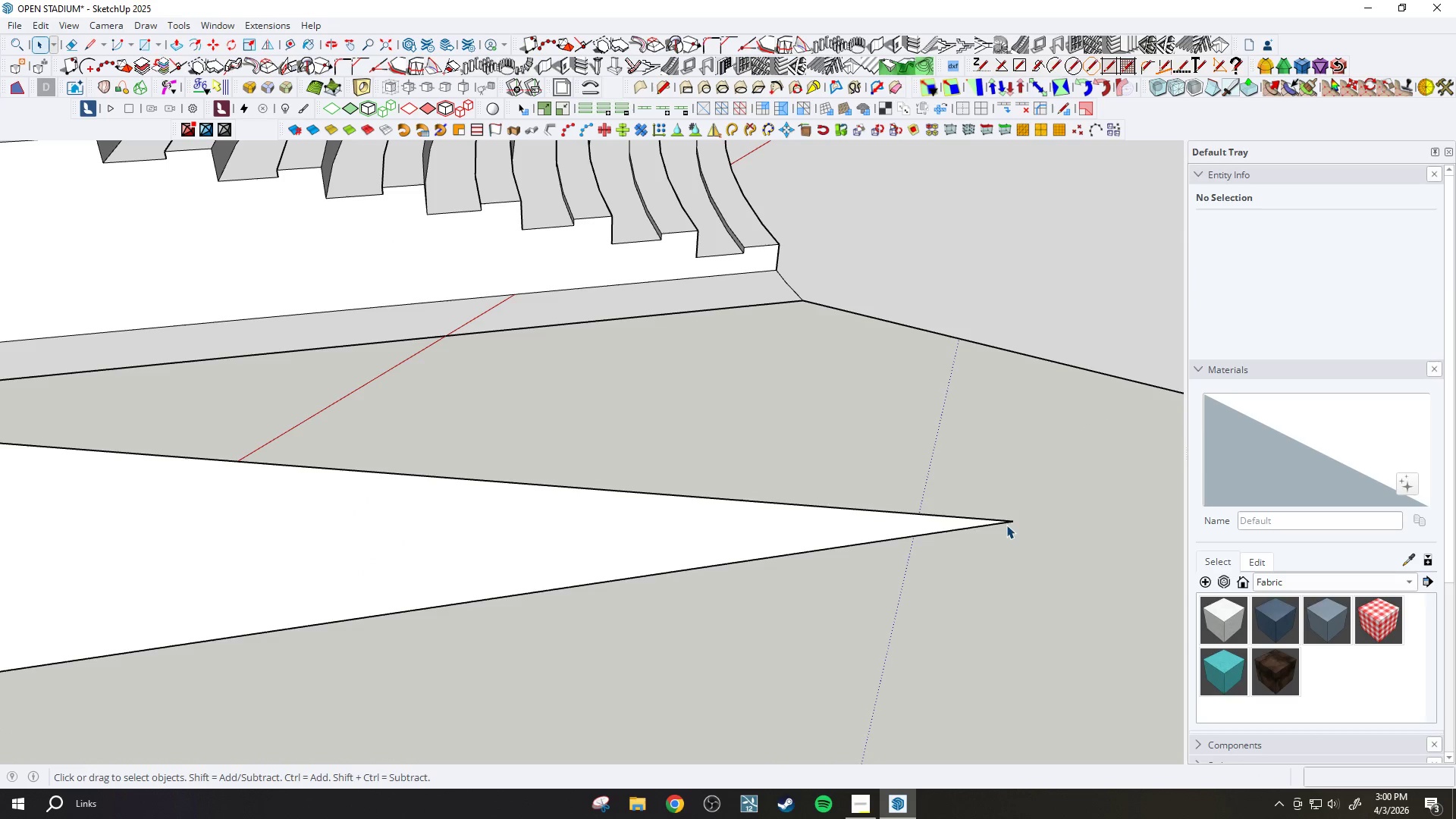 
key(T)
 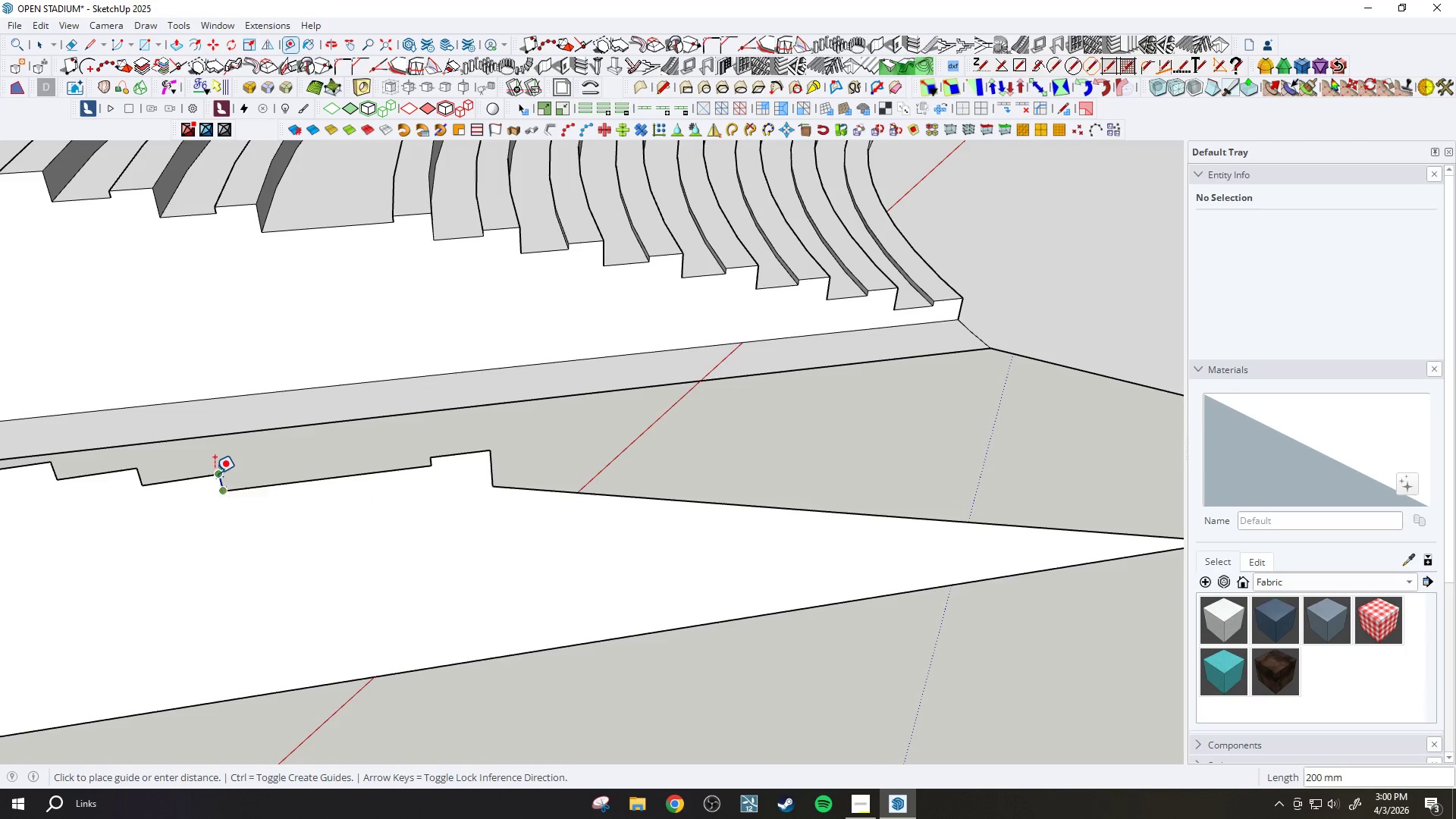 
scroll: coordinate [284, 482], scroll_direction: down, amount: 2.0
 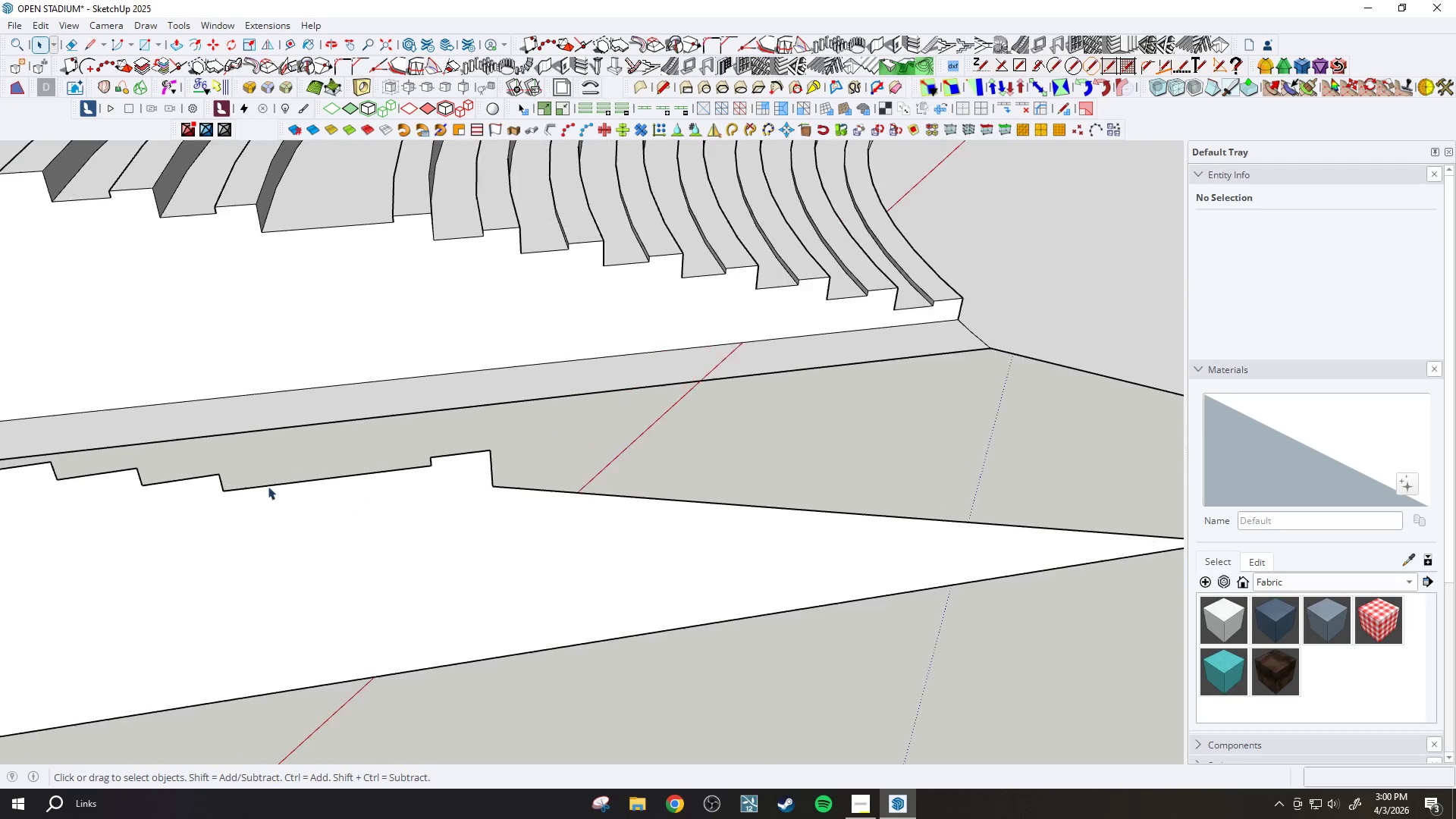 
key(L)
 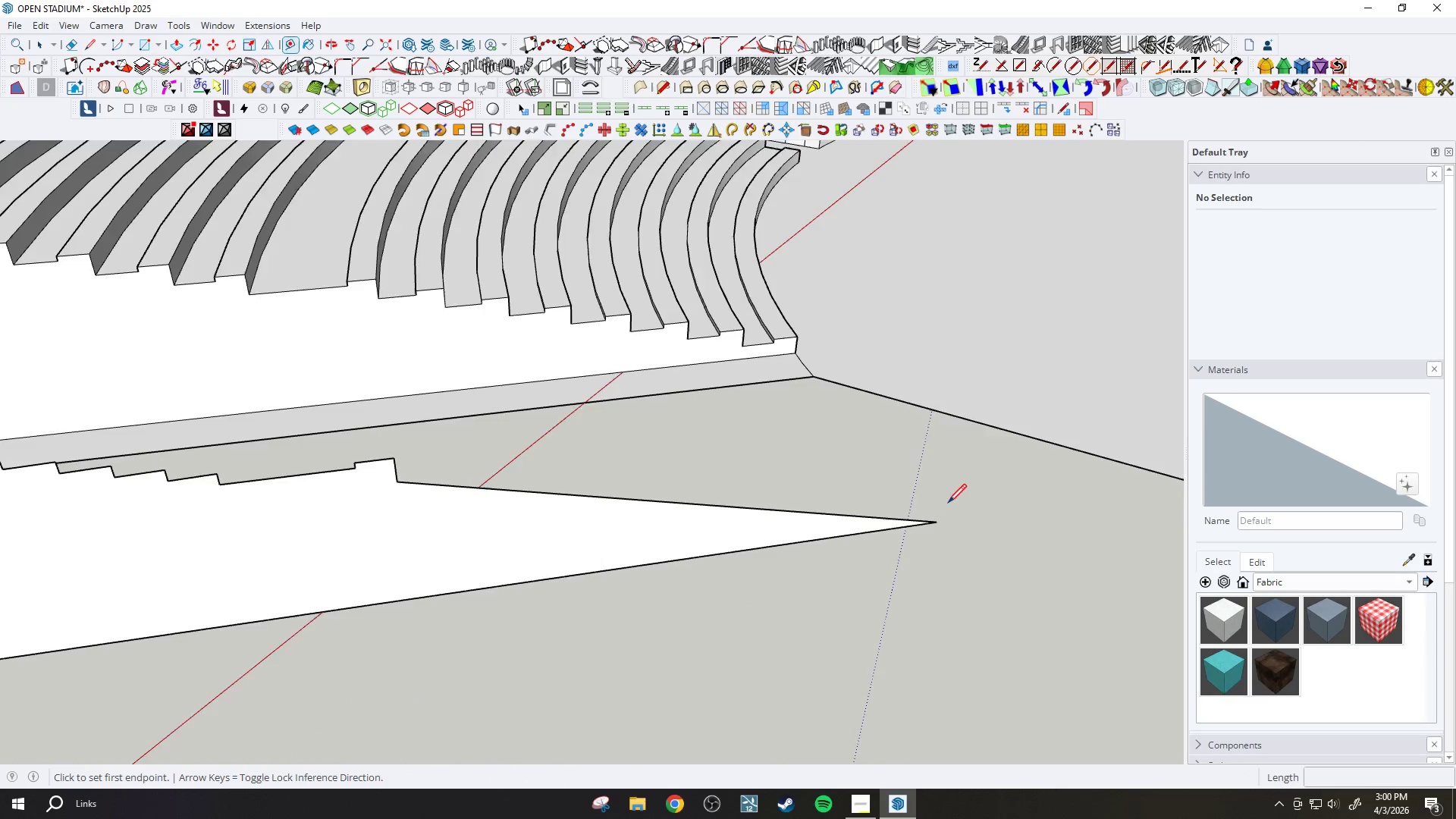 
scroll: coordinate [213, 473], scroll_direction: down, amount: 5.0
 